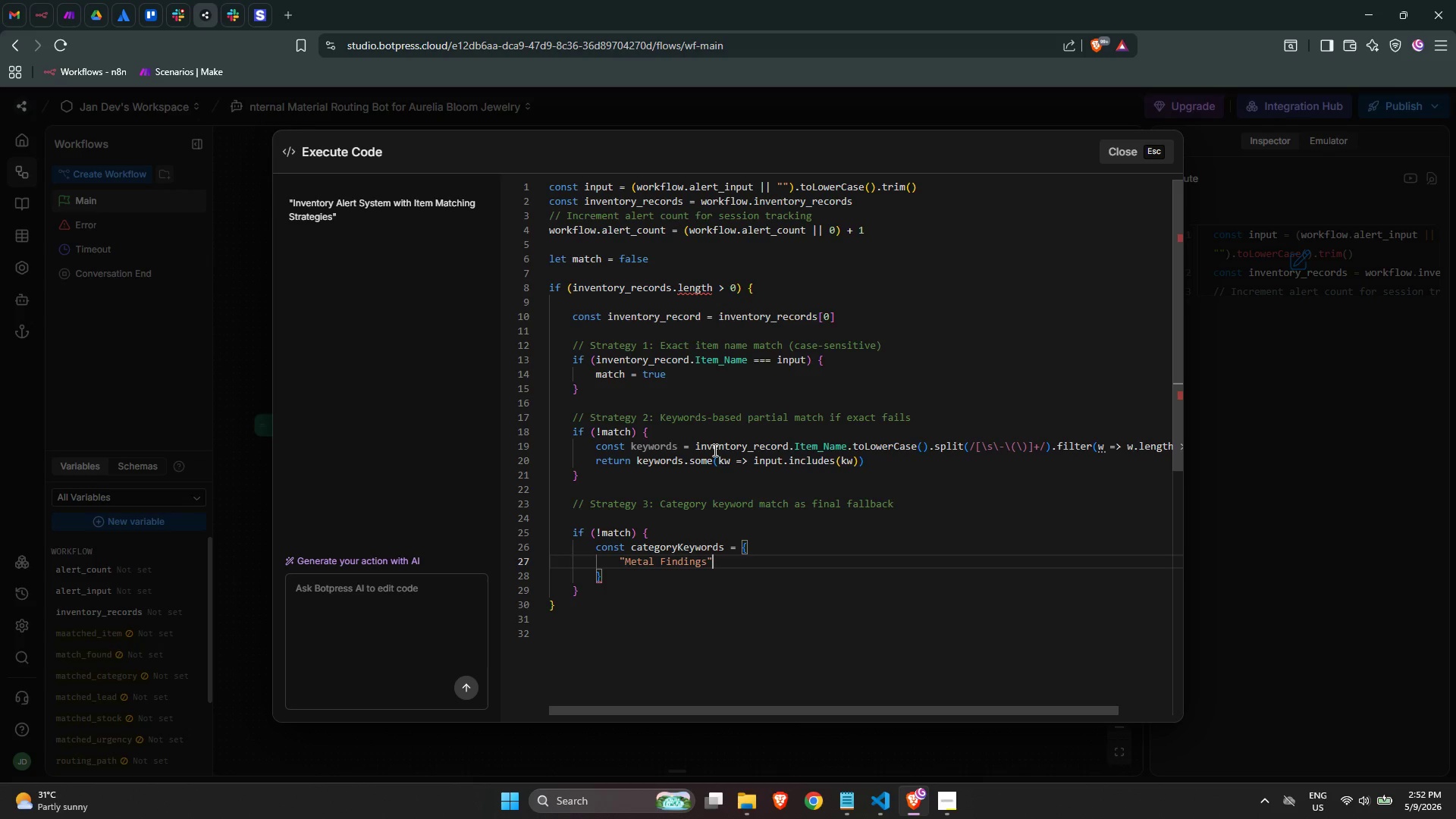 
type(: ["gold)
 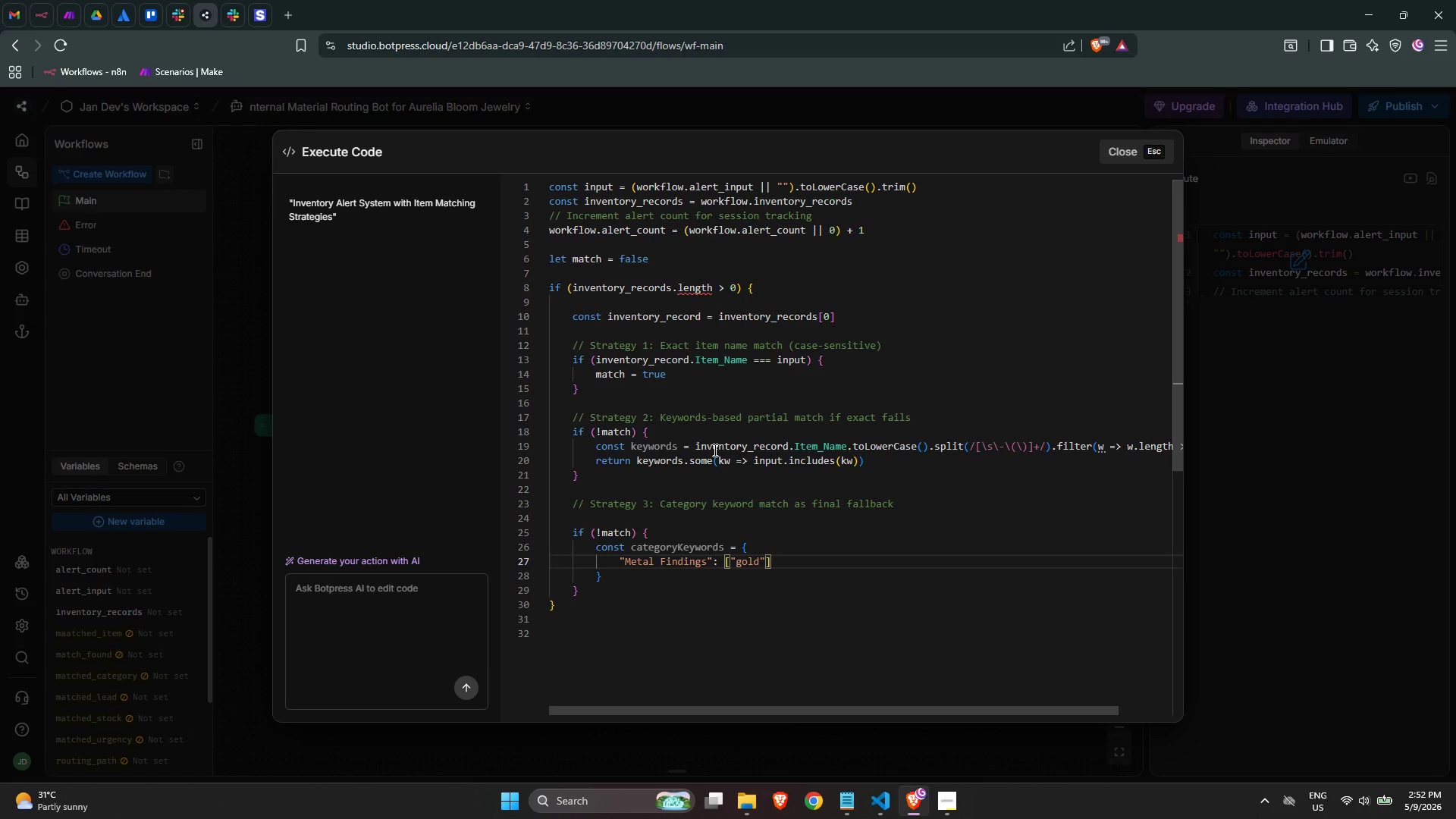 
key(ArrowRight)
 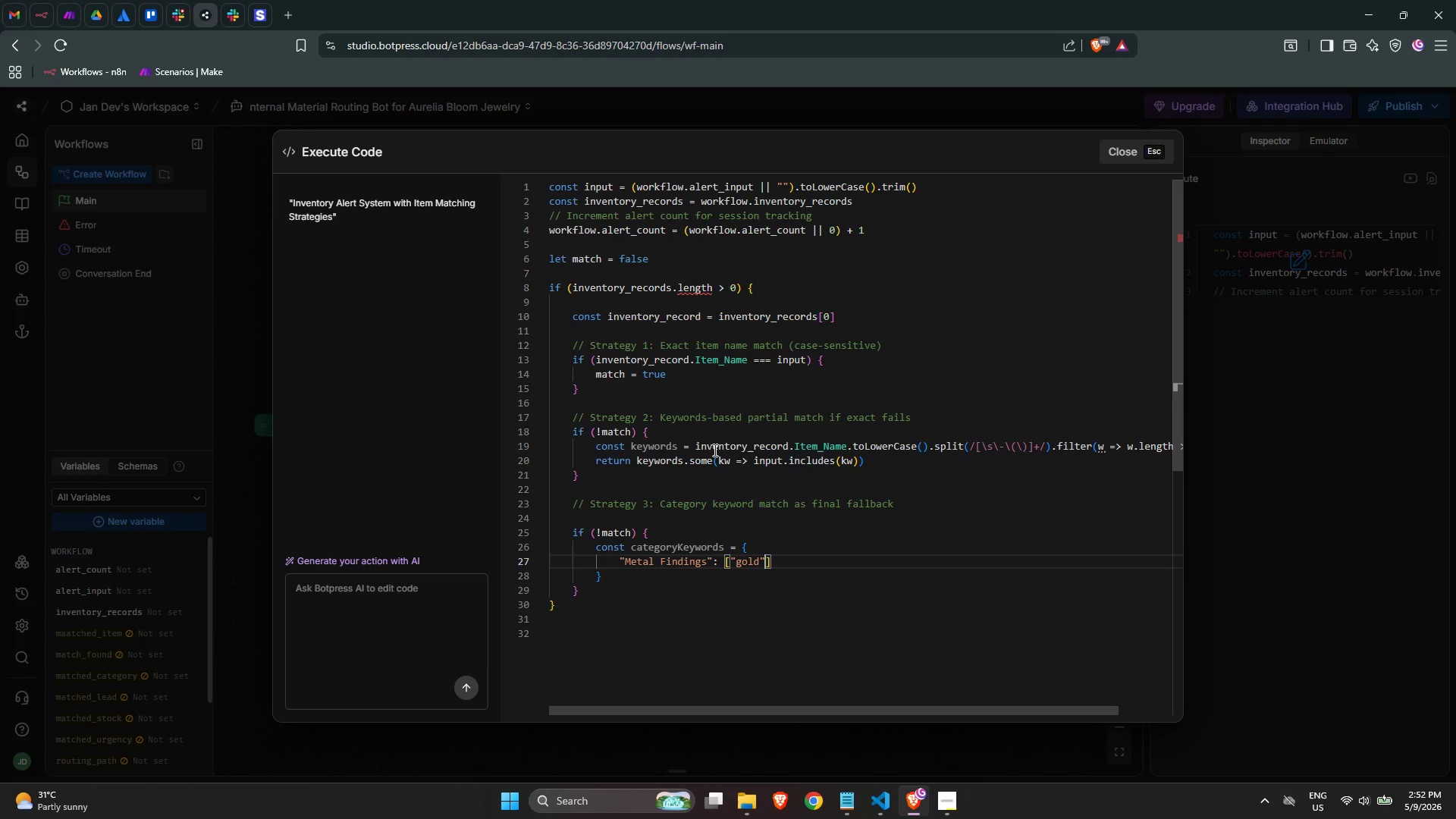 
type(, "silver)
 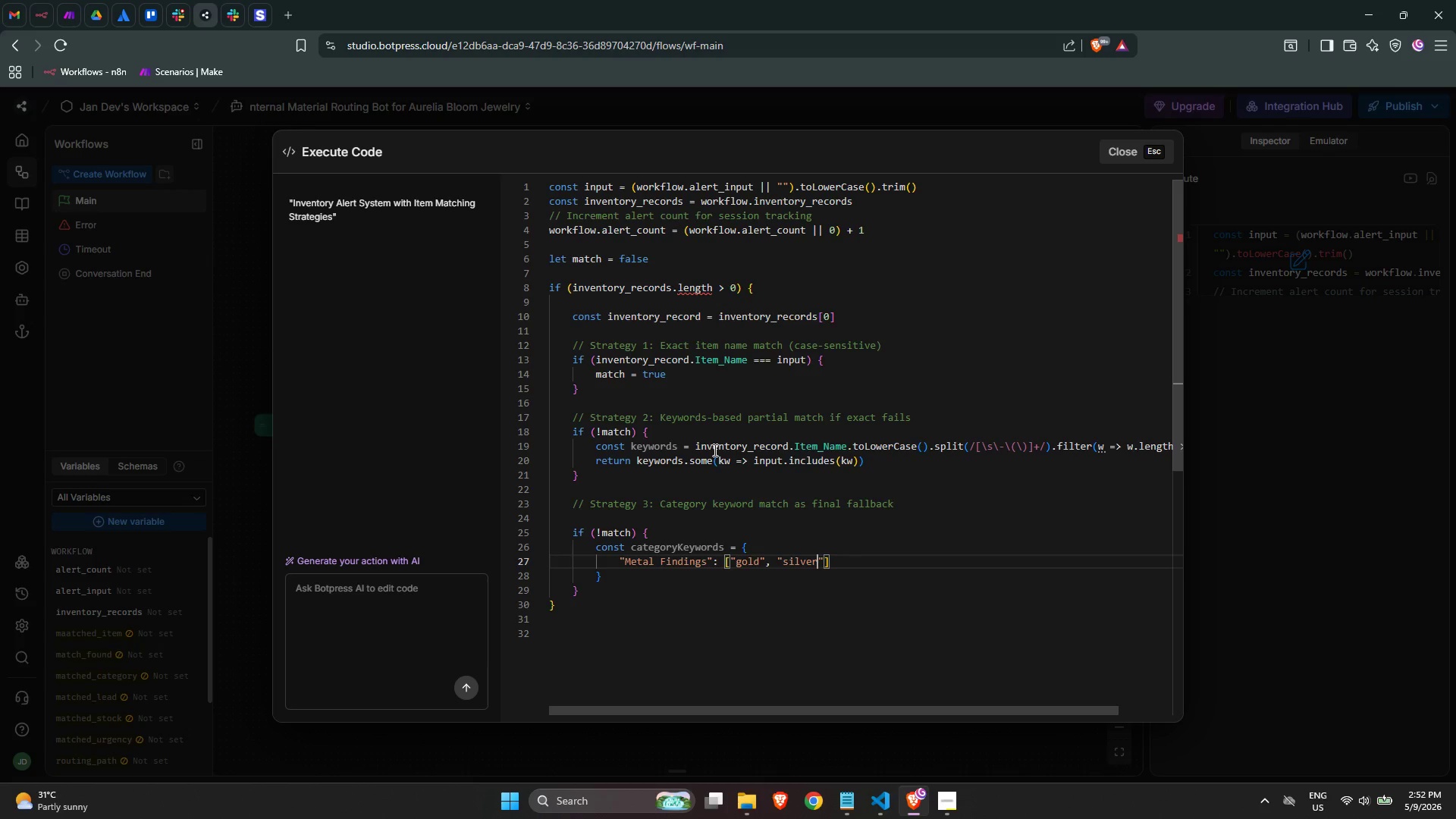 
key(ArrowRight)
 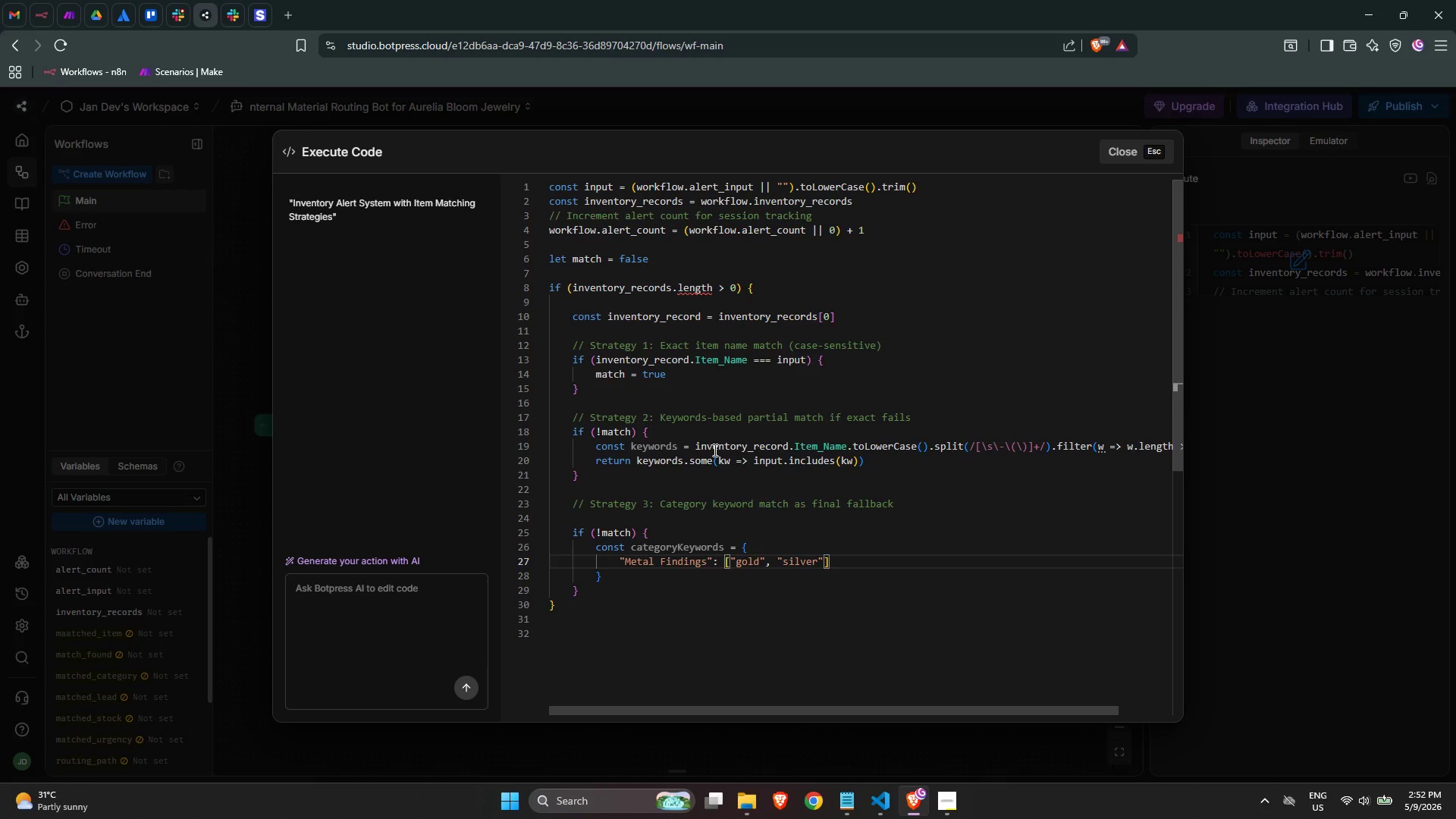 
type(, jum)
key(Backspace)
key(Backspace)
key(Backspace)
type(:)
key(Backspace)
type("jump)
 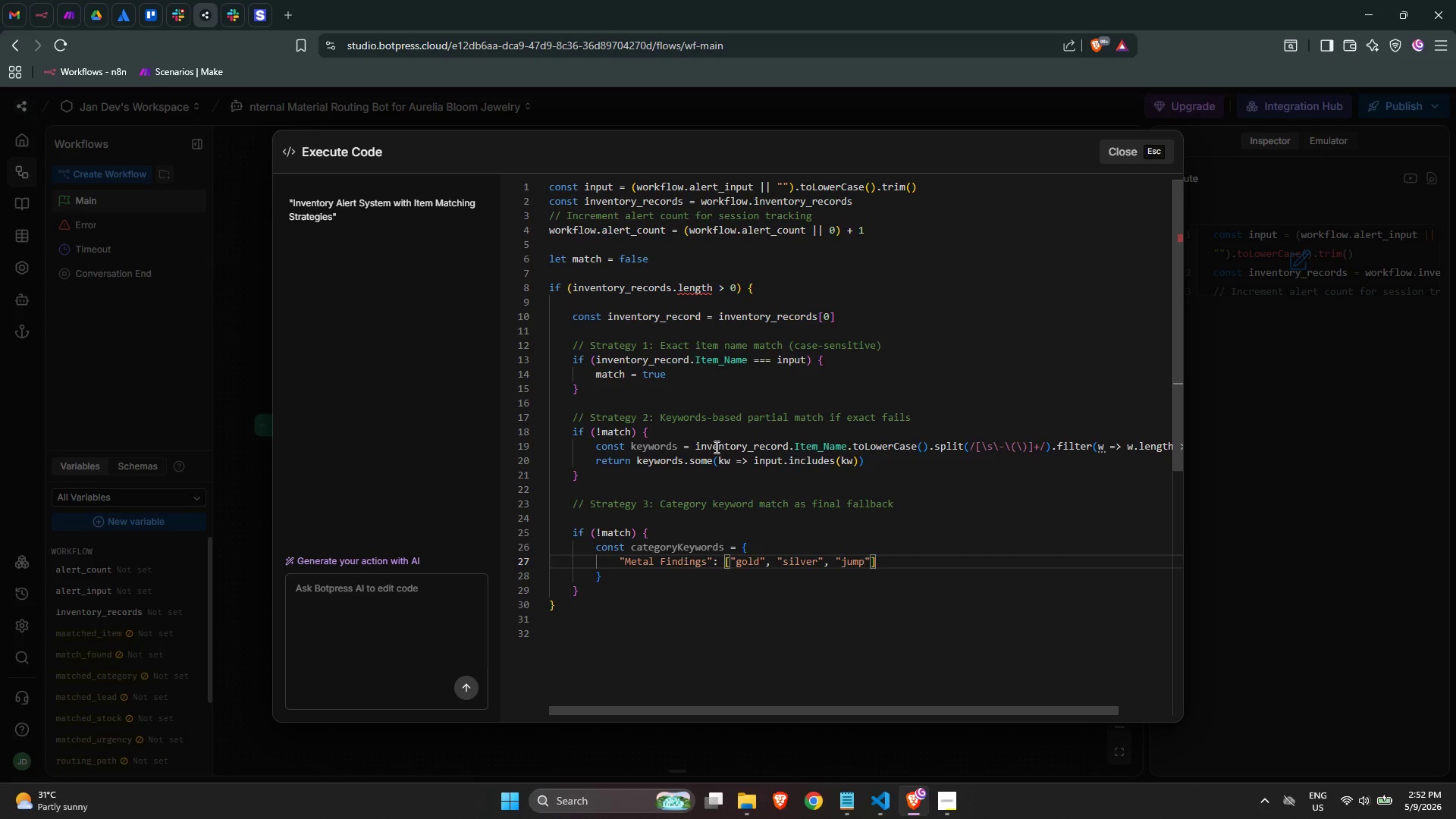 
wait(9.38)
 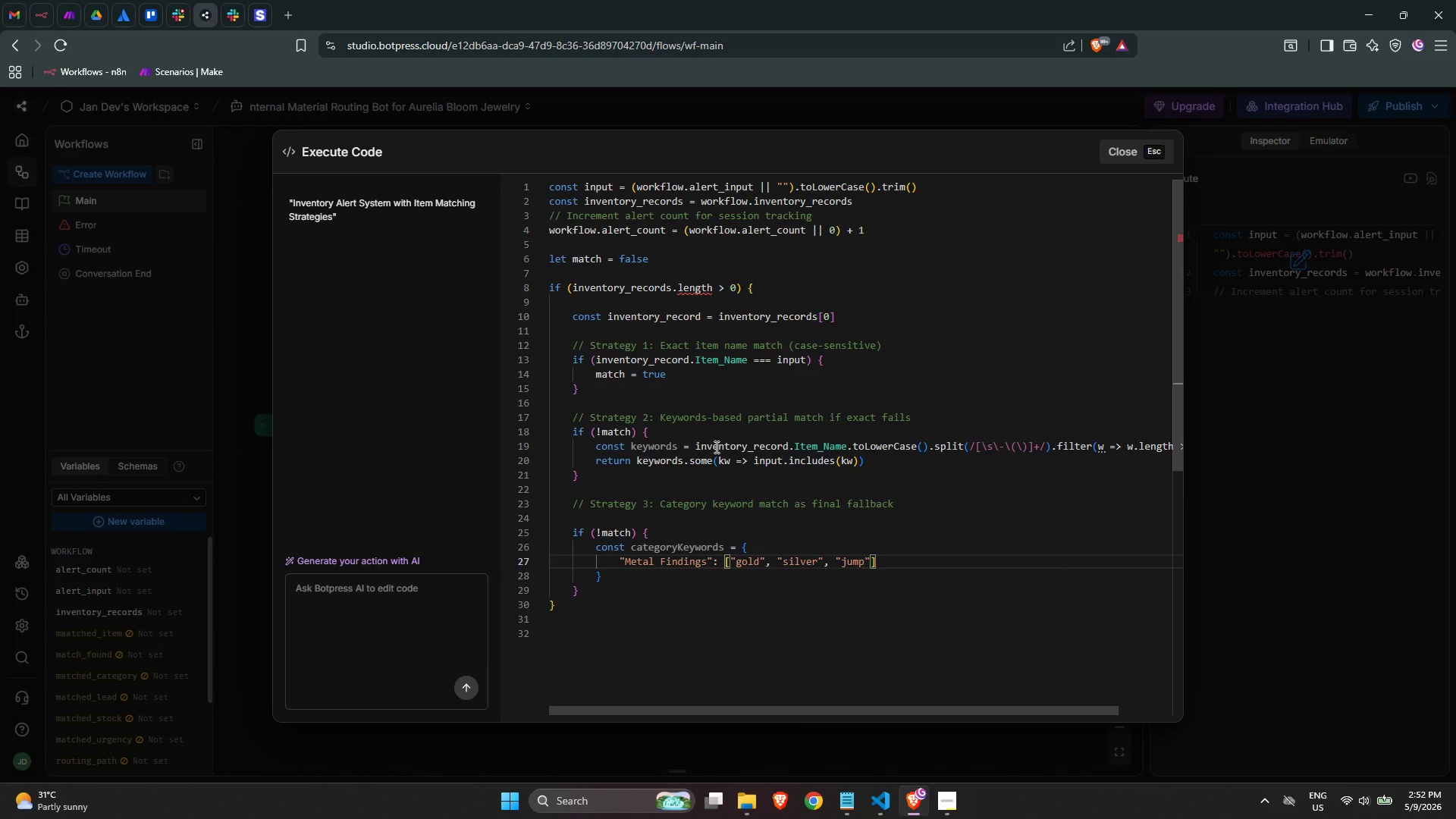 
type( ring)
 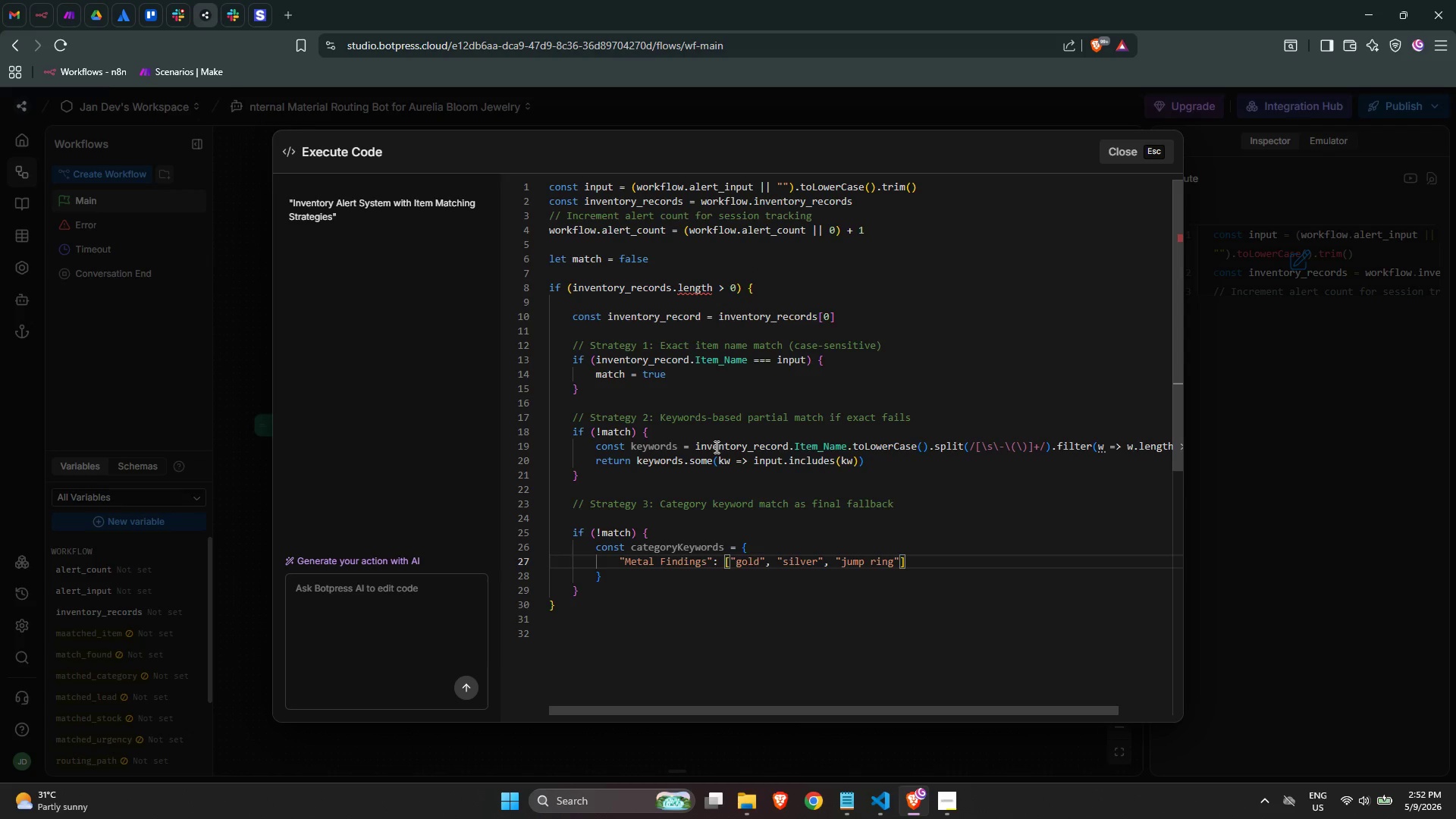 
key(ArrowRight)
 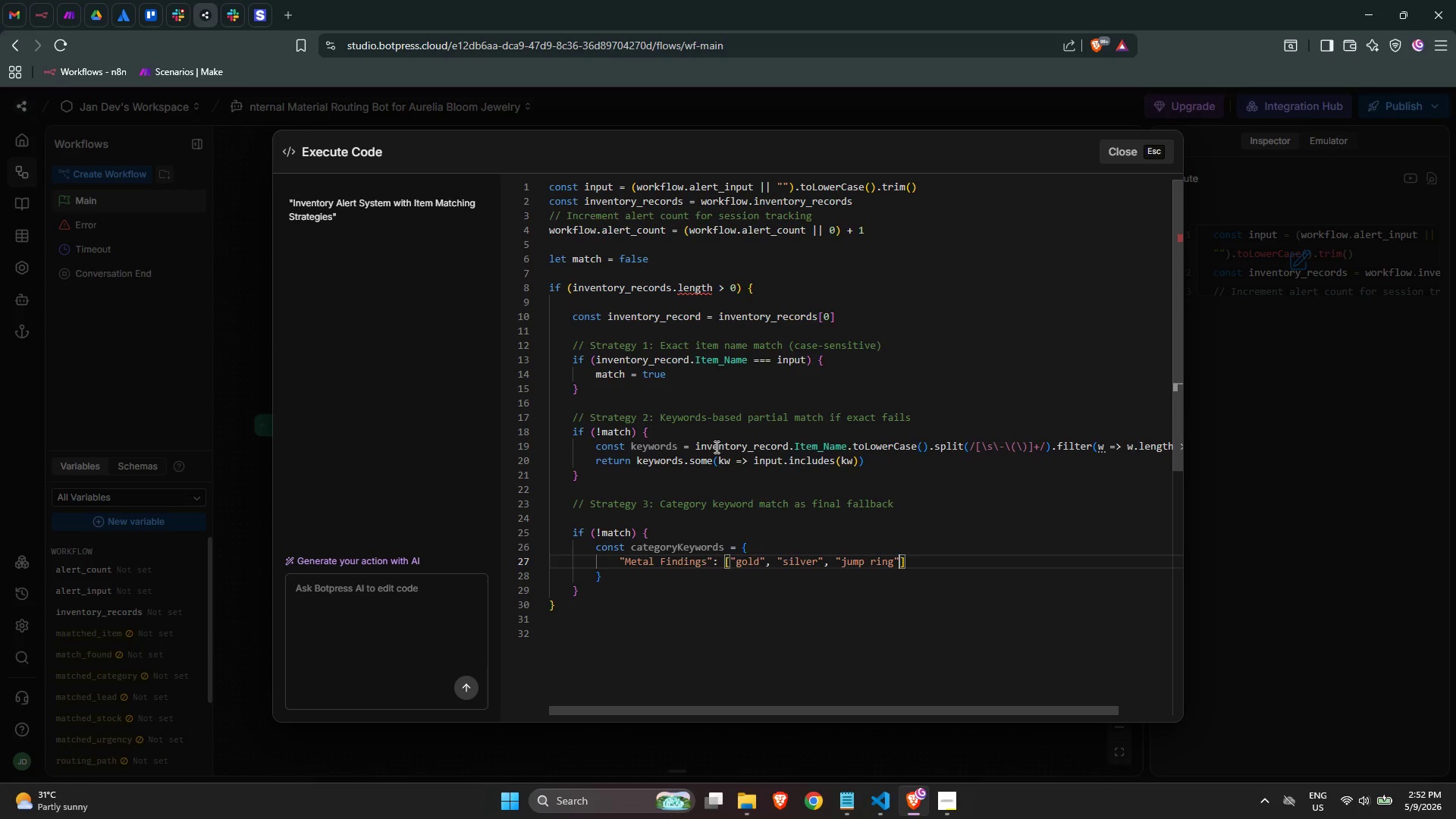 
type(, "clasp)
 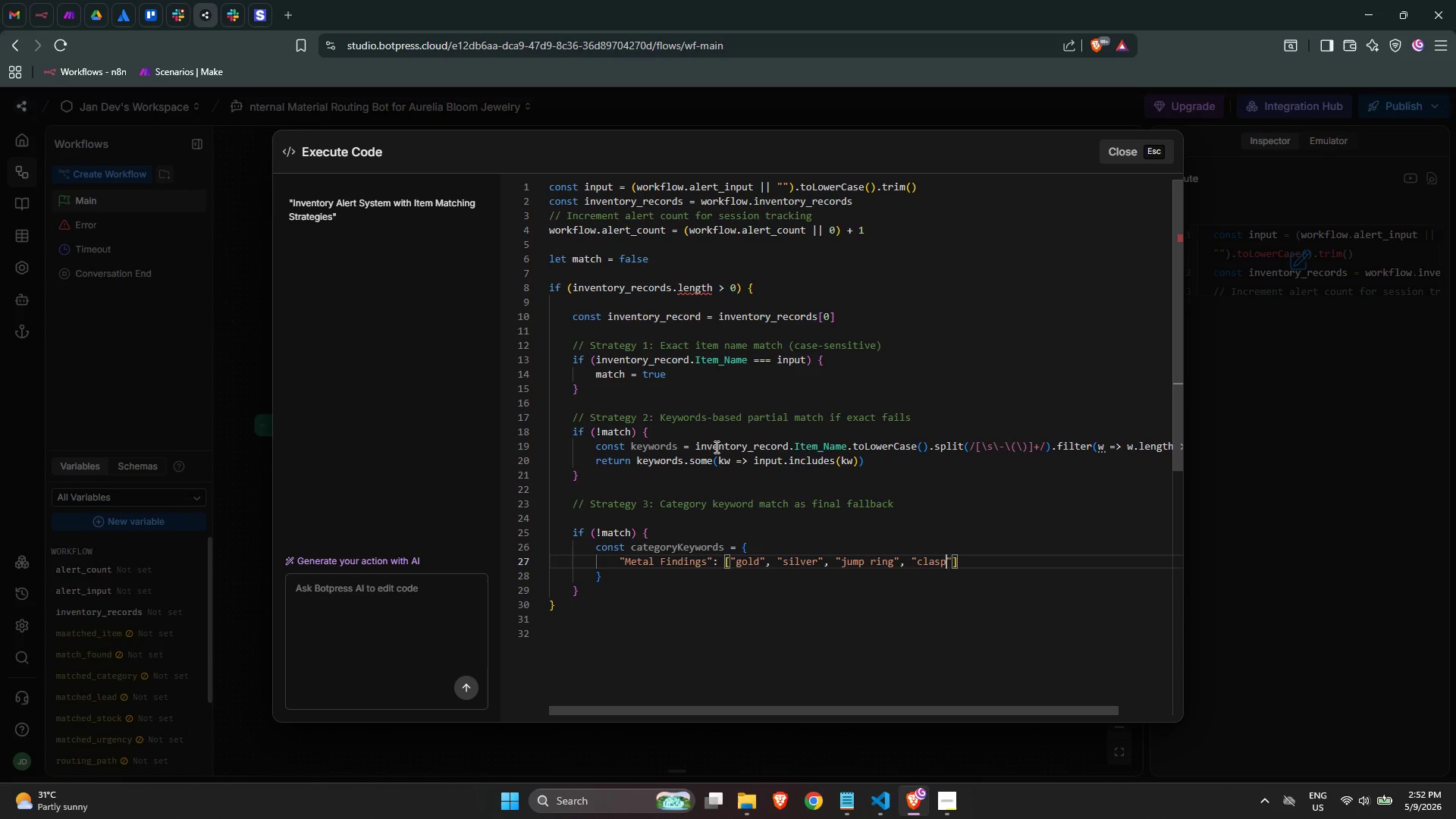 
key(ArrowRight)
 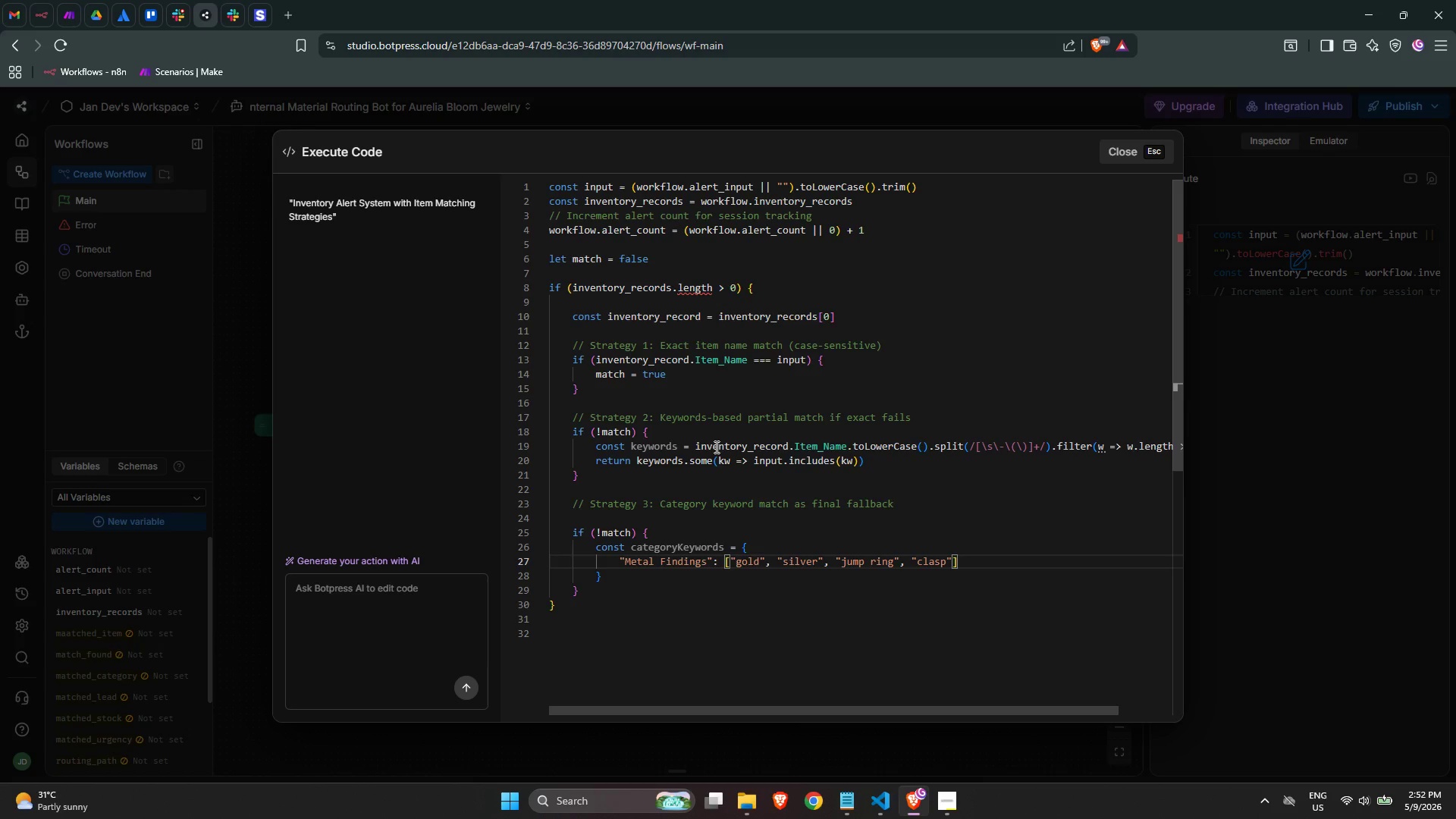 
type(, "ear wire)
 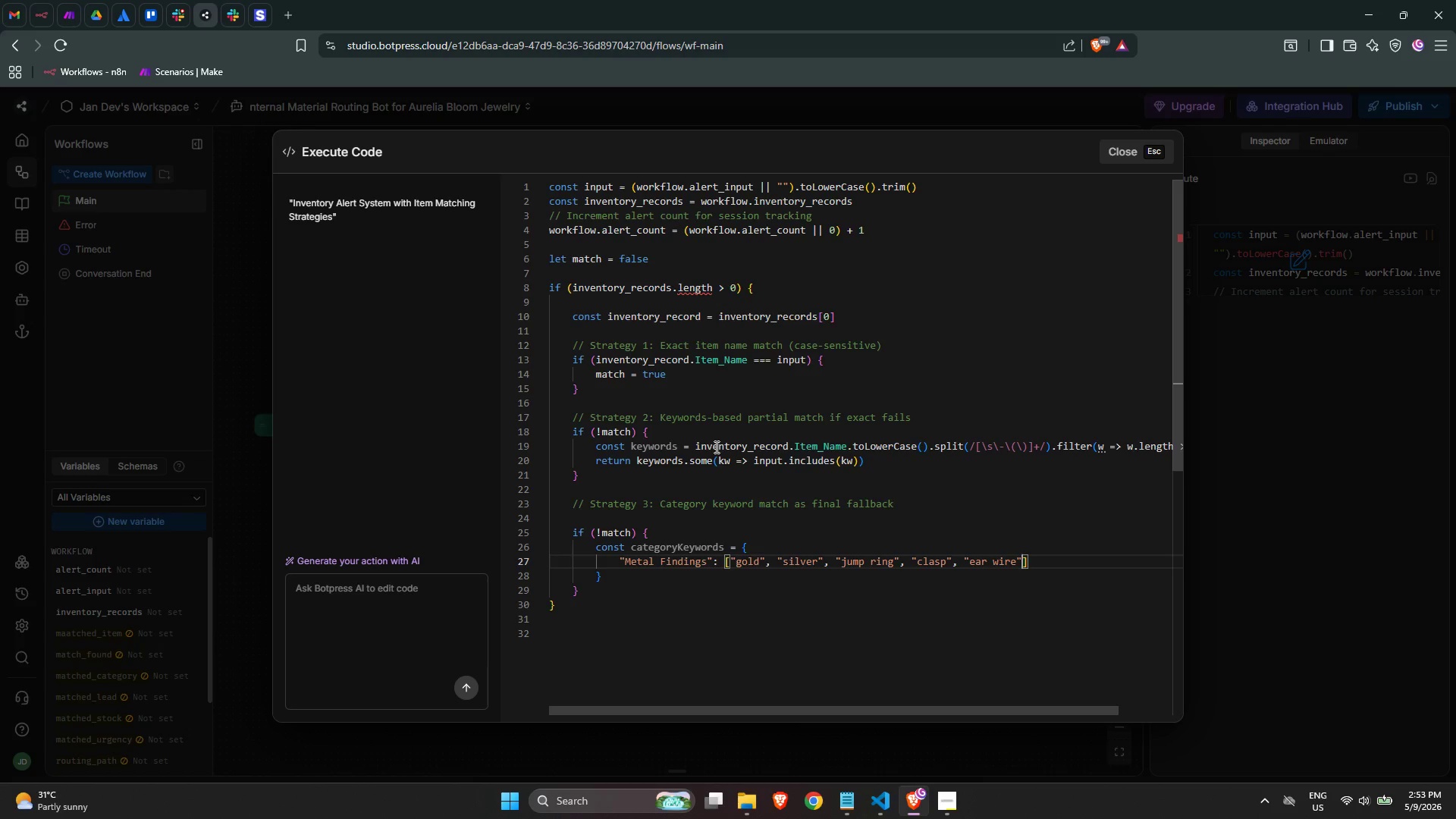 
 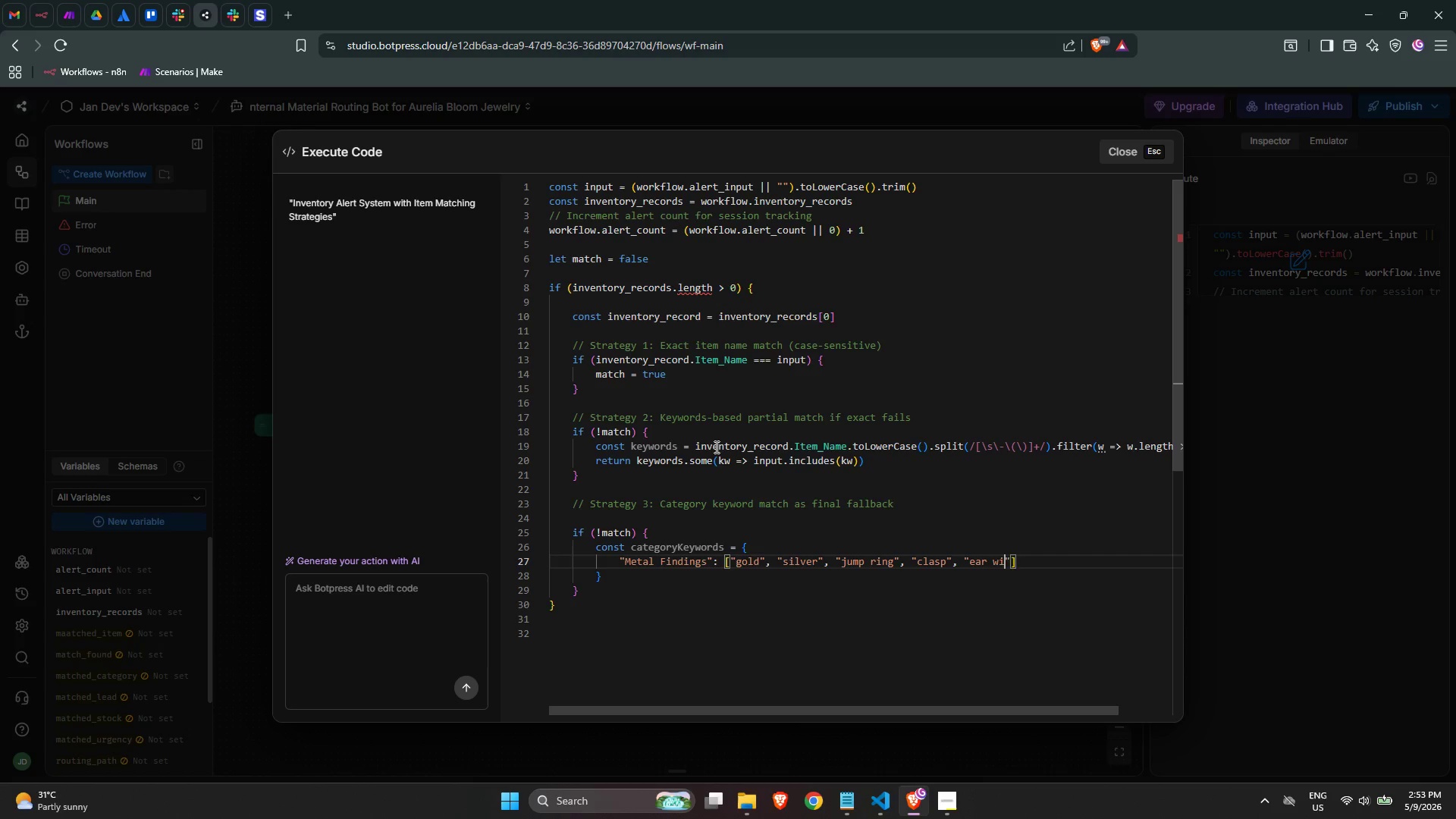 
key(ArrowRight)
 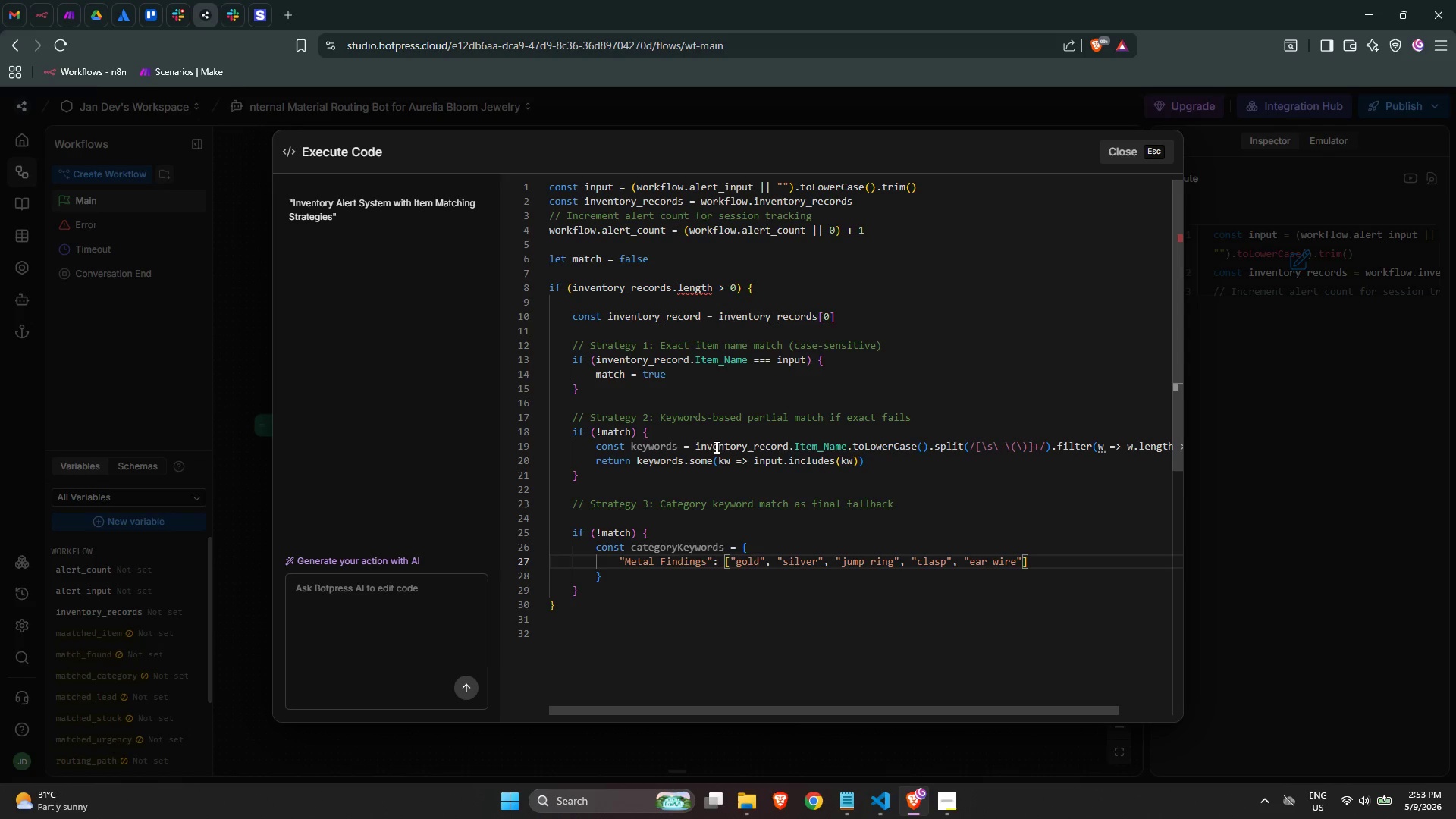 
type(, "finding)
 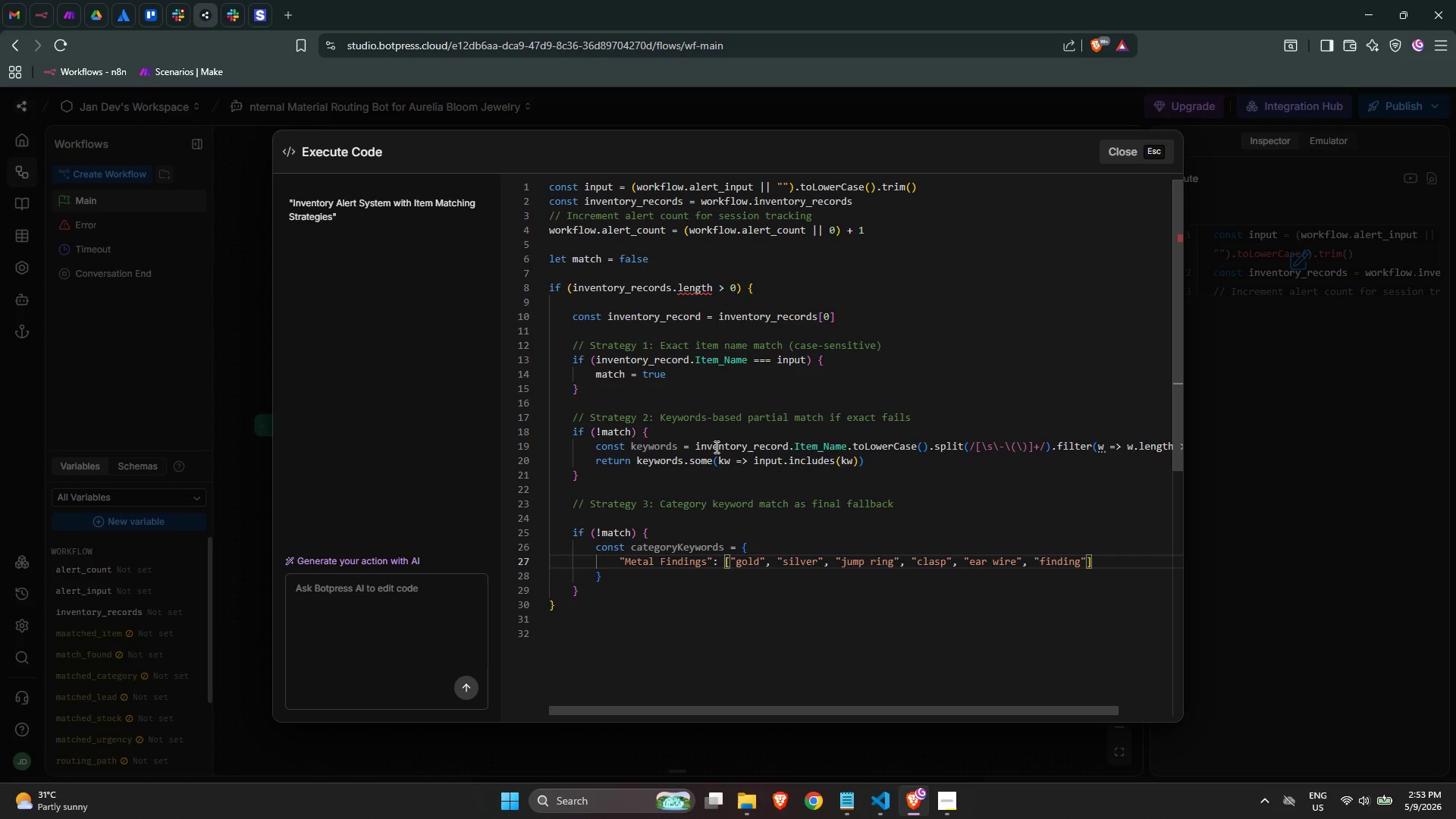 
key(ArrowRight)
 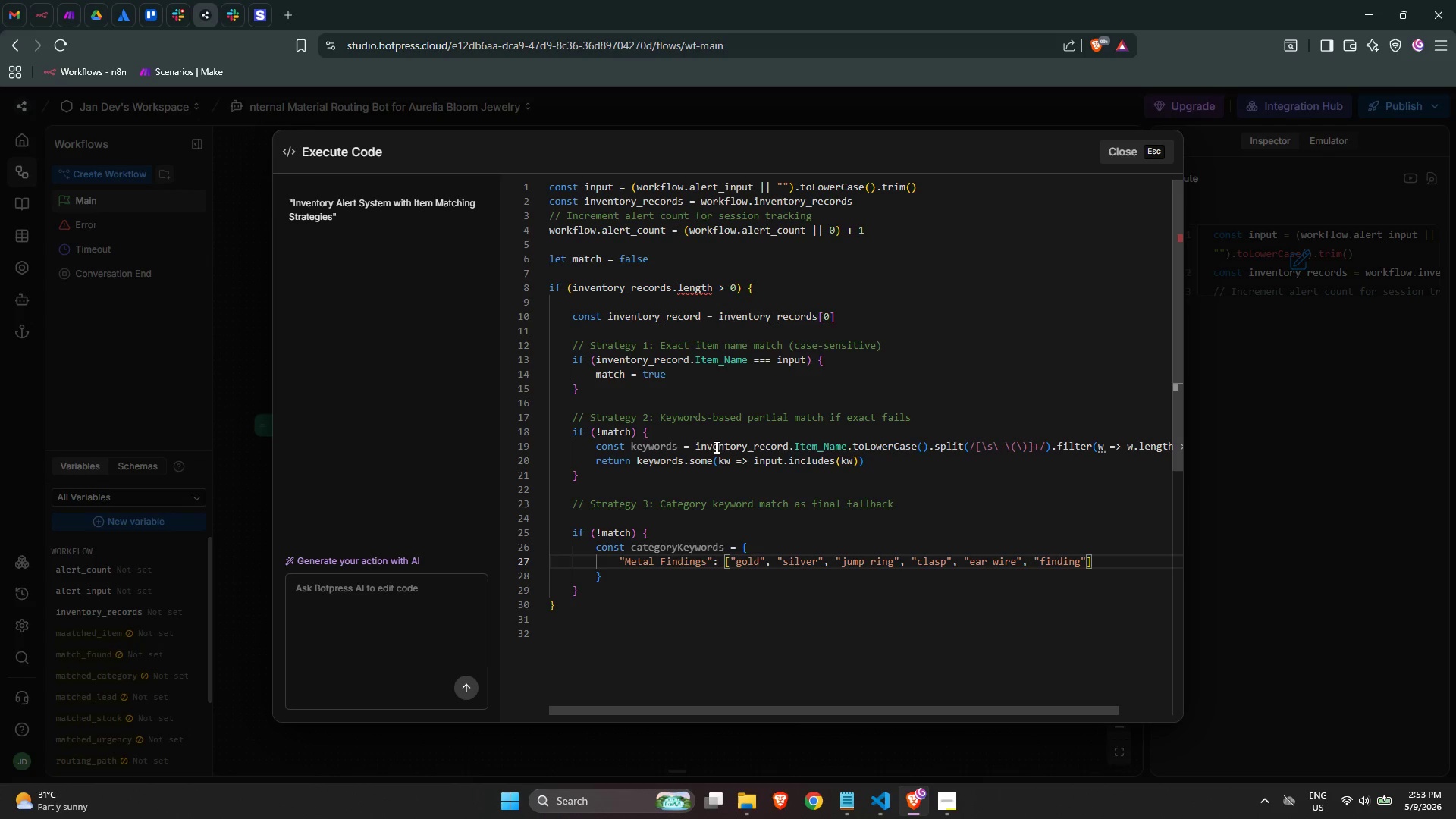 
type(, "metal)
 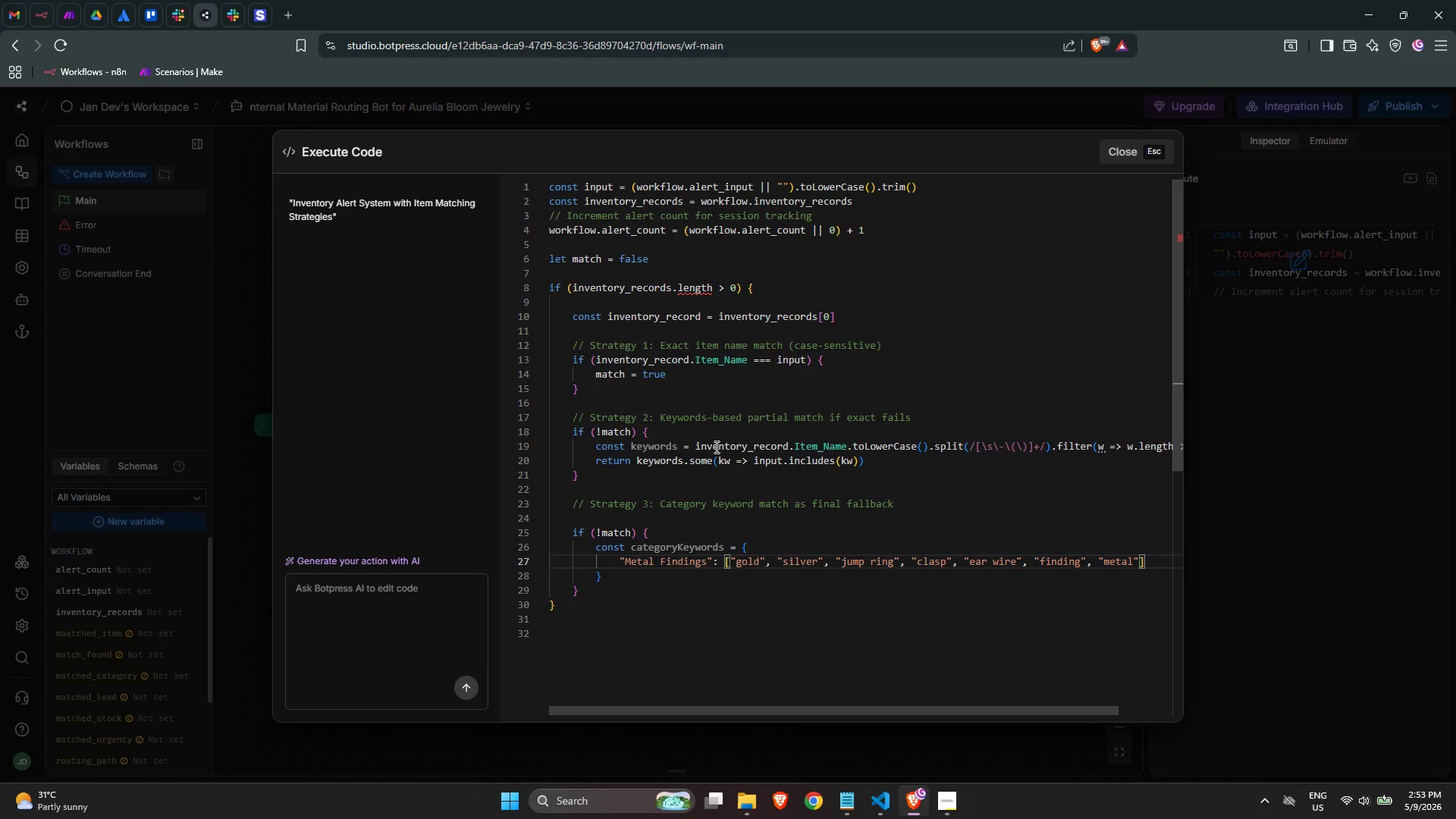 
key(ArrowRight)
 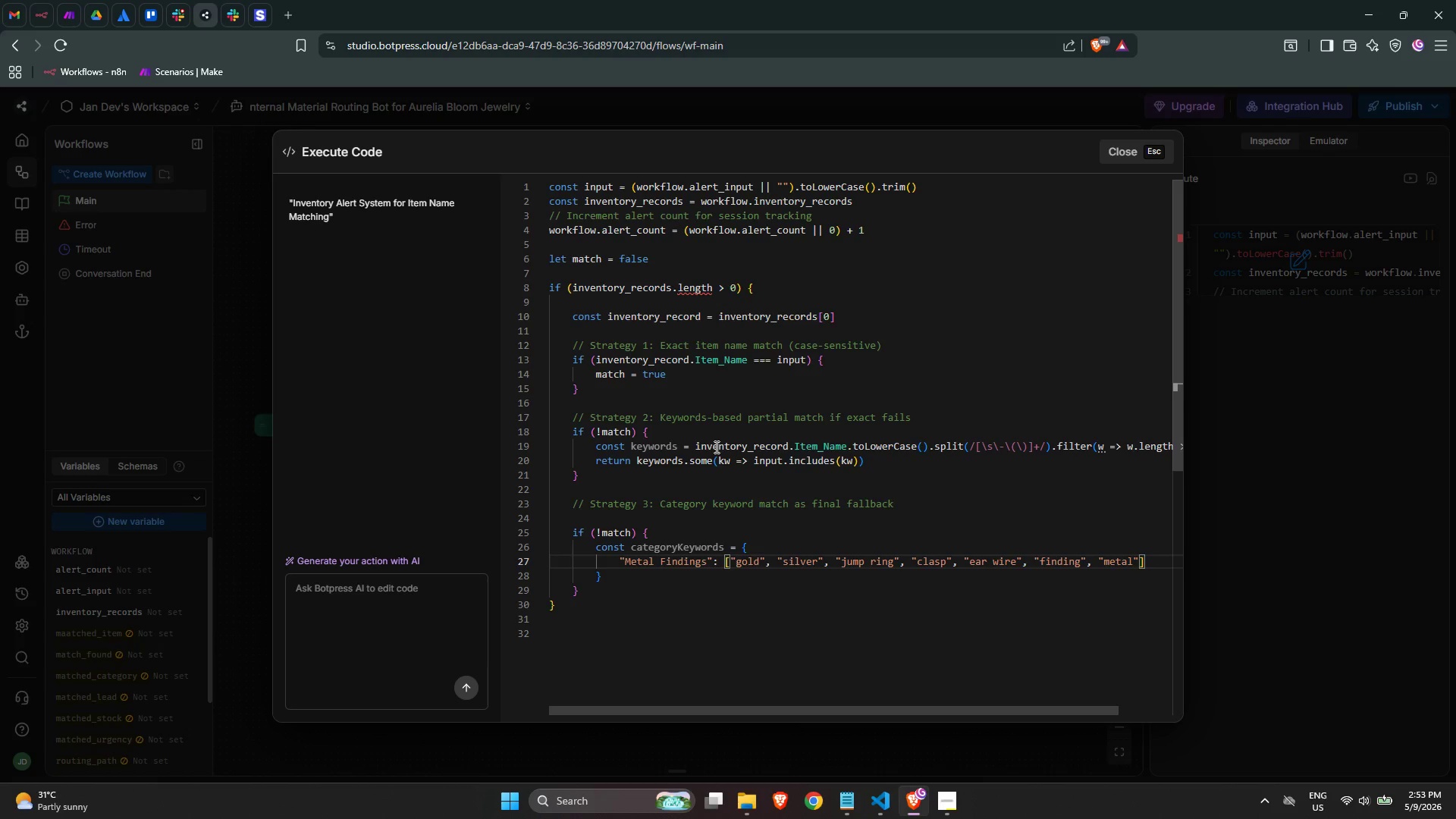 
type(, "lobster)
 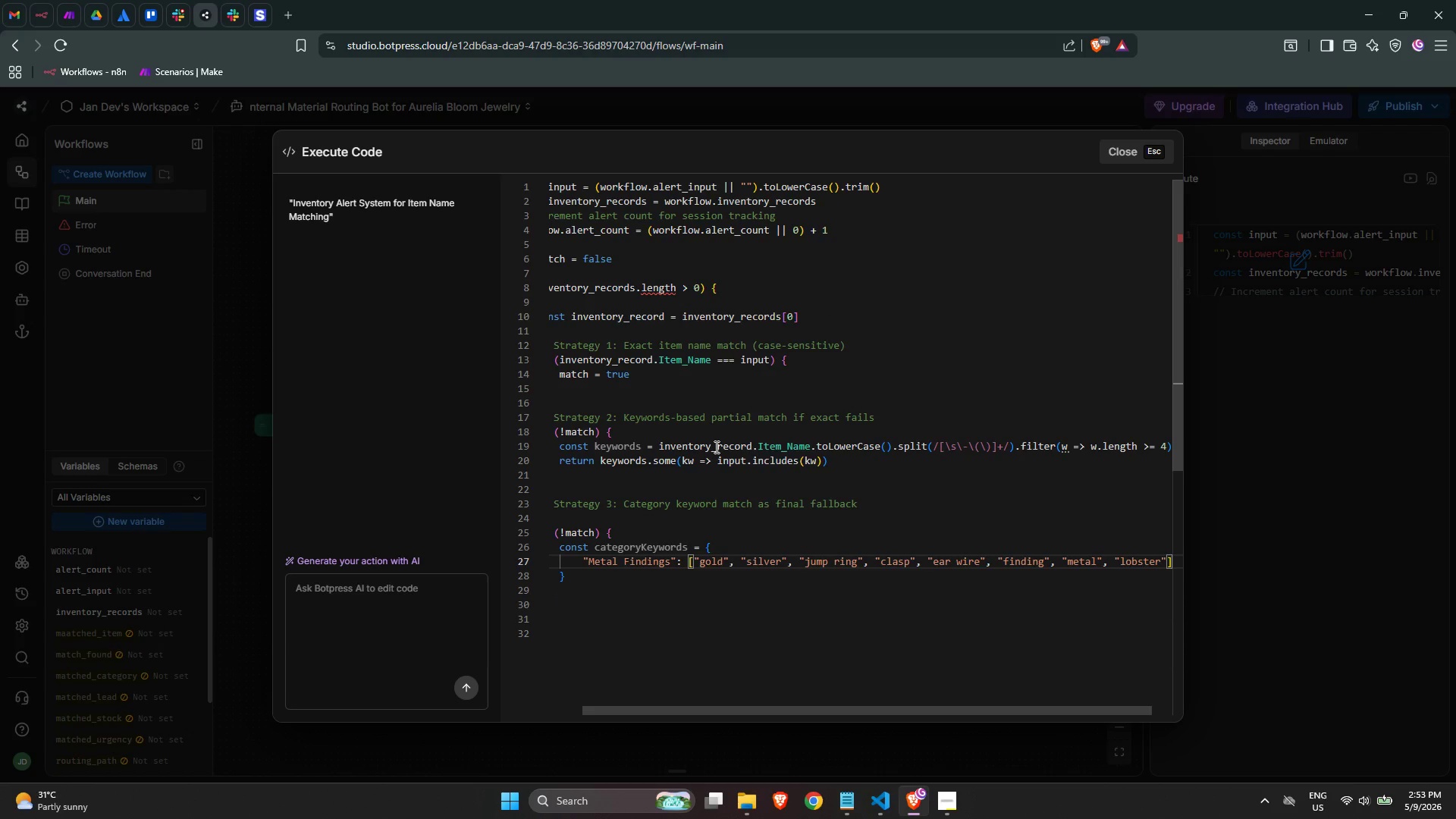 
key(ArrowRight)
 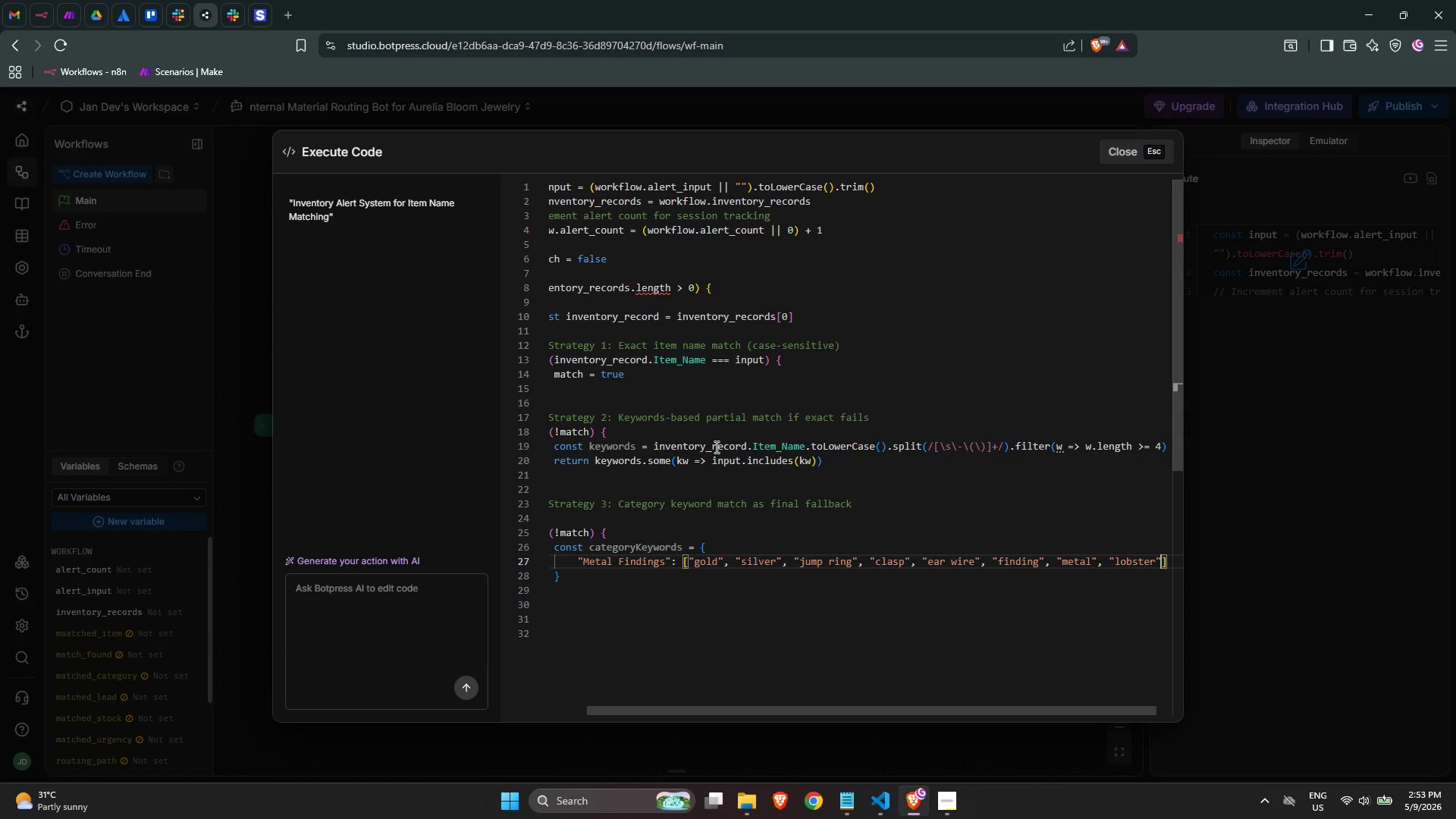 
type(, rose gold)
 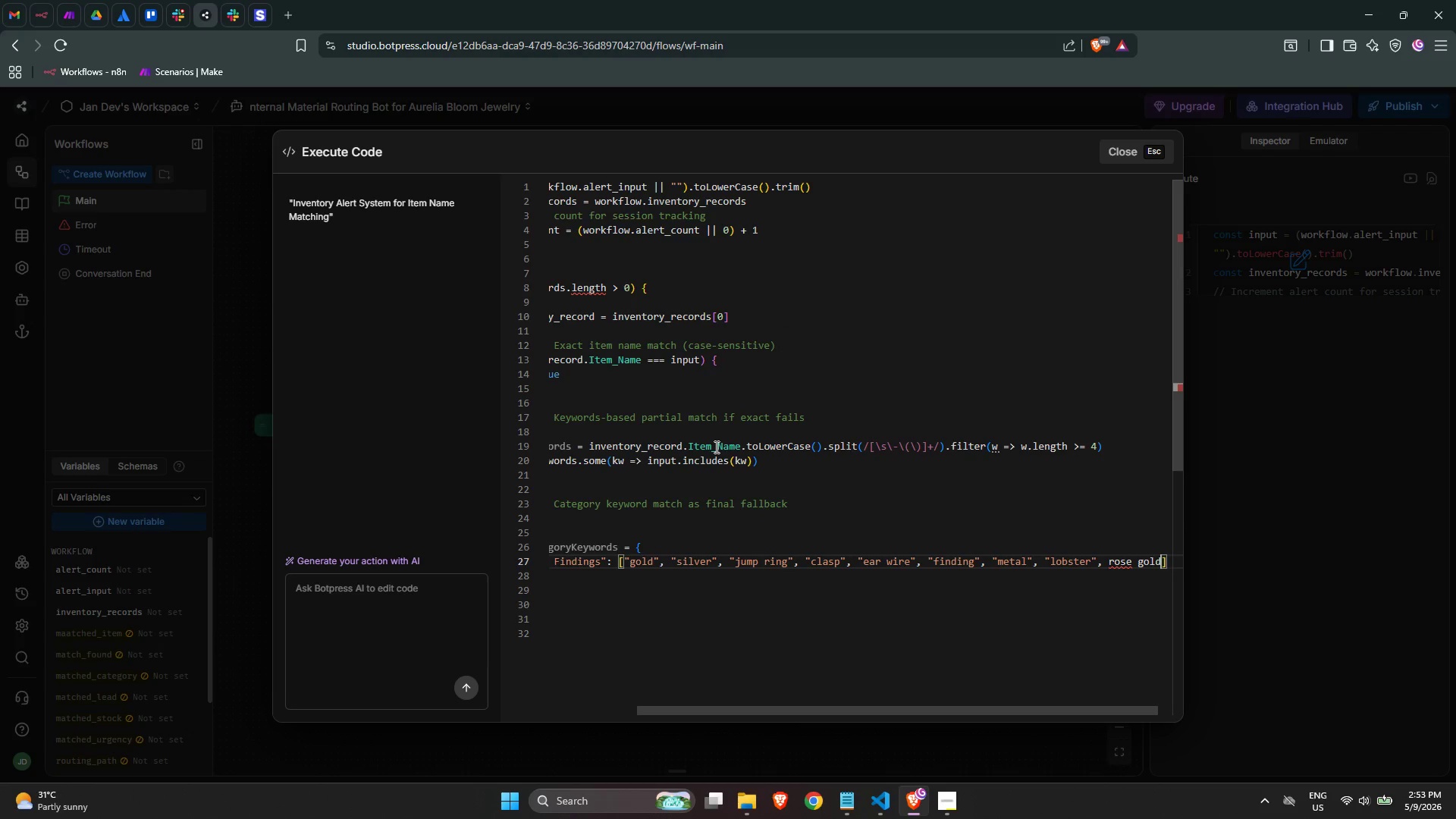 
key(ArrowLeft)
 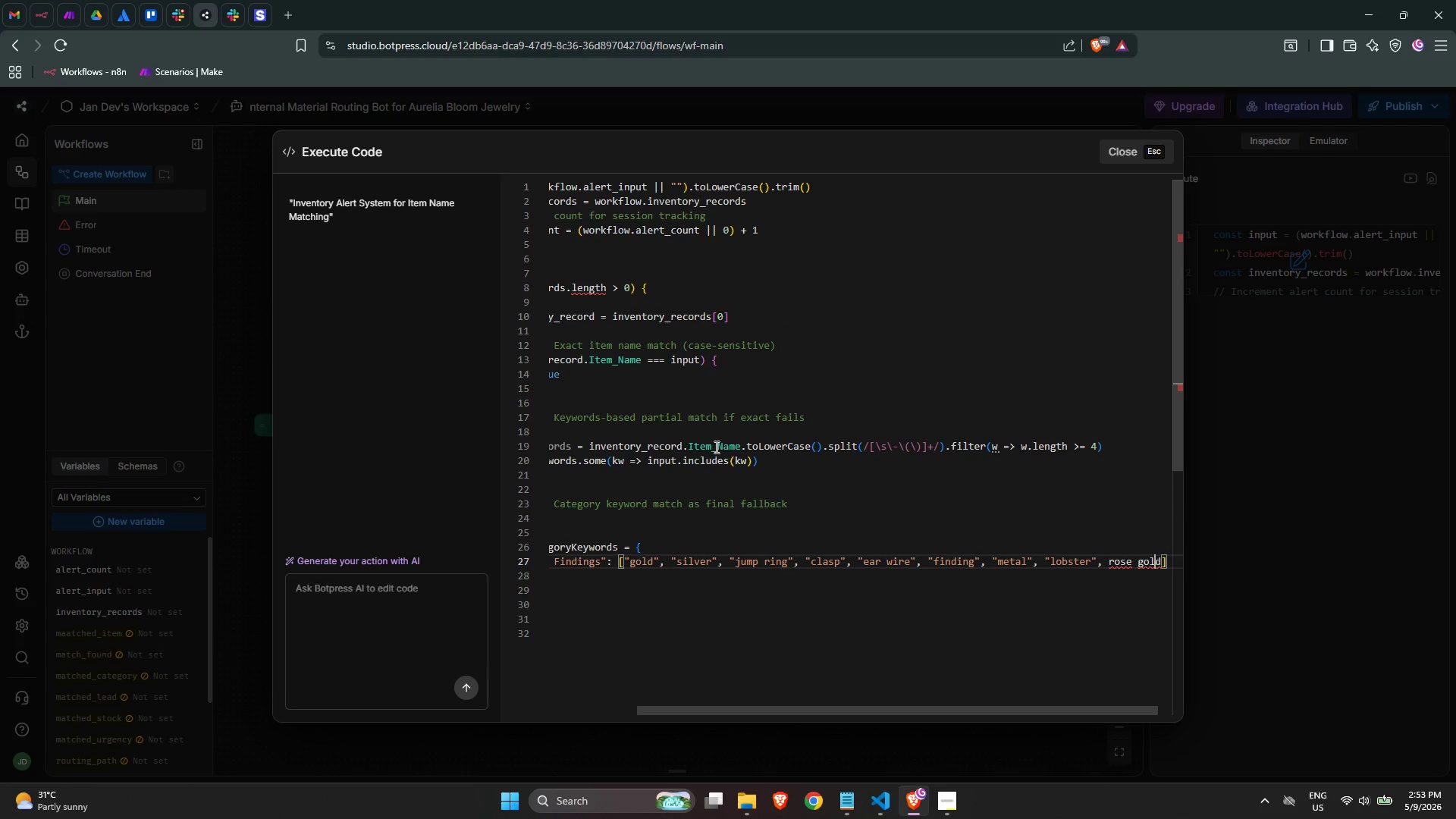 
key(ArrowLeft)
 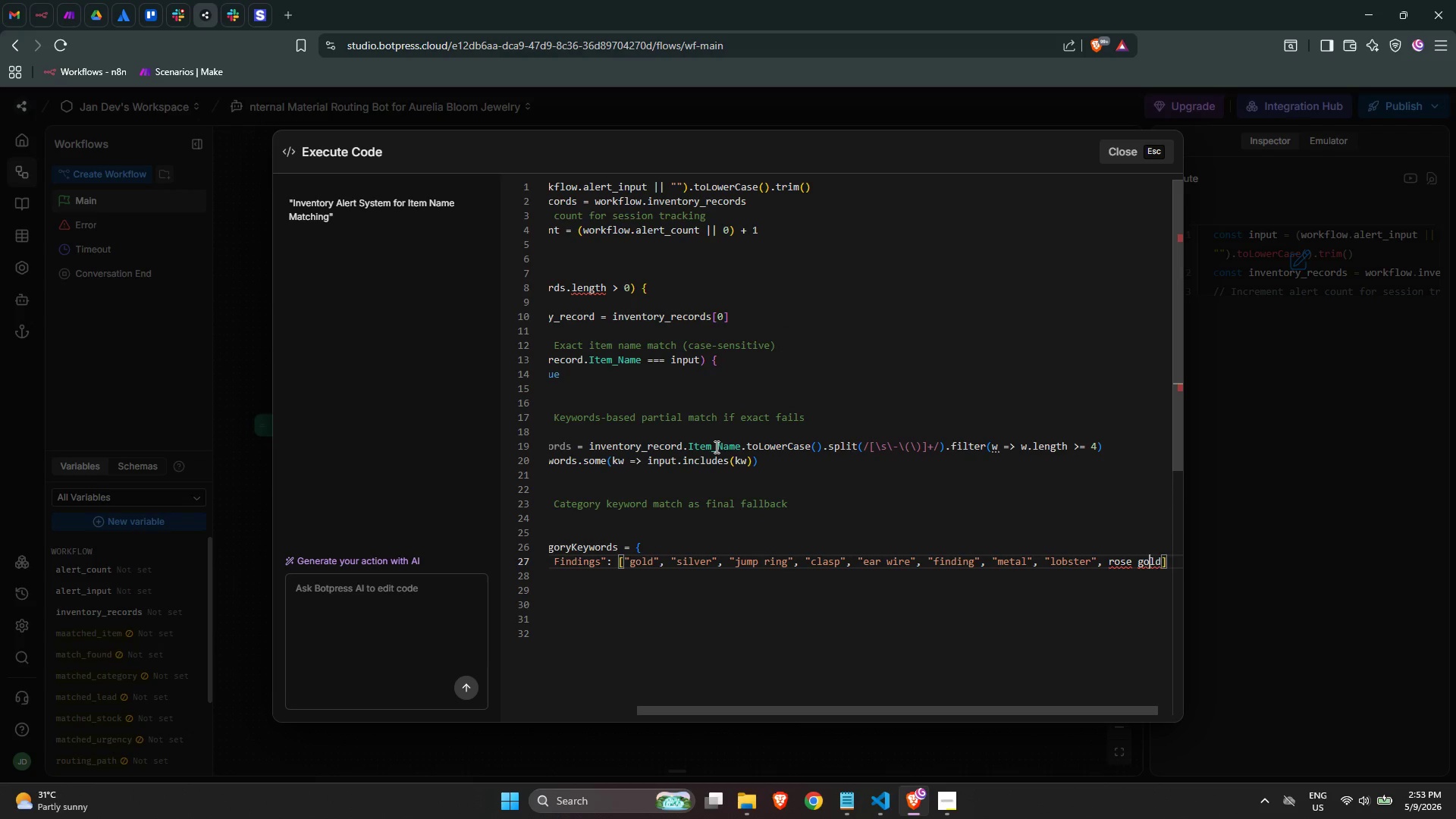 
key(ArrowLeft)
 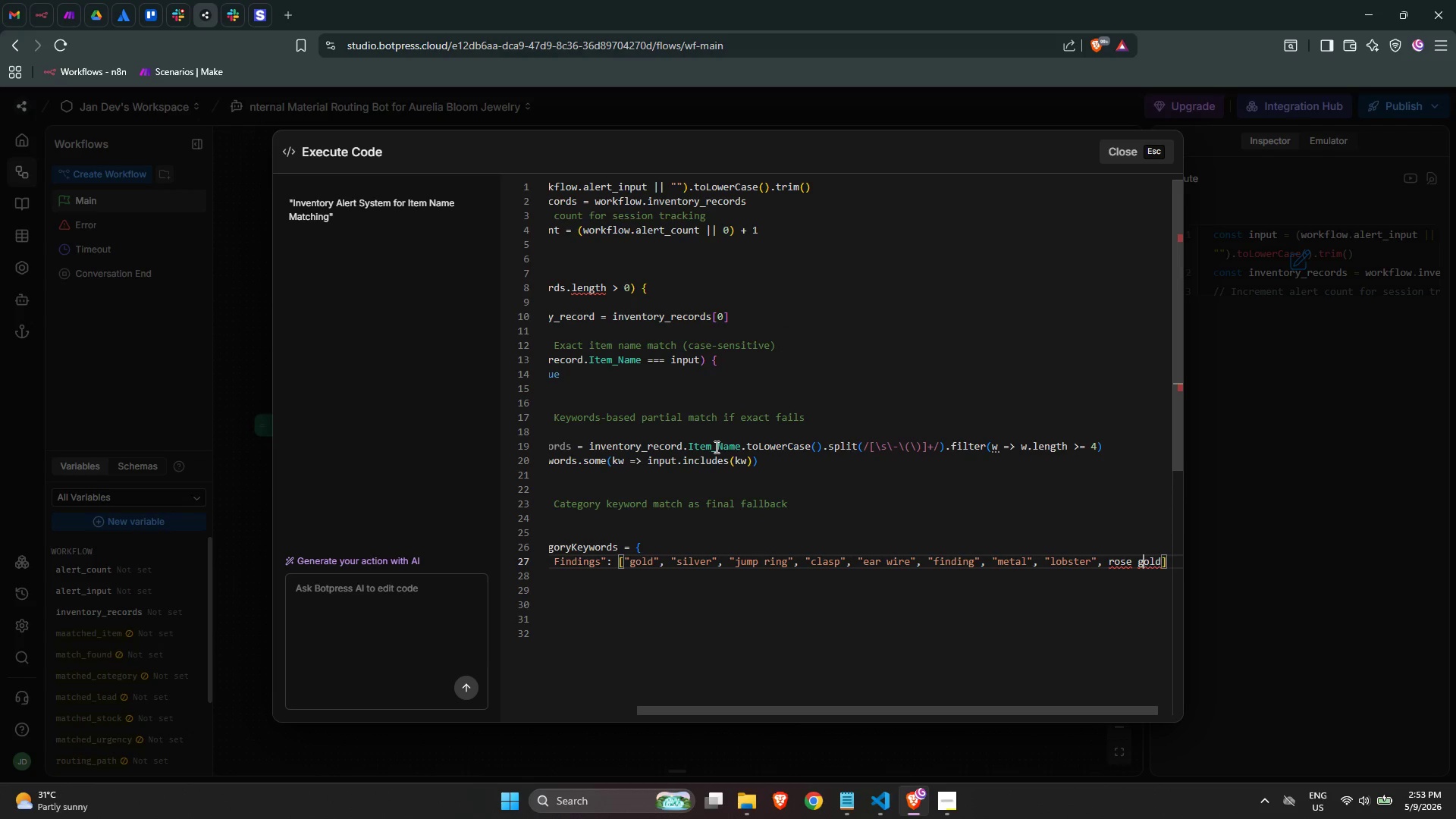 
key(ArrowLeft)
 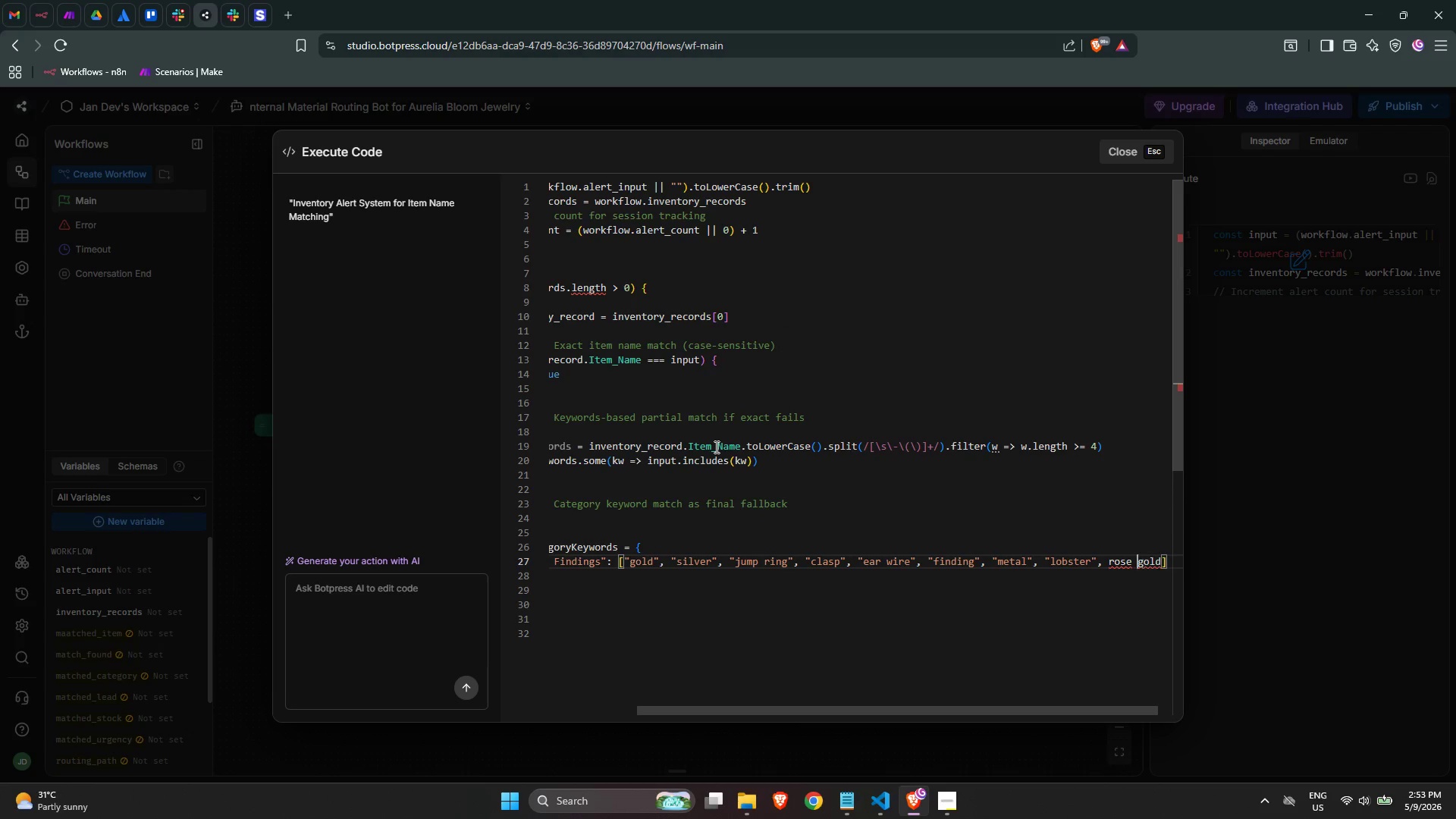 
key(ArrowLeft)
 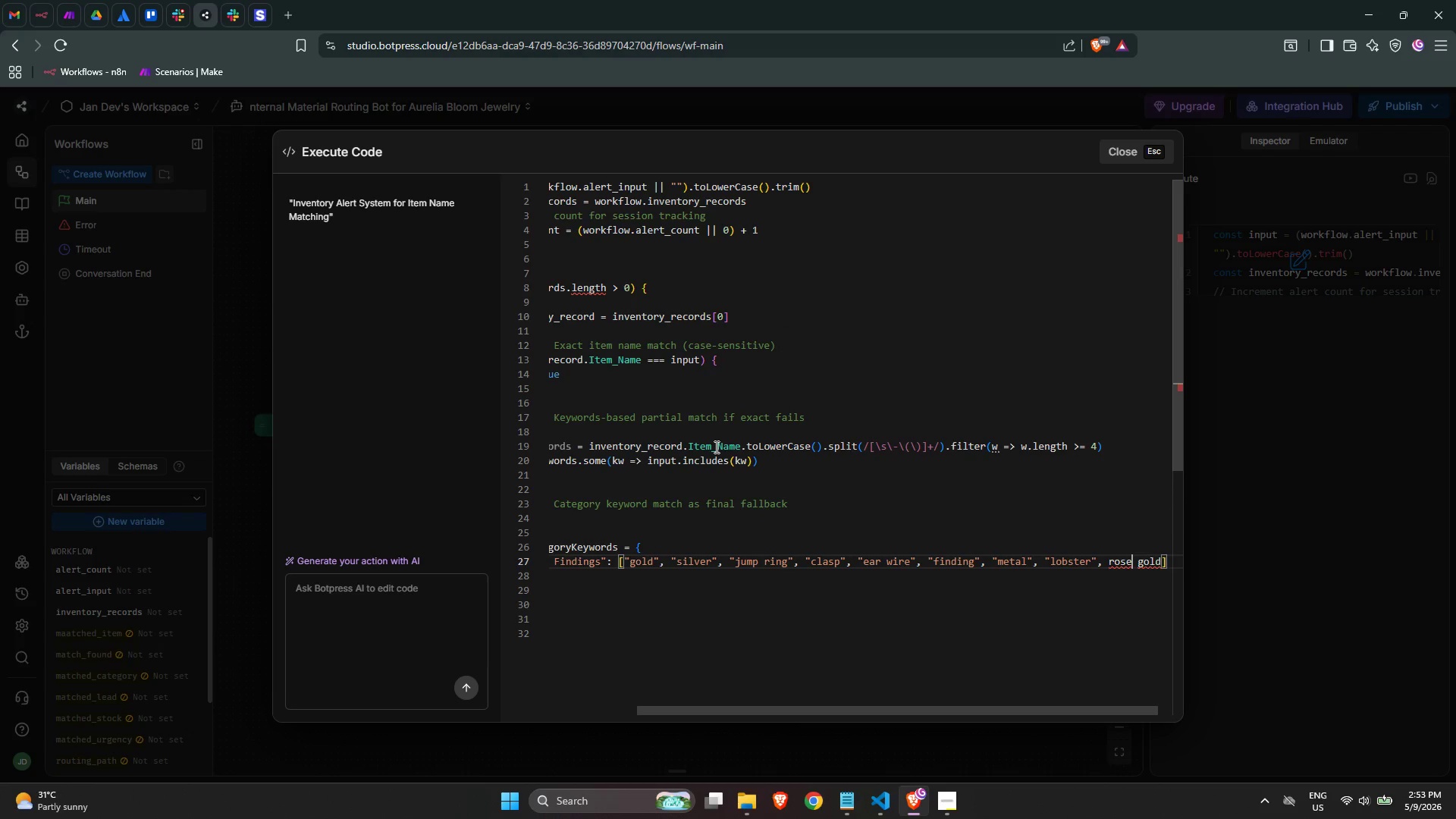 
key(ArrowLeft)
 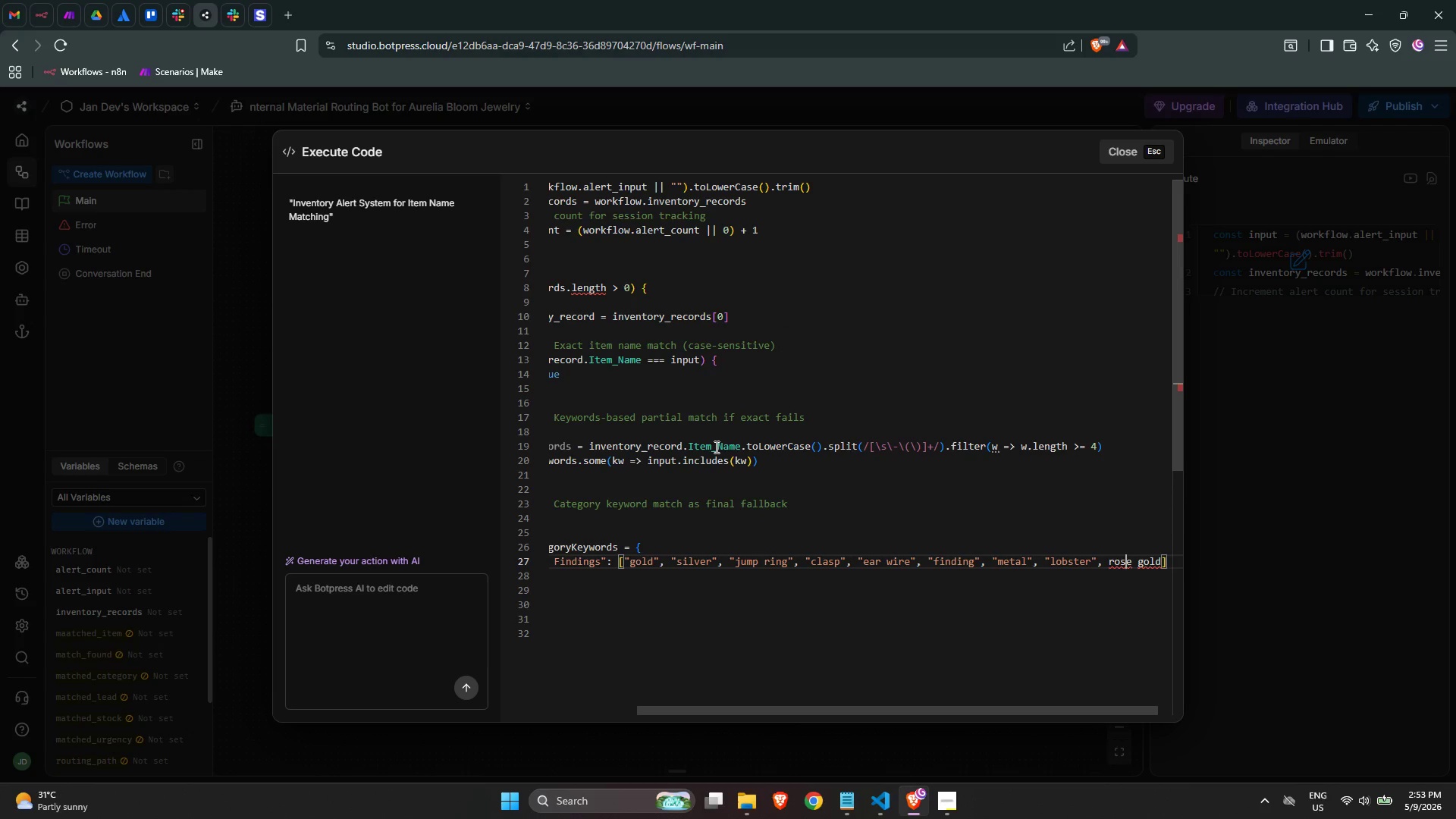 
key(ArrowLeft)
 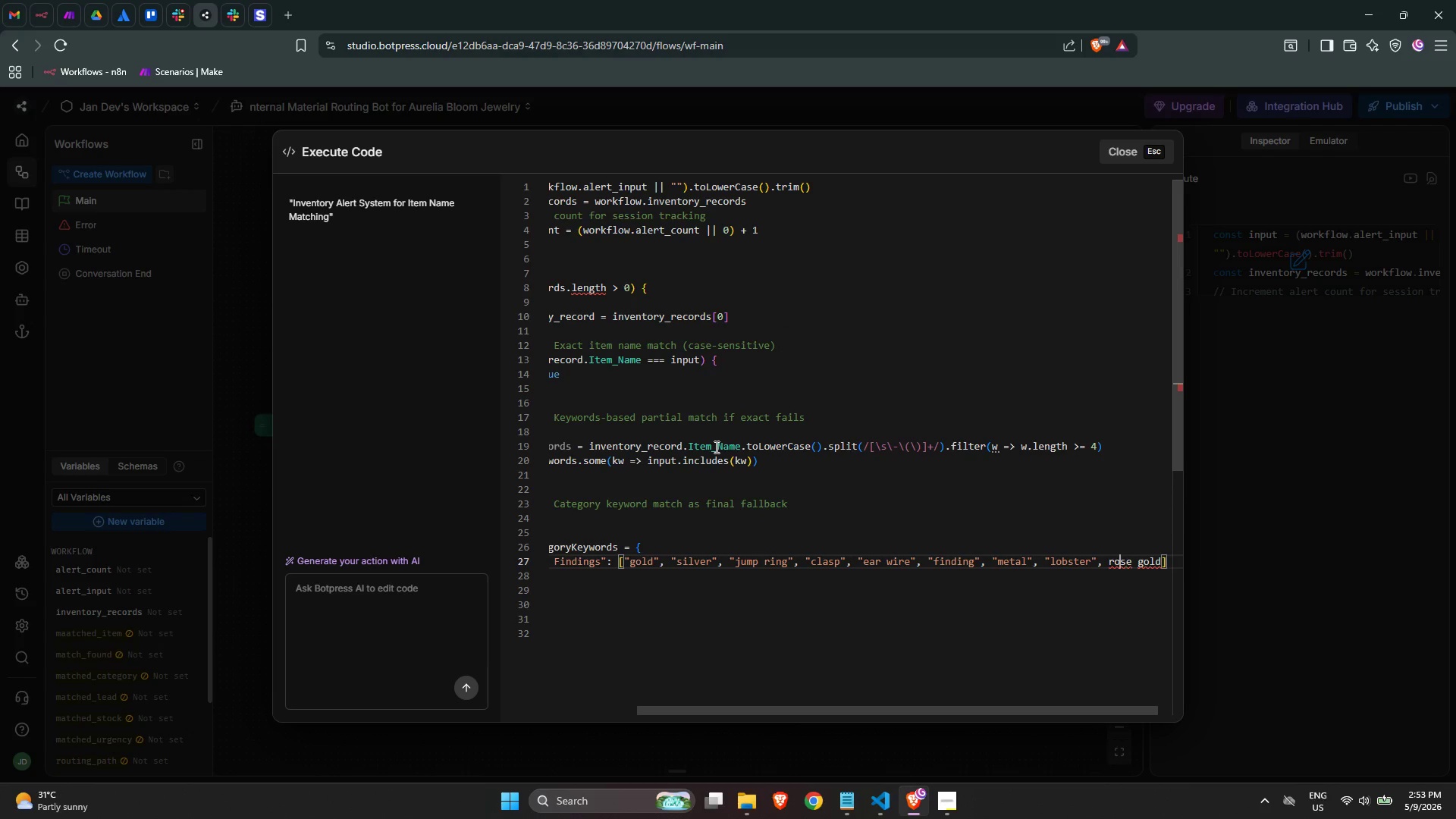 
key(ArrowLeft)
 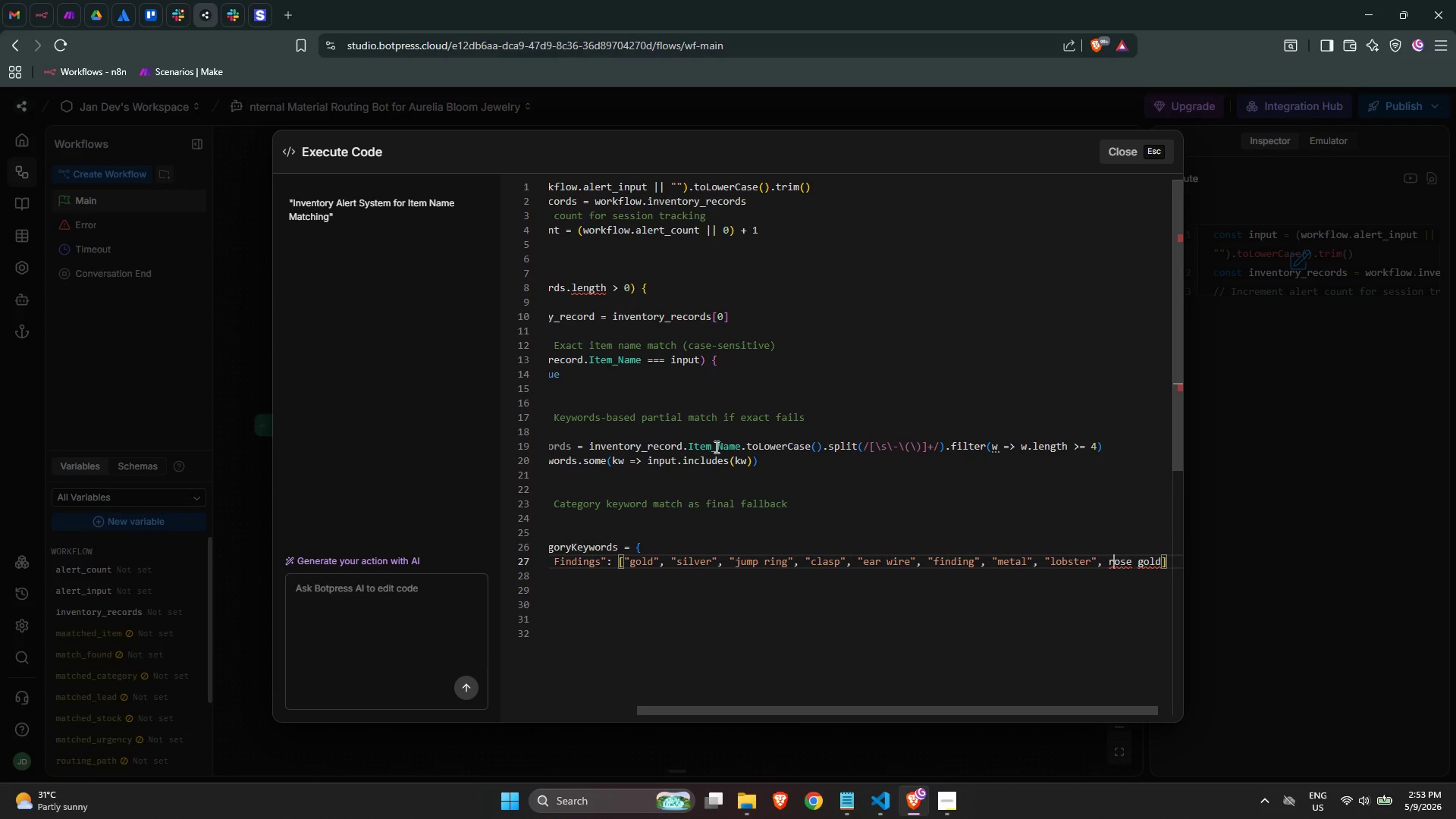 
key(ArrowLeft)
 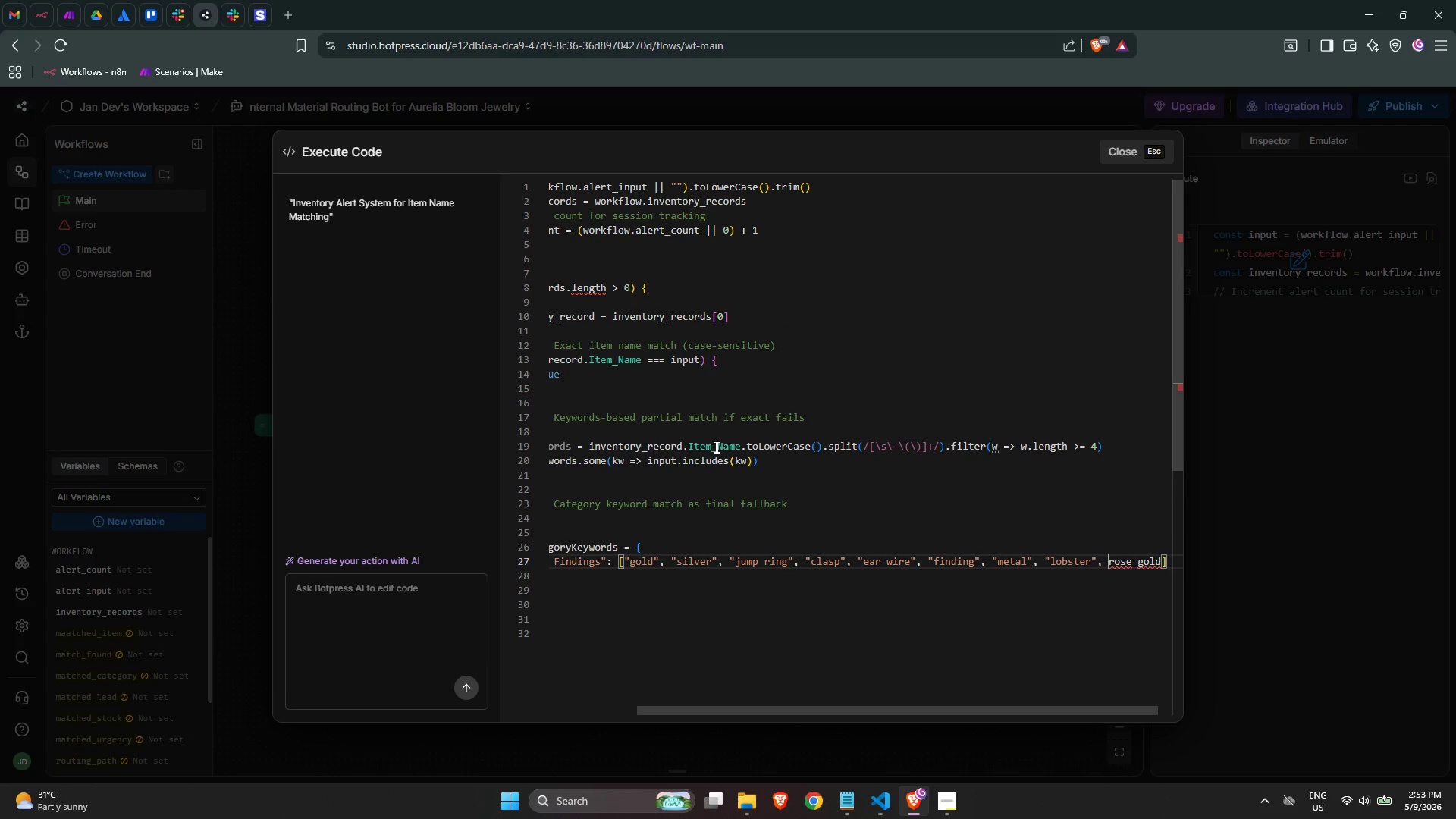 
key(Shift+ShiftLeft)
 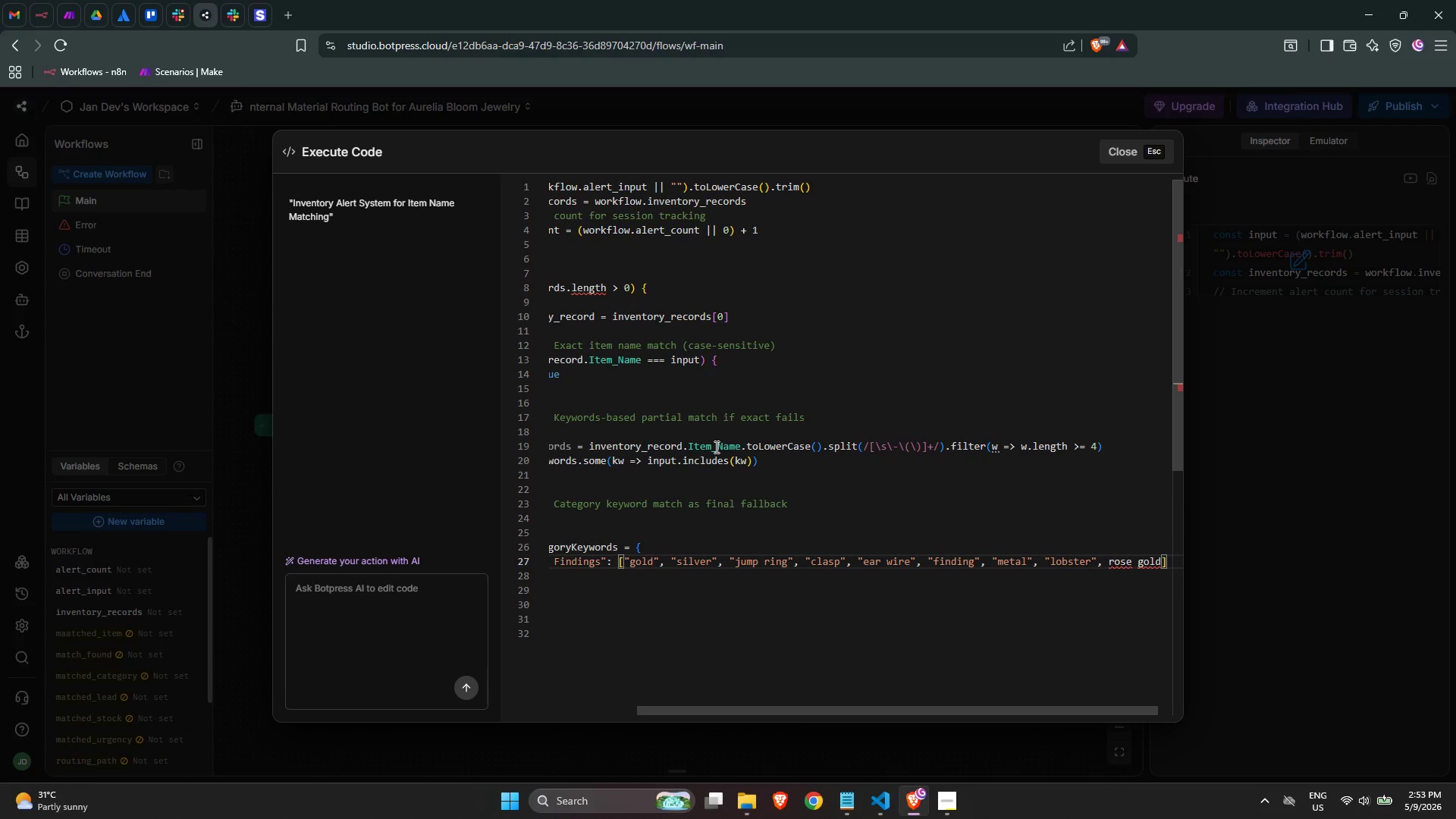 
key(Shift+Quote)
 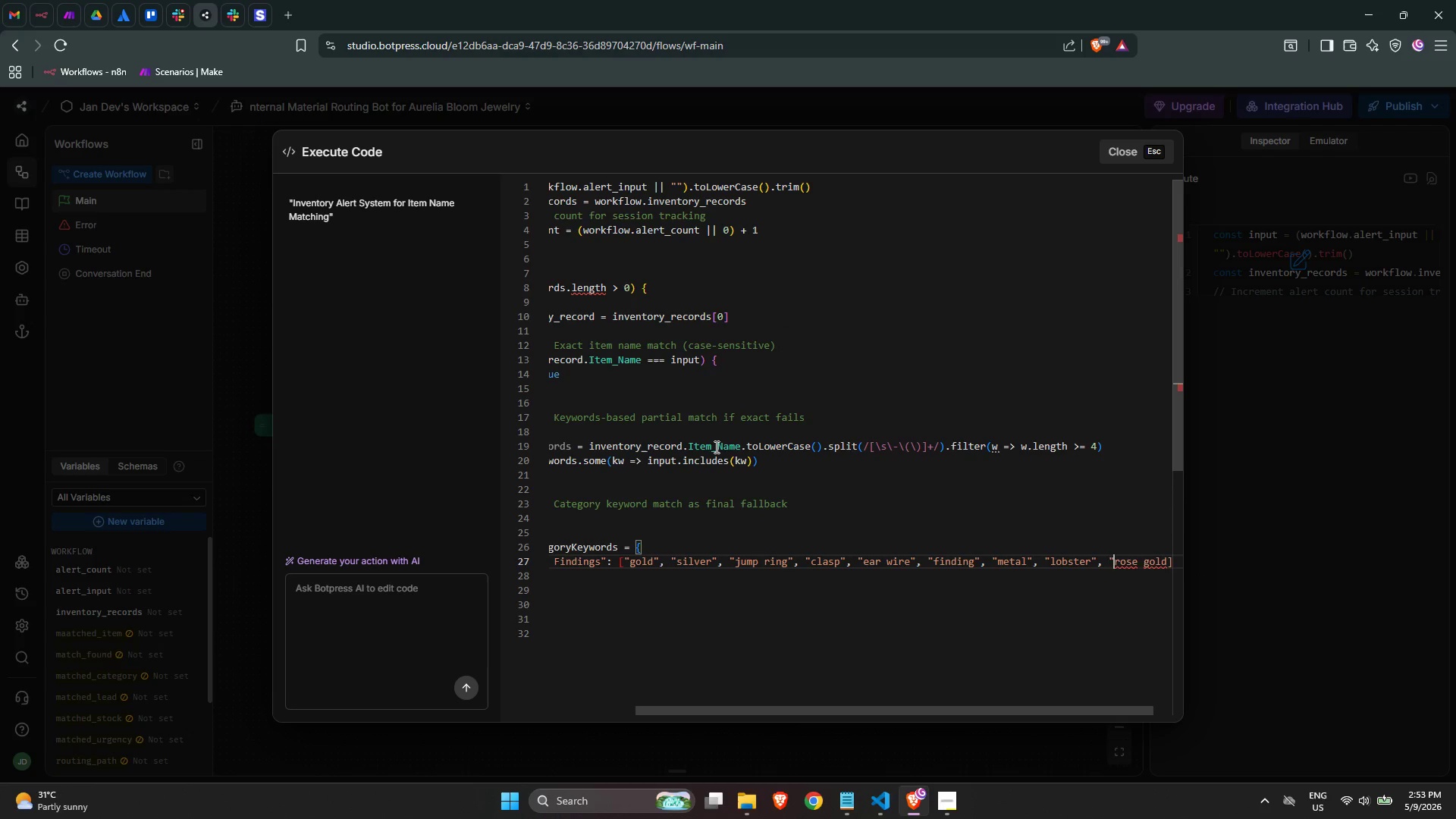 
key(Control+ArrowRight)
 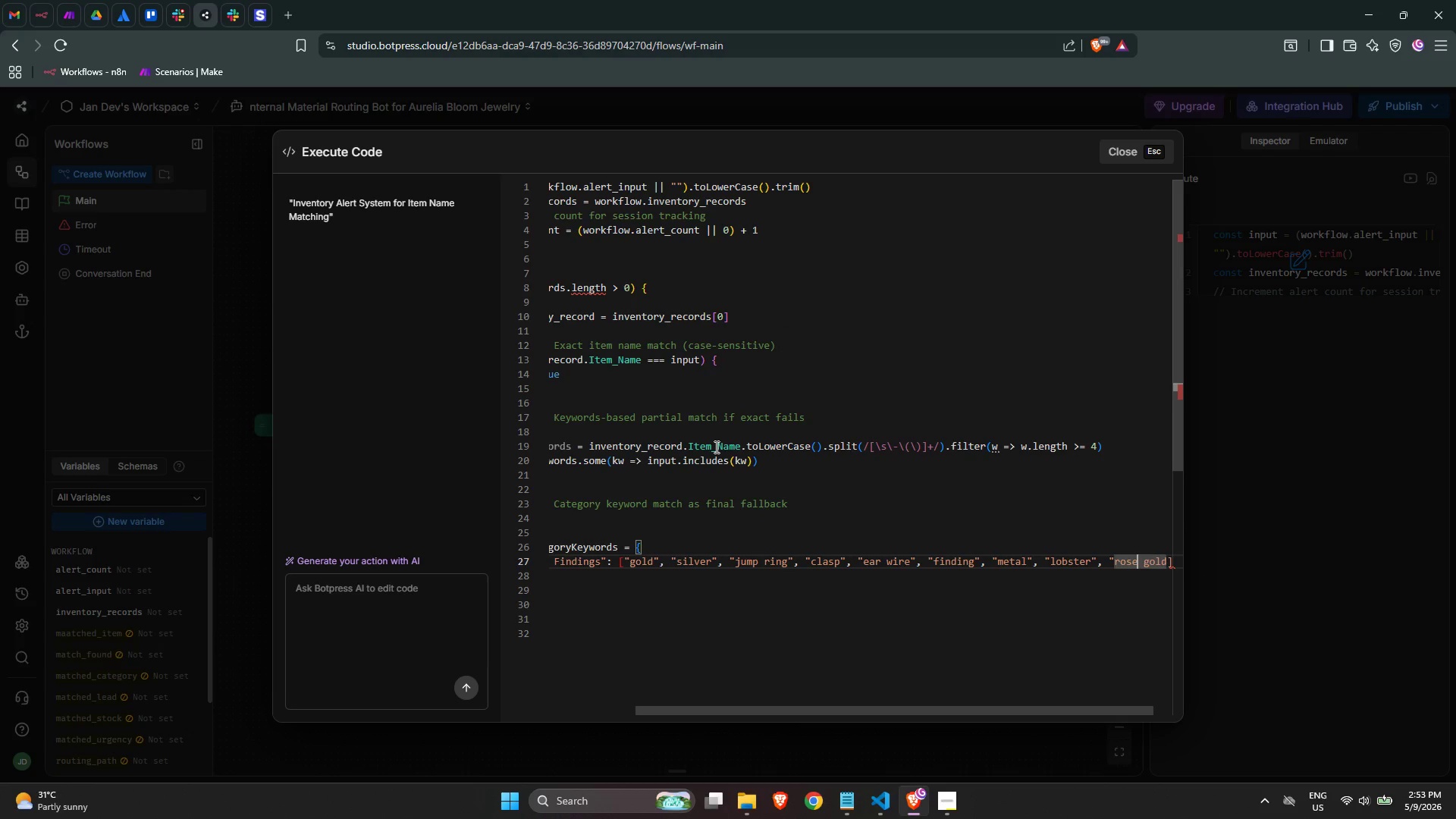 
key(ArrowRight)
 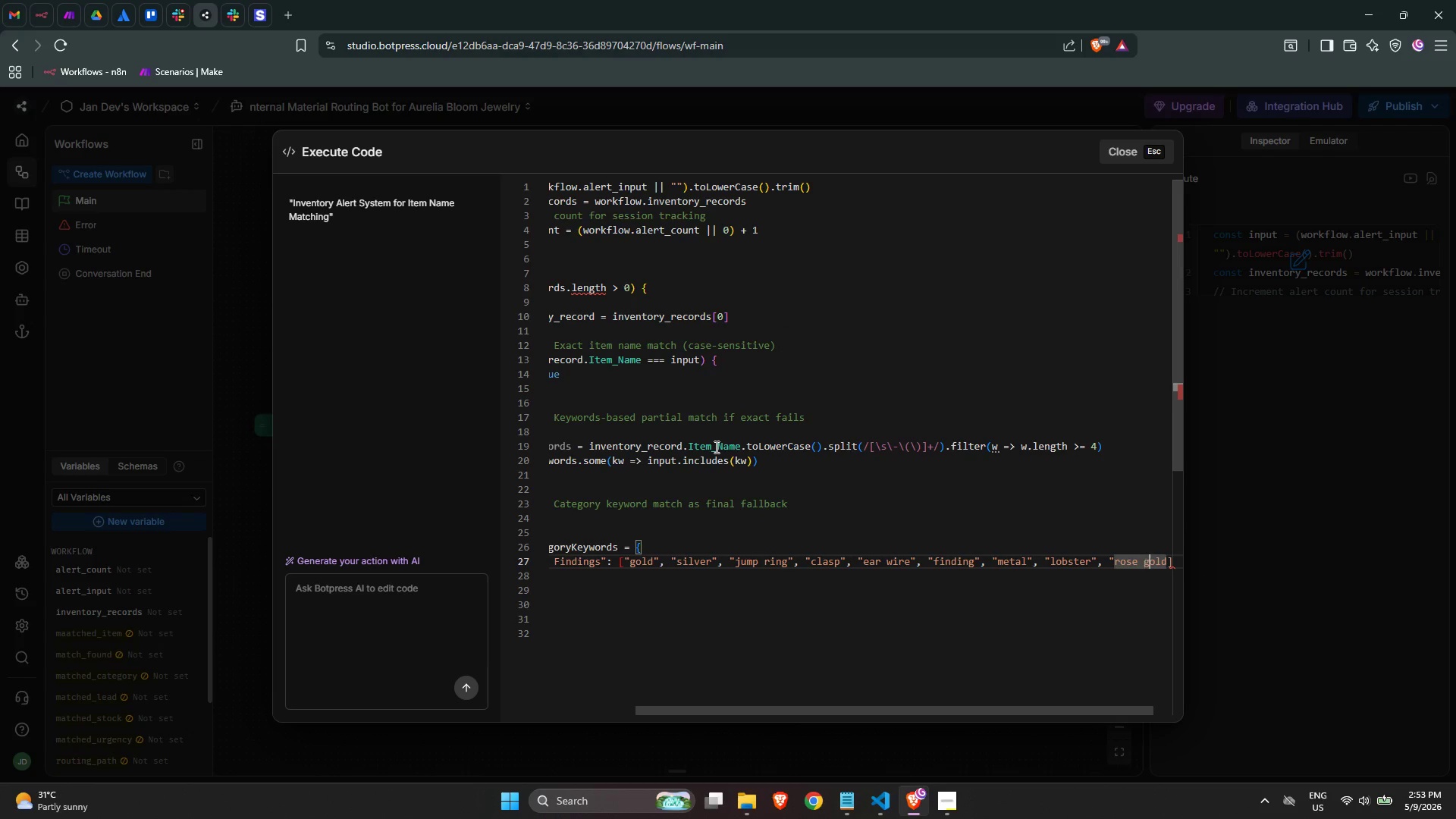 
key(ArrowRight)
 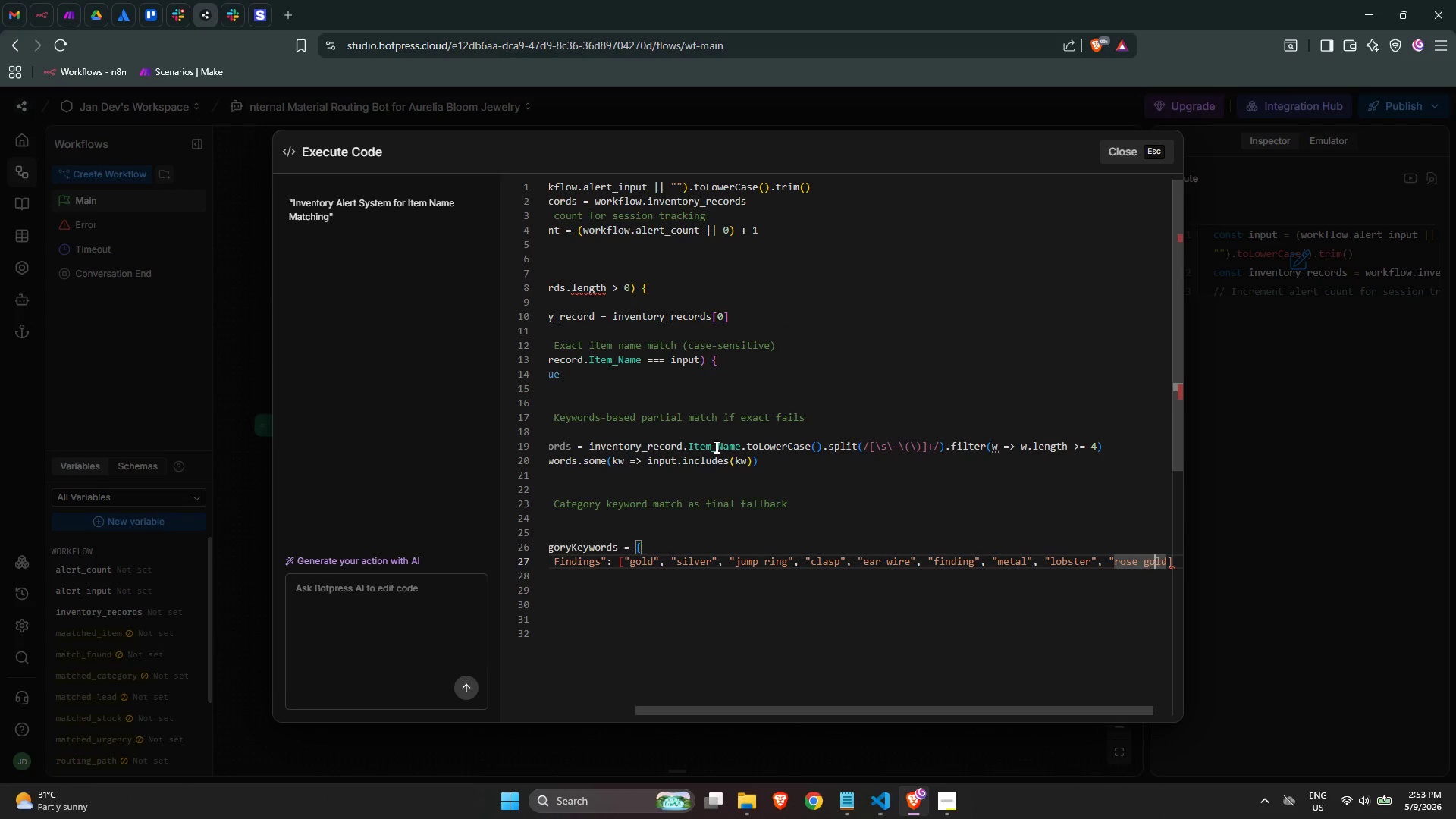 
key(ArrowRight)
 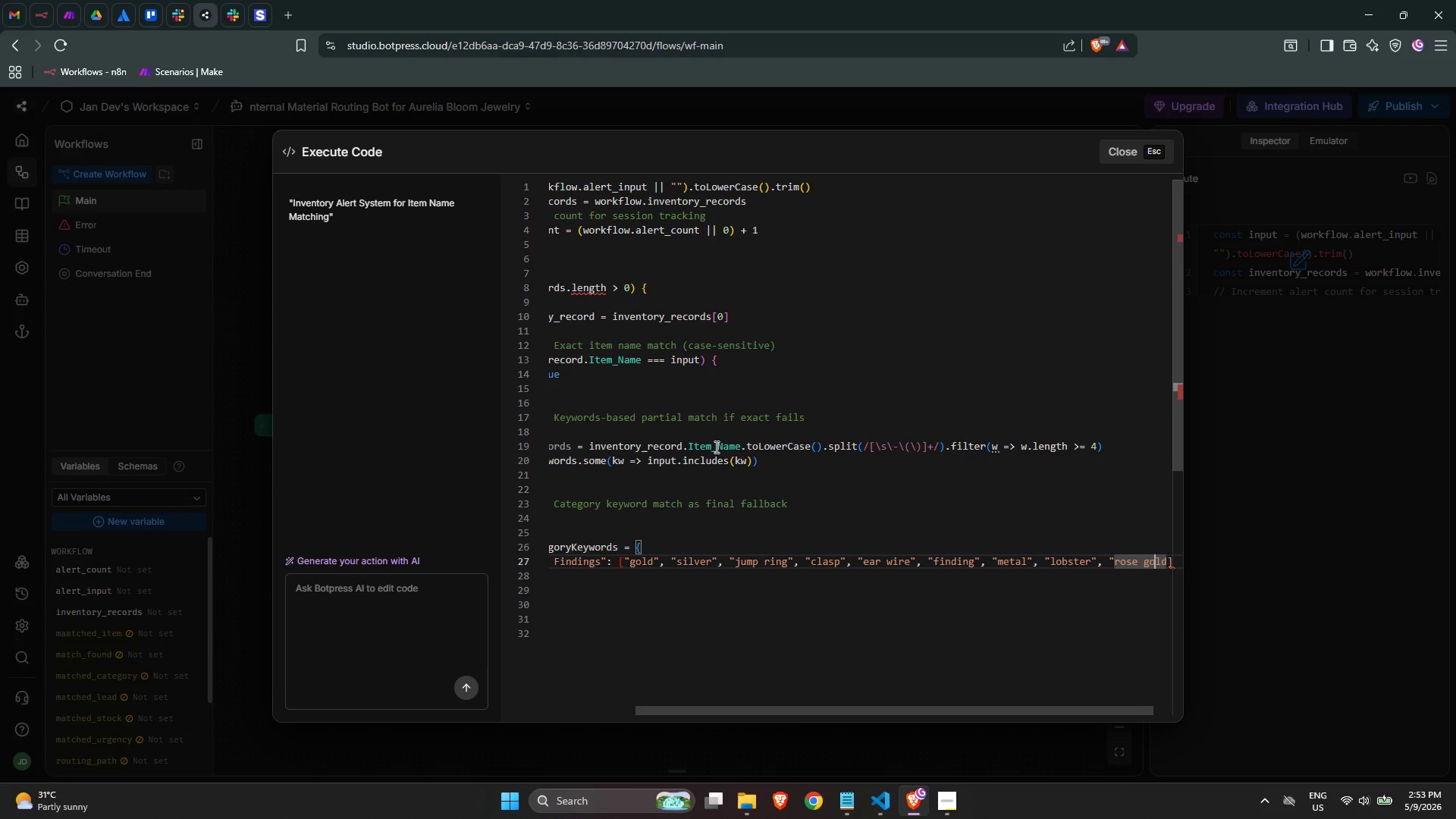 
key(ArrowRight)
 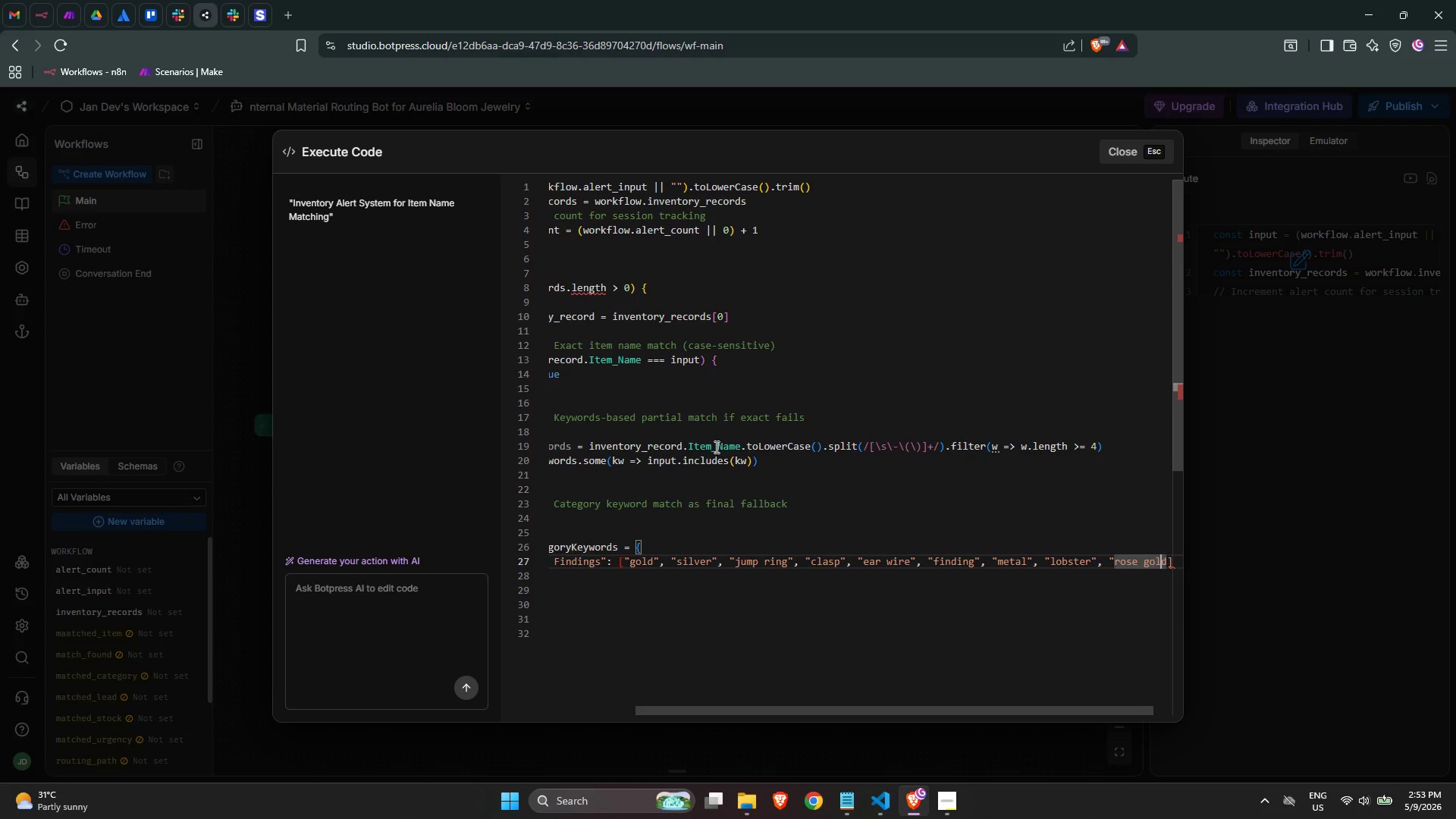 
key(ArrowRight)
 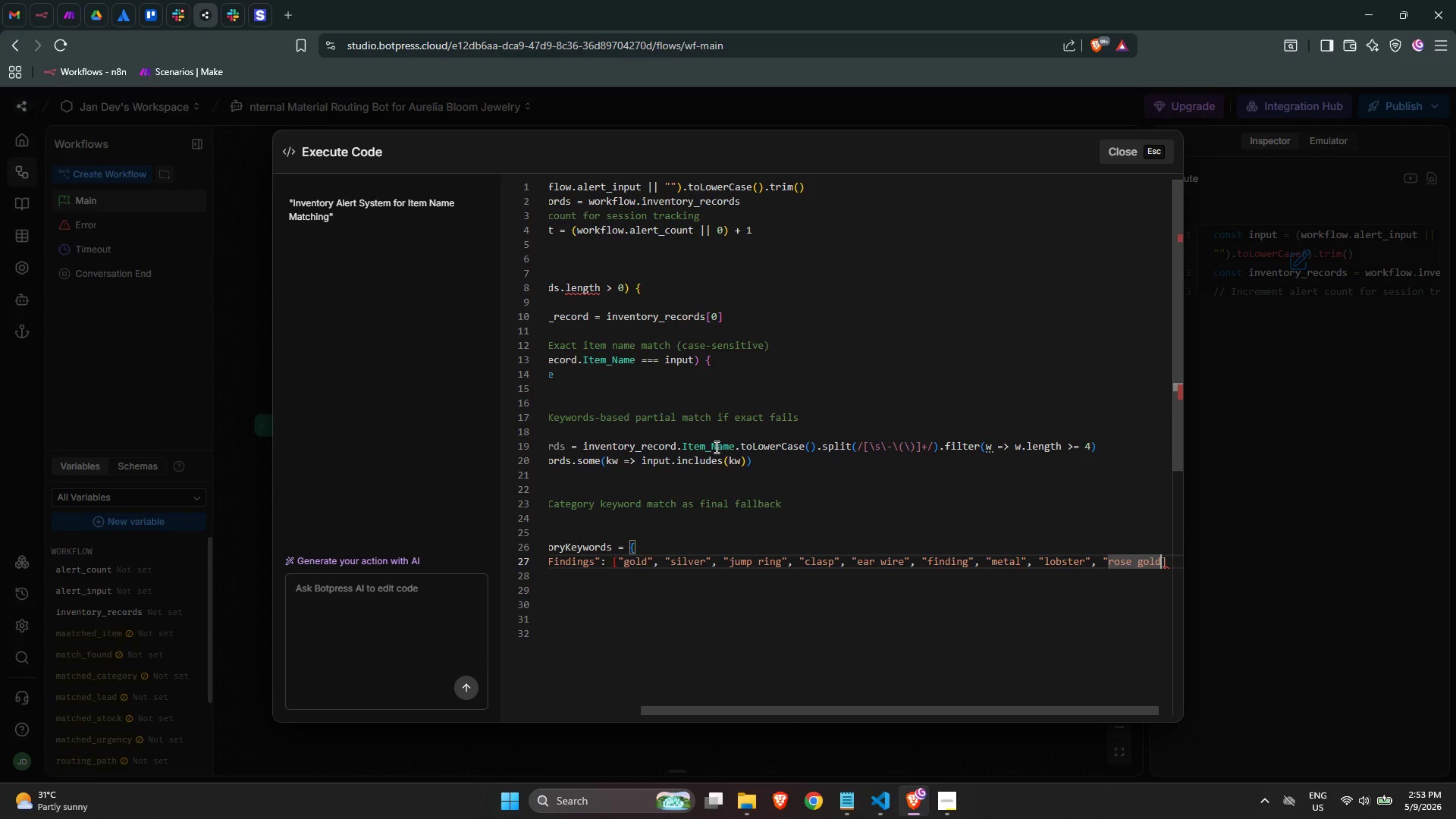 
key(Shift+Quote)
 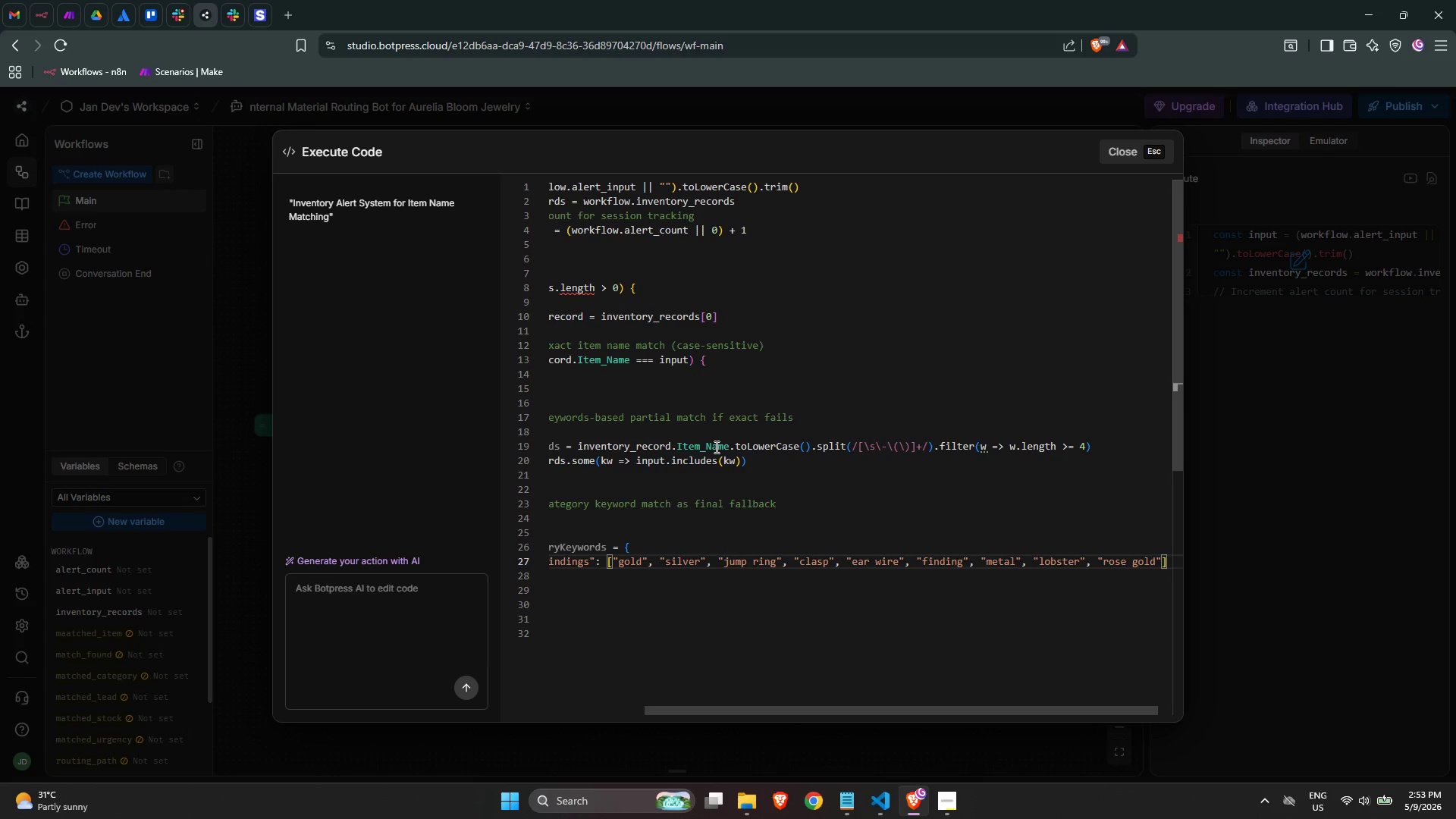 
wait(10.69)
 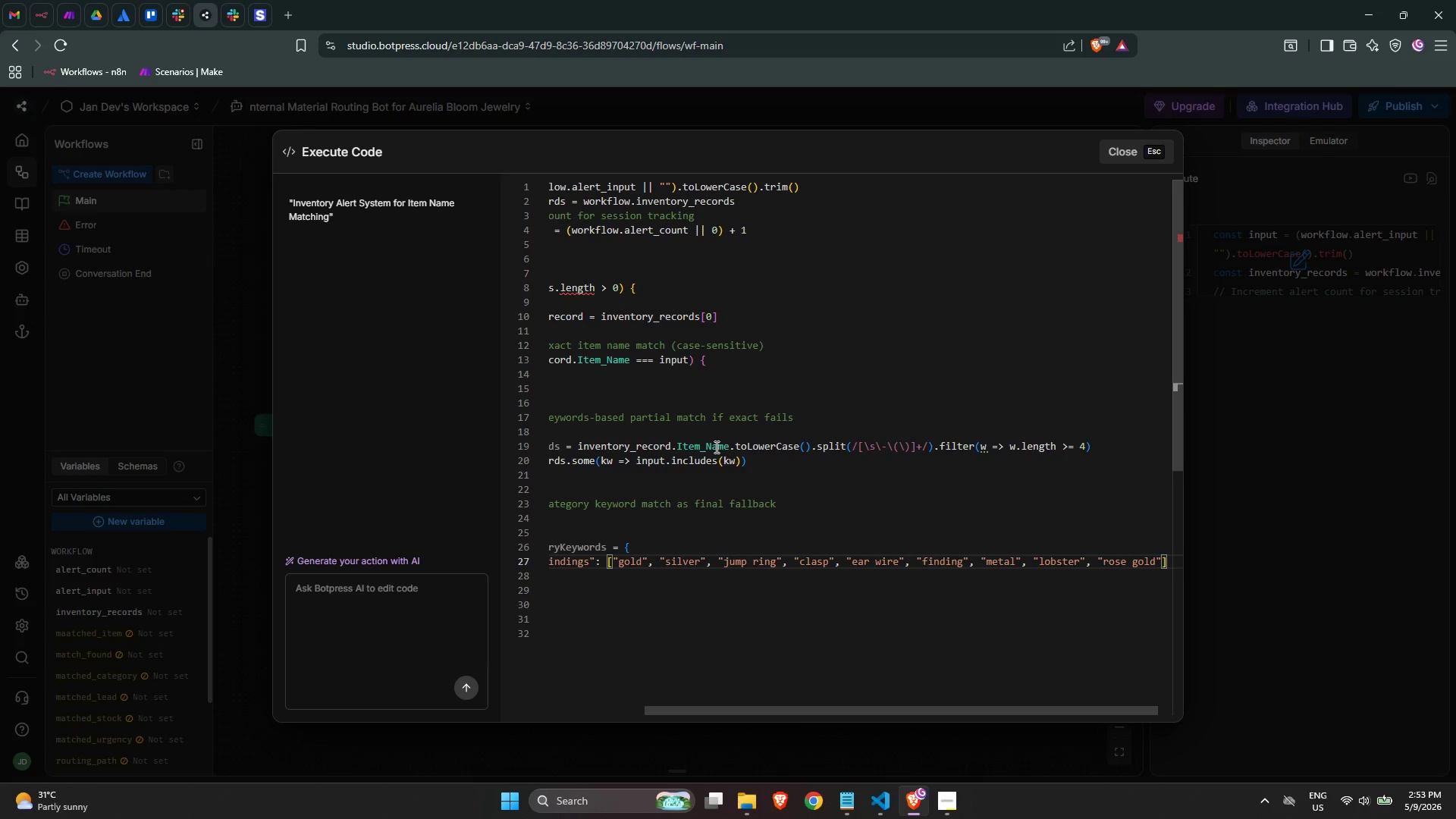 
key(ArrowRight)
 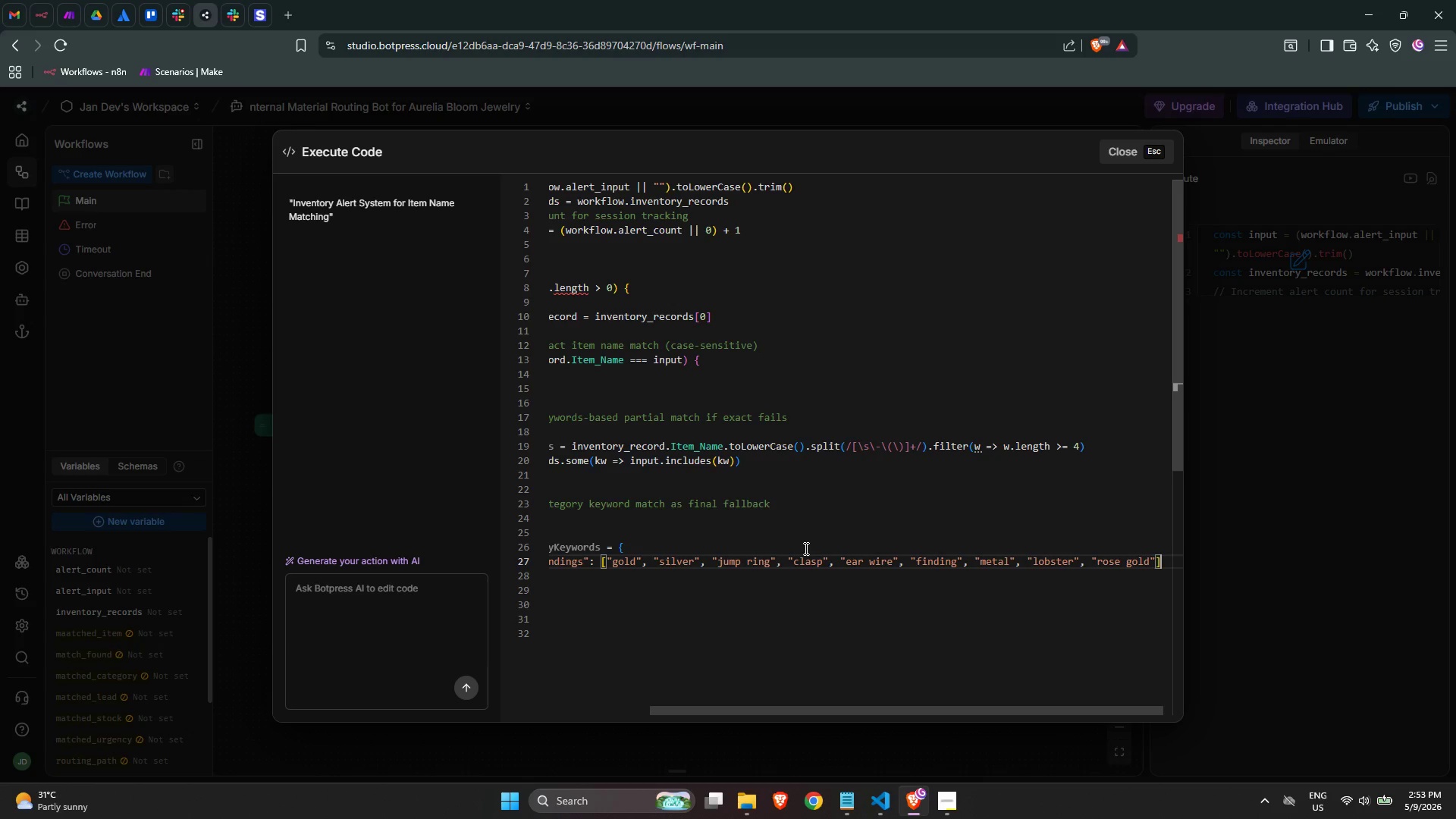 
key(ArrowRight)
 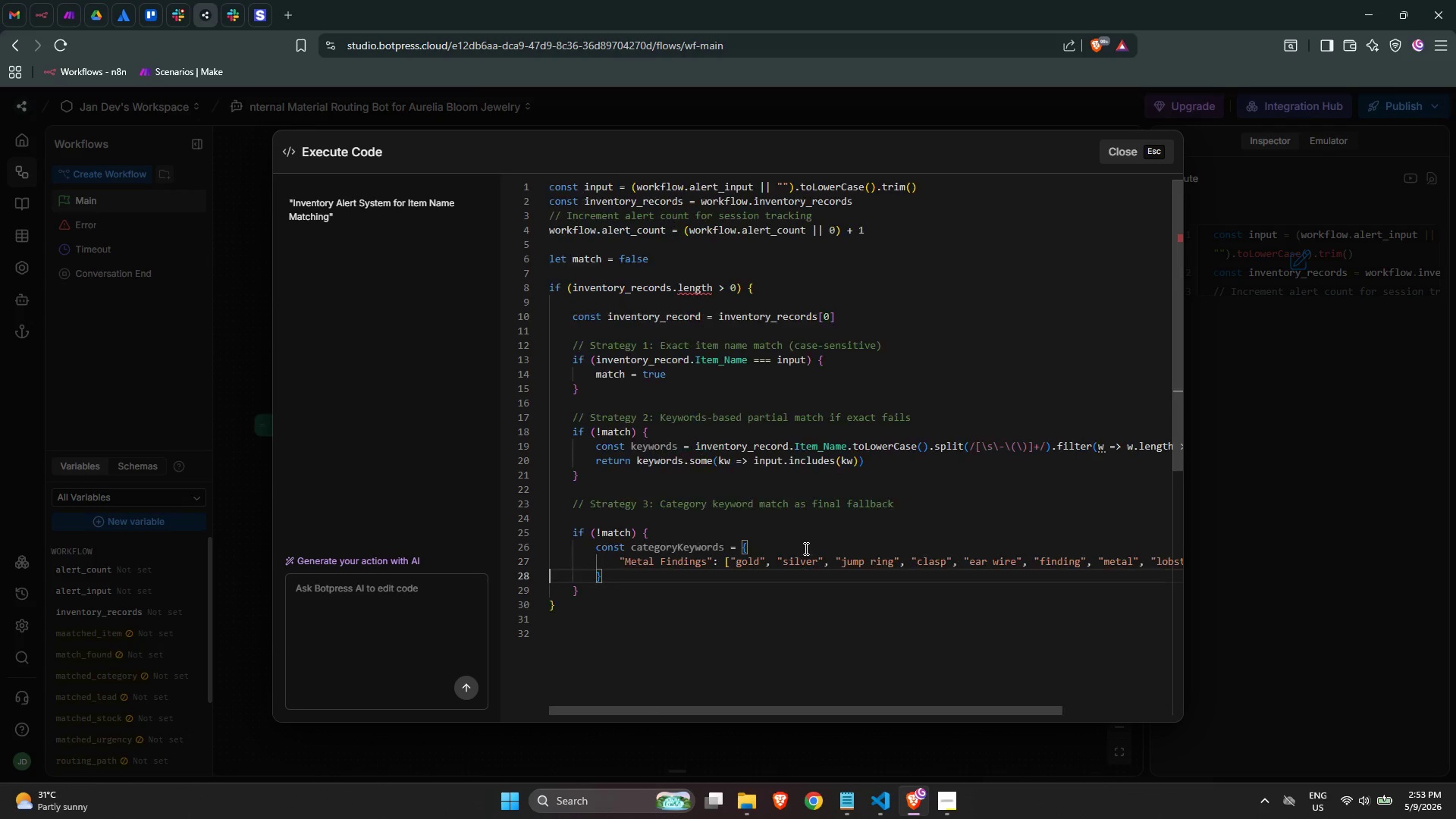 
key(ArrowRight)
 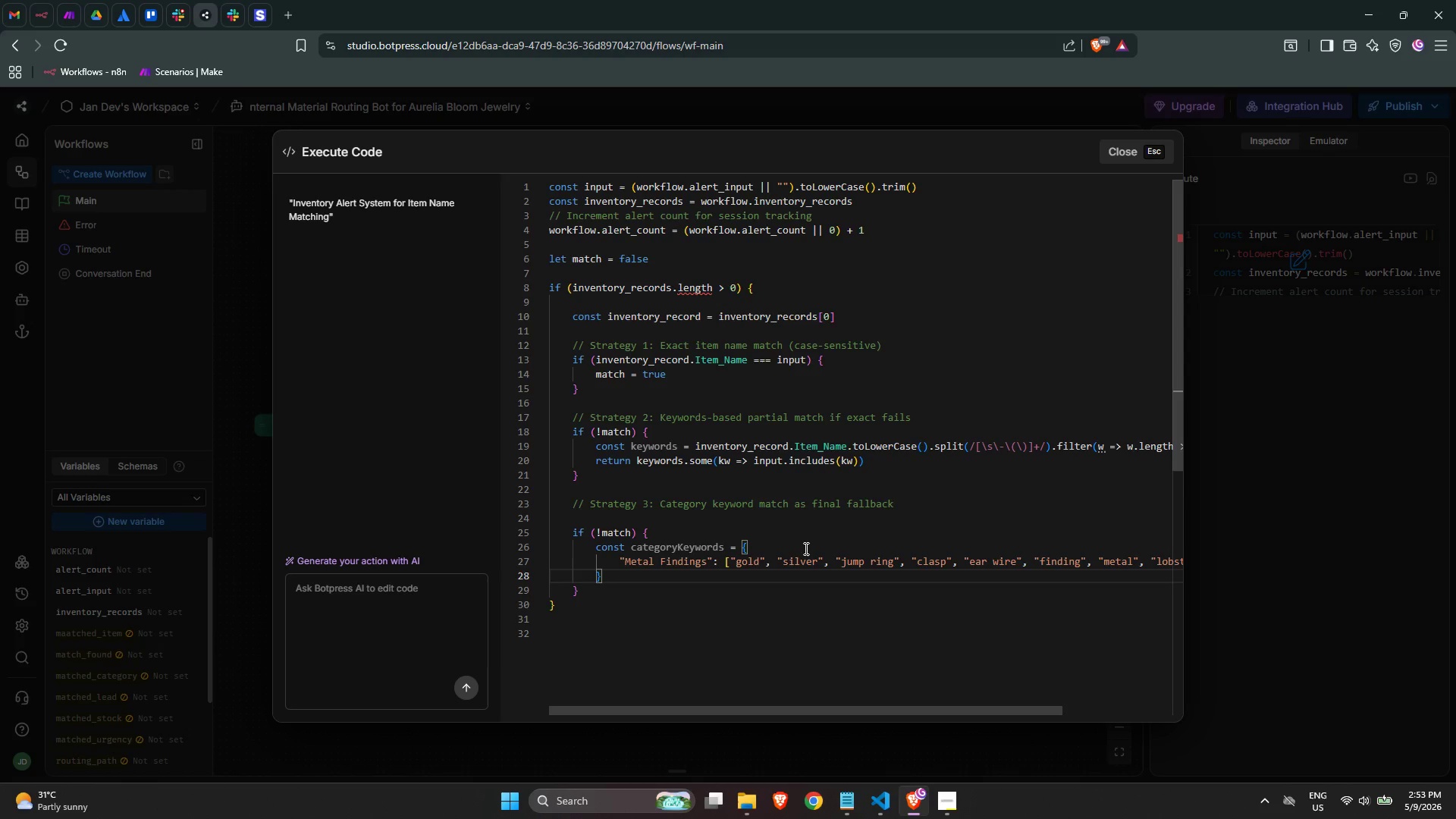 
key(ArrowLeft)
 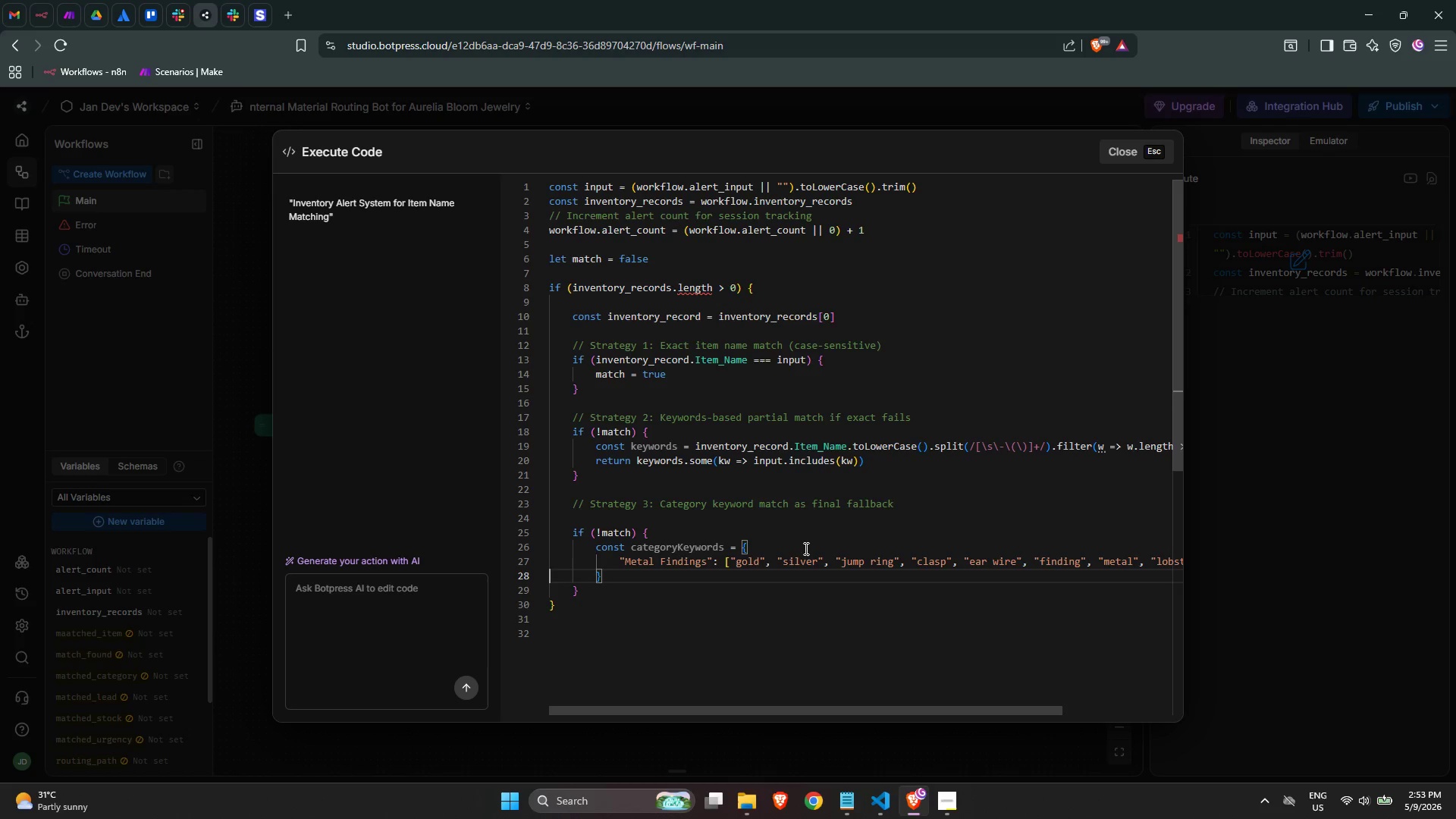 
key(ArrowDown)
 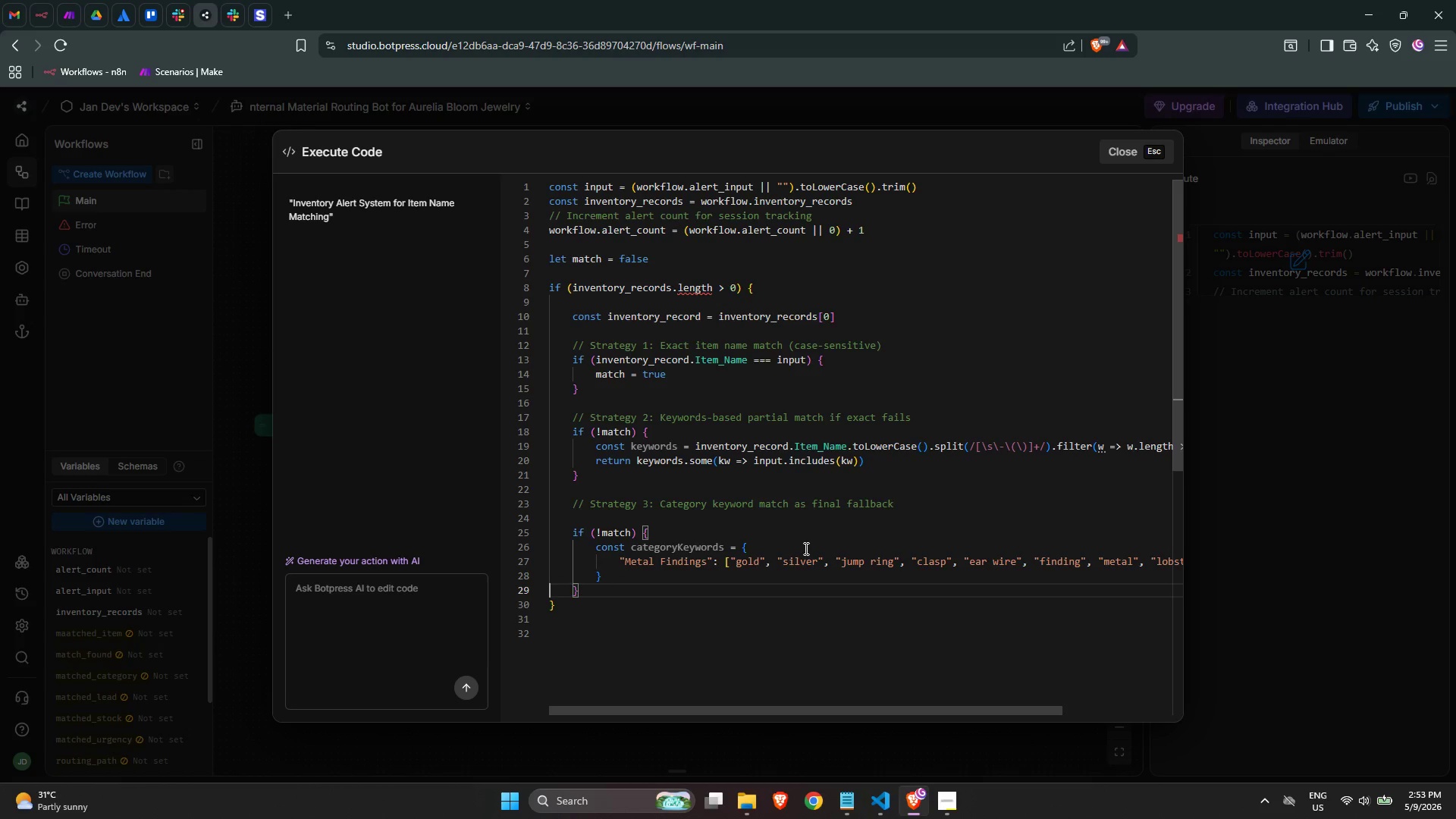 
key(ArrowLeft)
 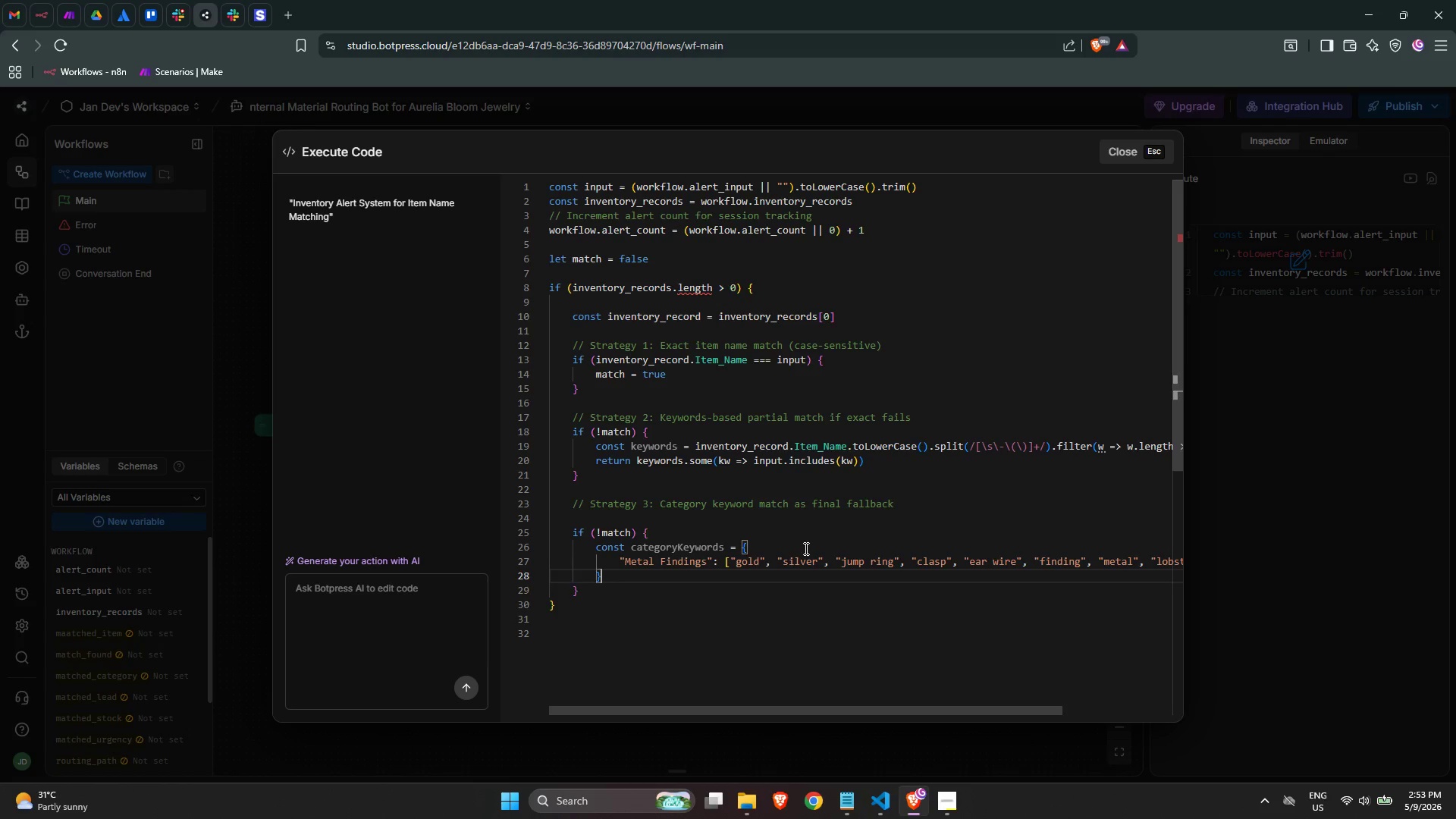 
key(ArrowLeft)
 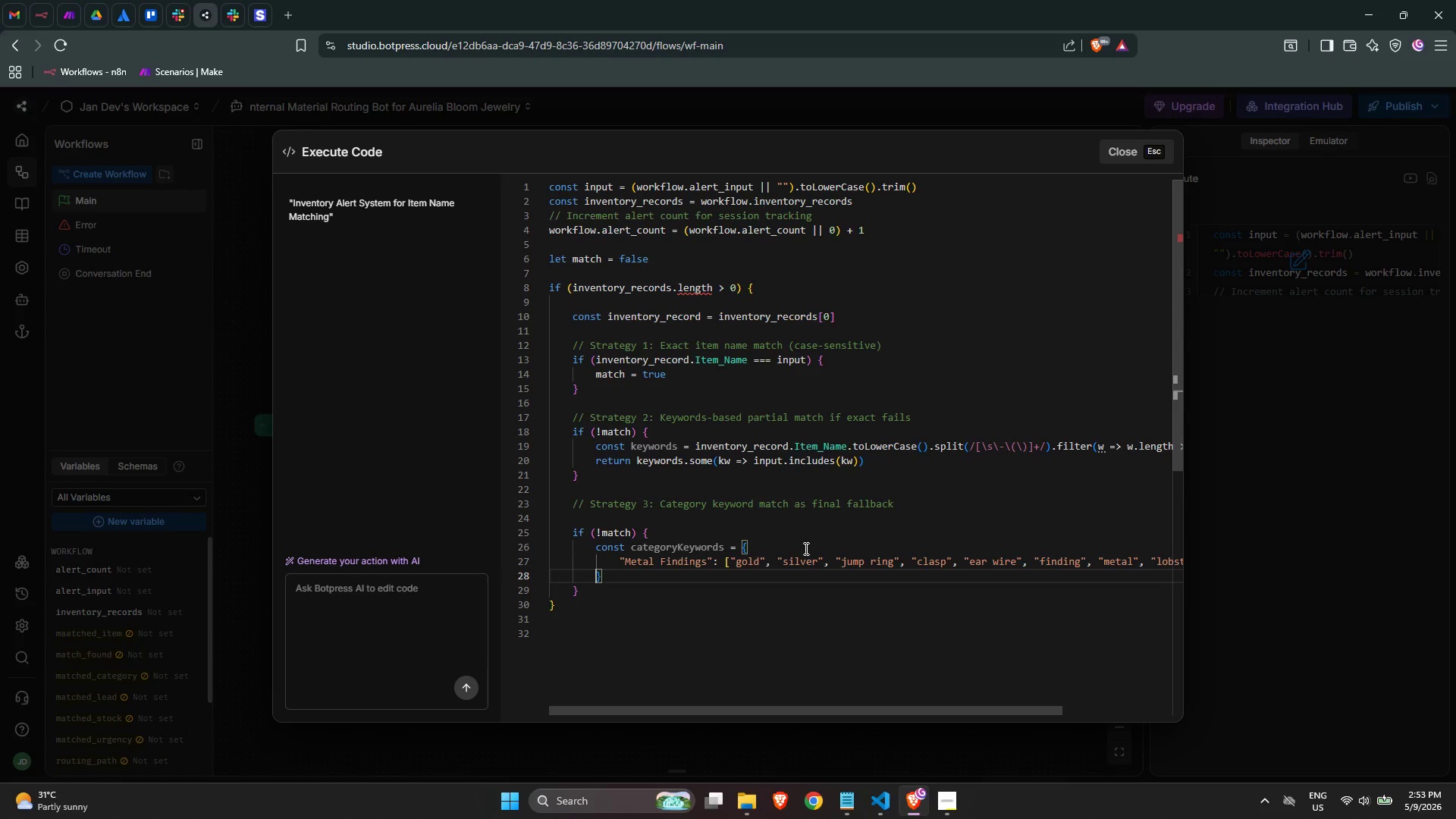 
key(ArrowLeft)
 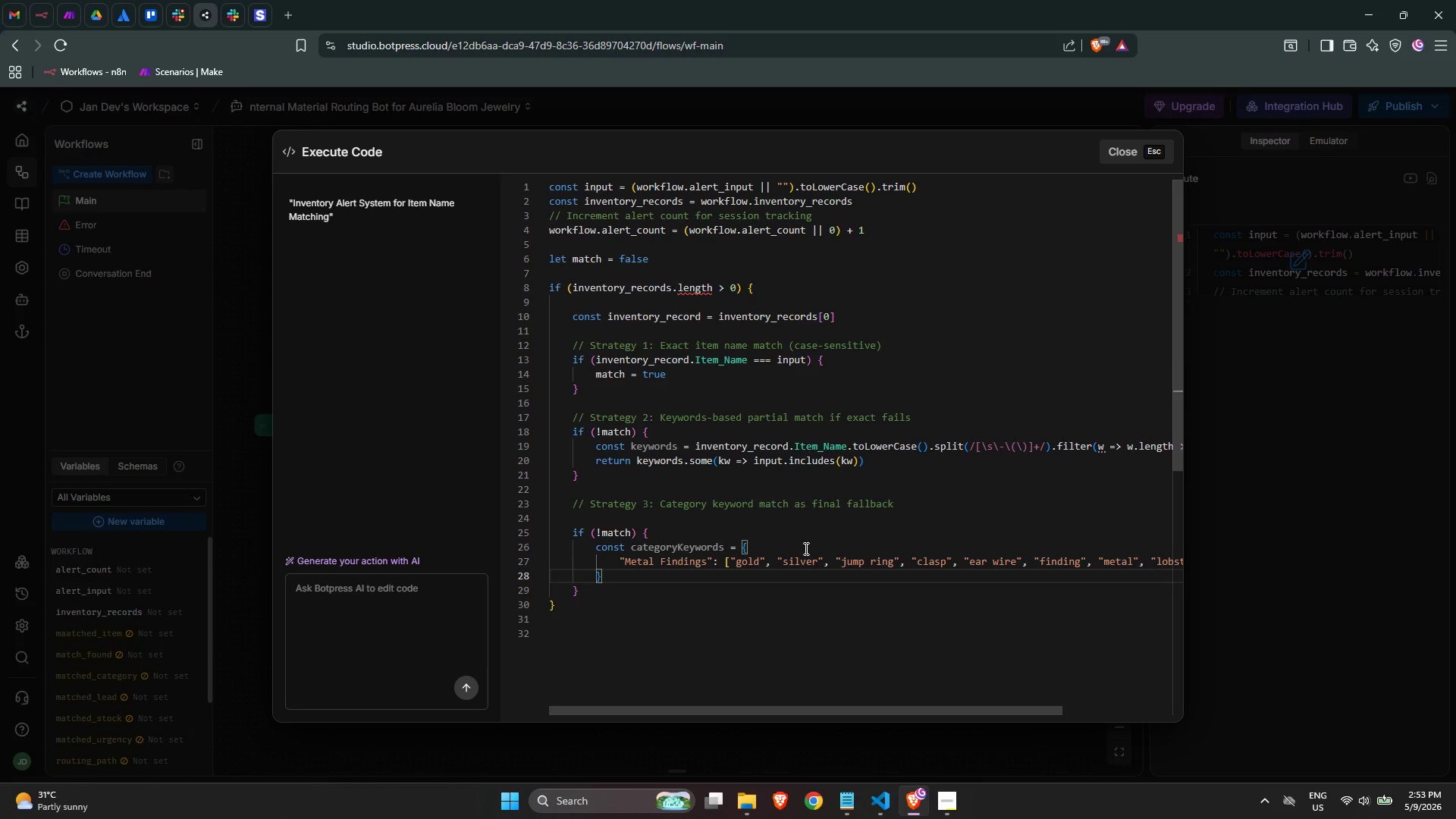 
wait(9.69)
 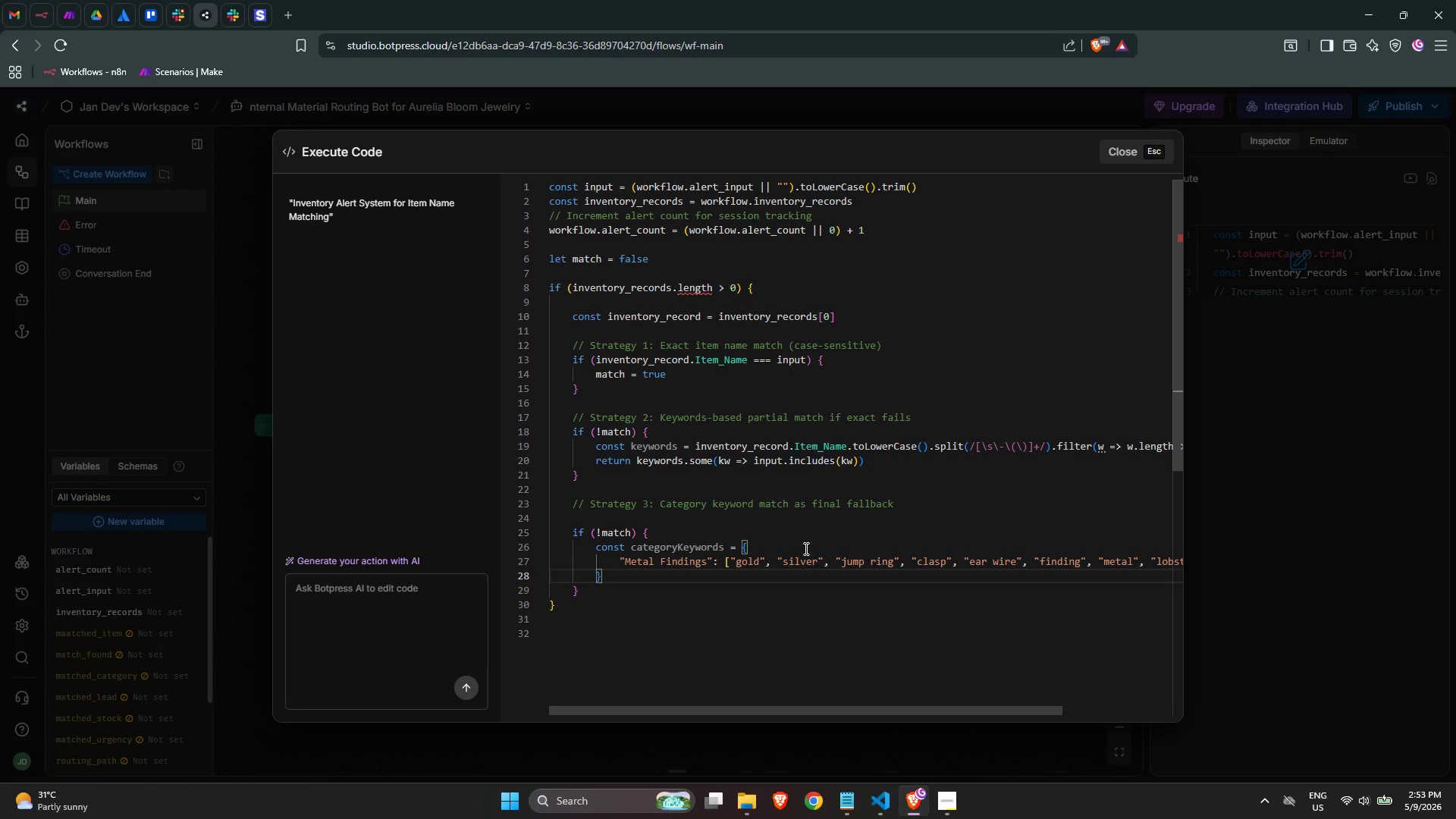 
key(ArrowLeft)
 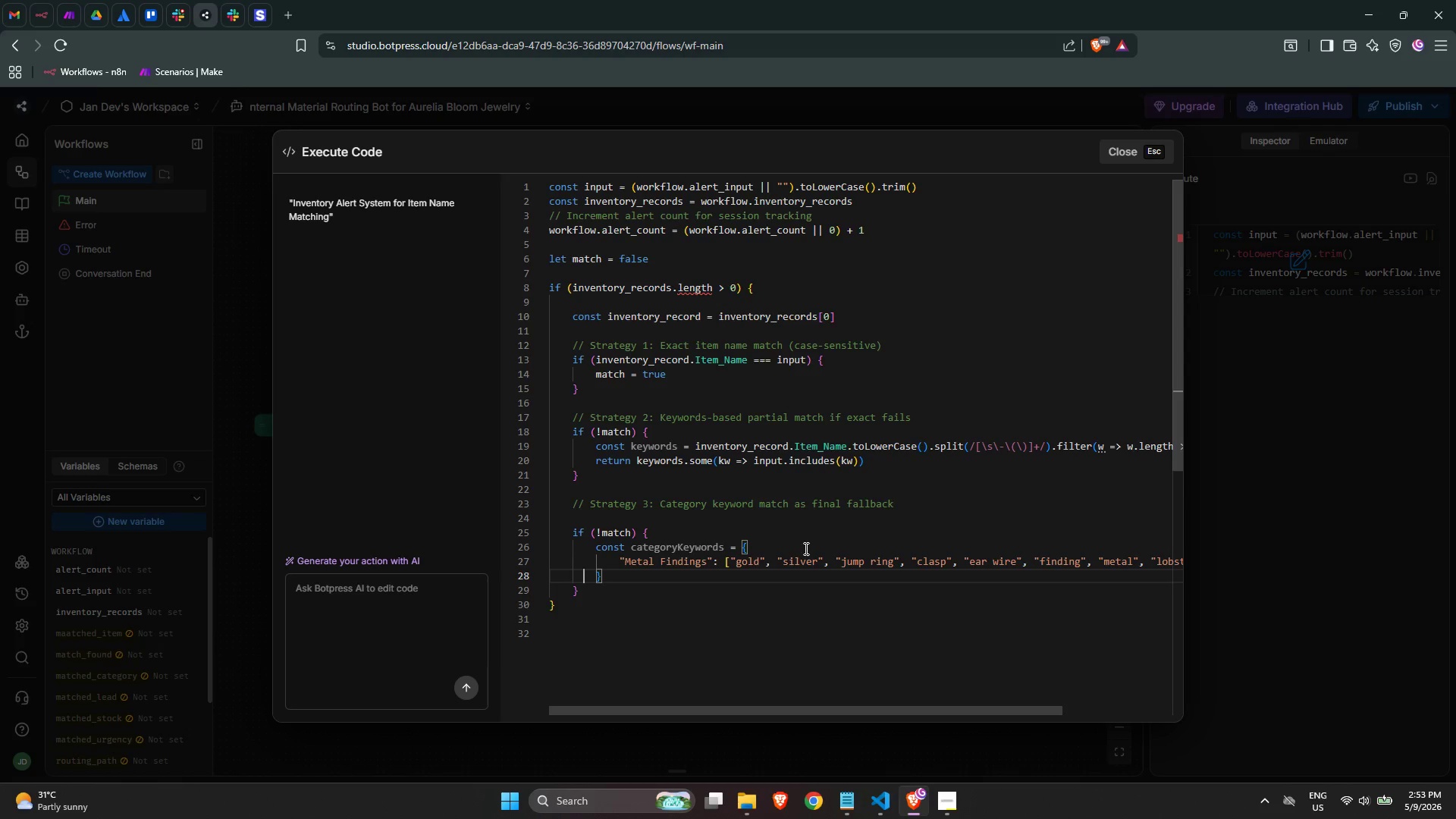 
key(ArrowLeft)
 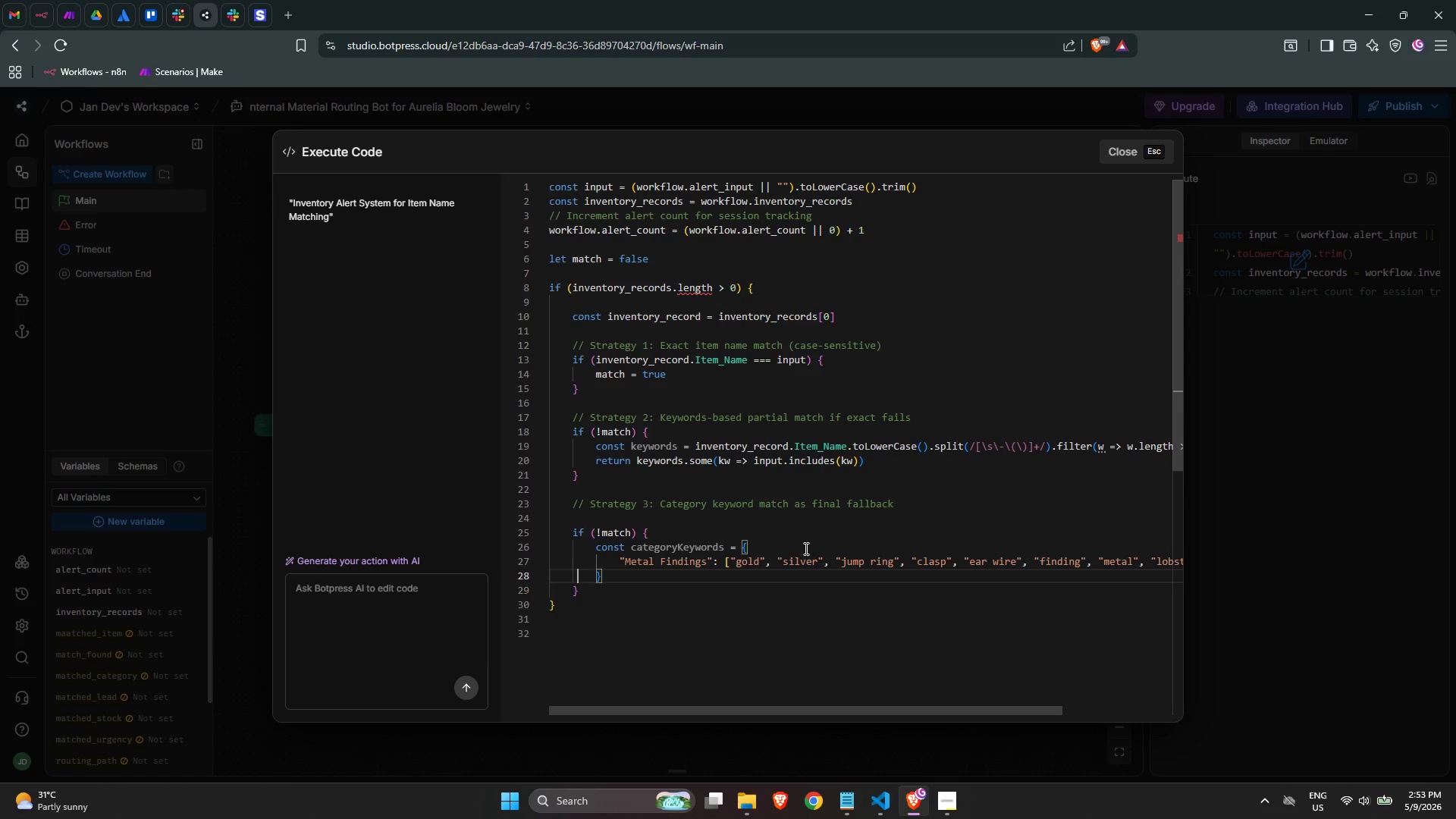 
key(ArrowLeft)
 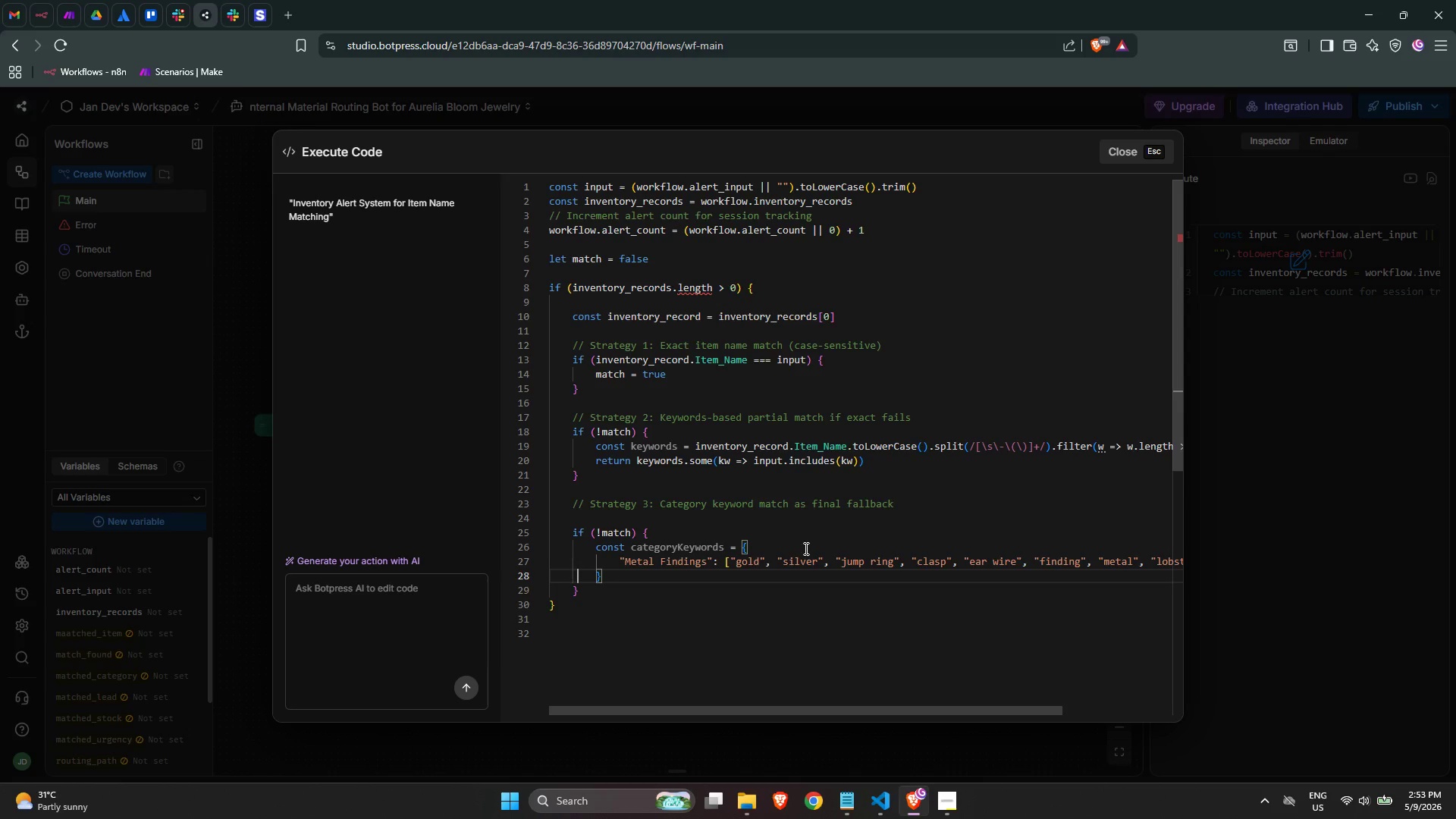 
key(ArrowRight)
 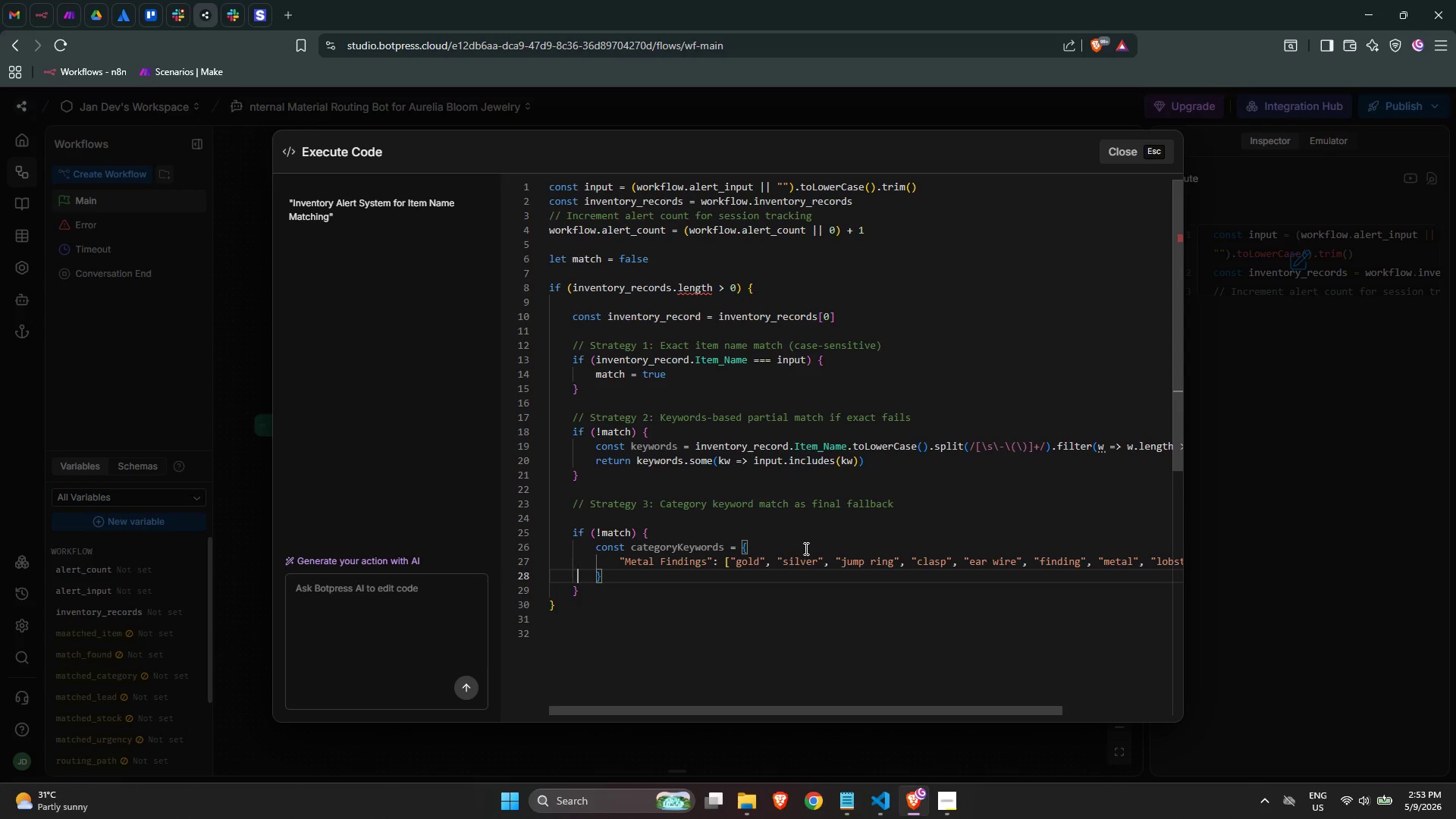 
key(ArrowRight)
 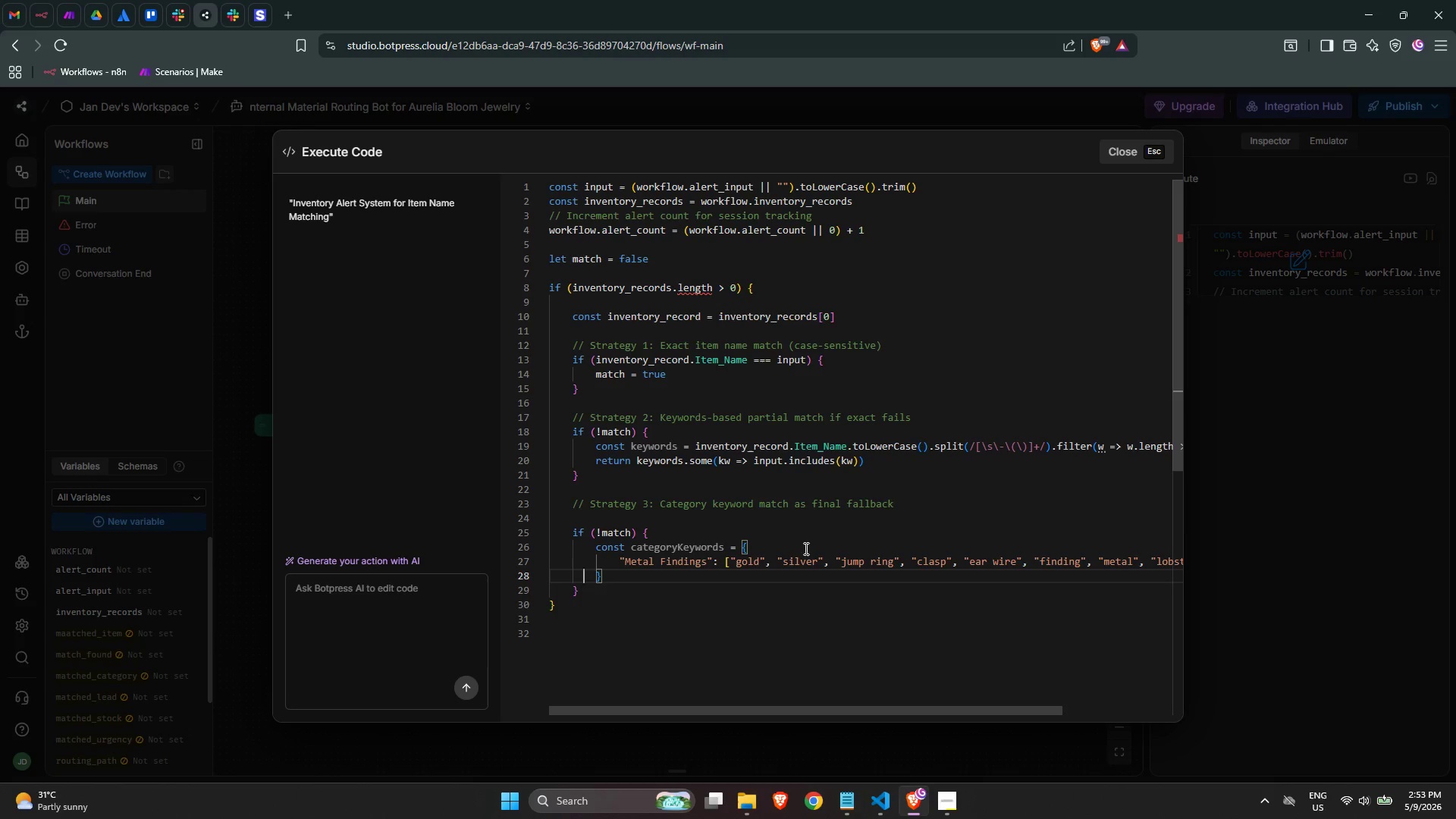 
hold_key(key=ArrowLeft, duration=0.88)
 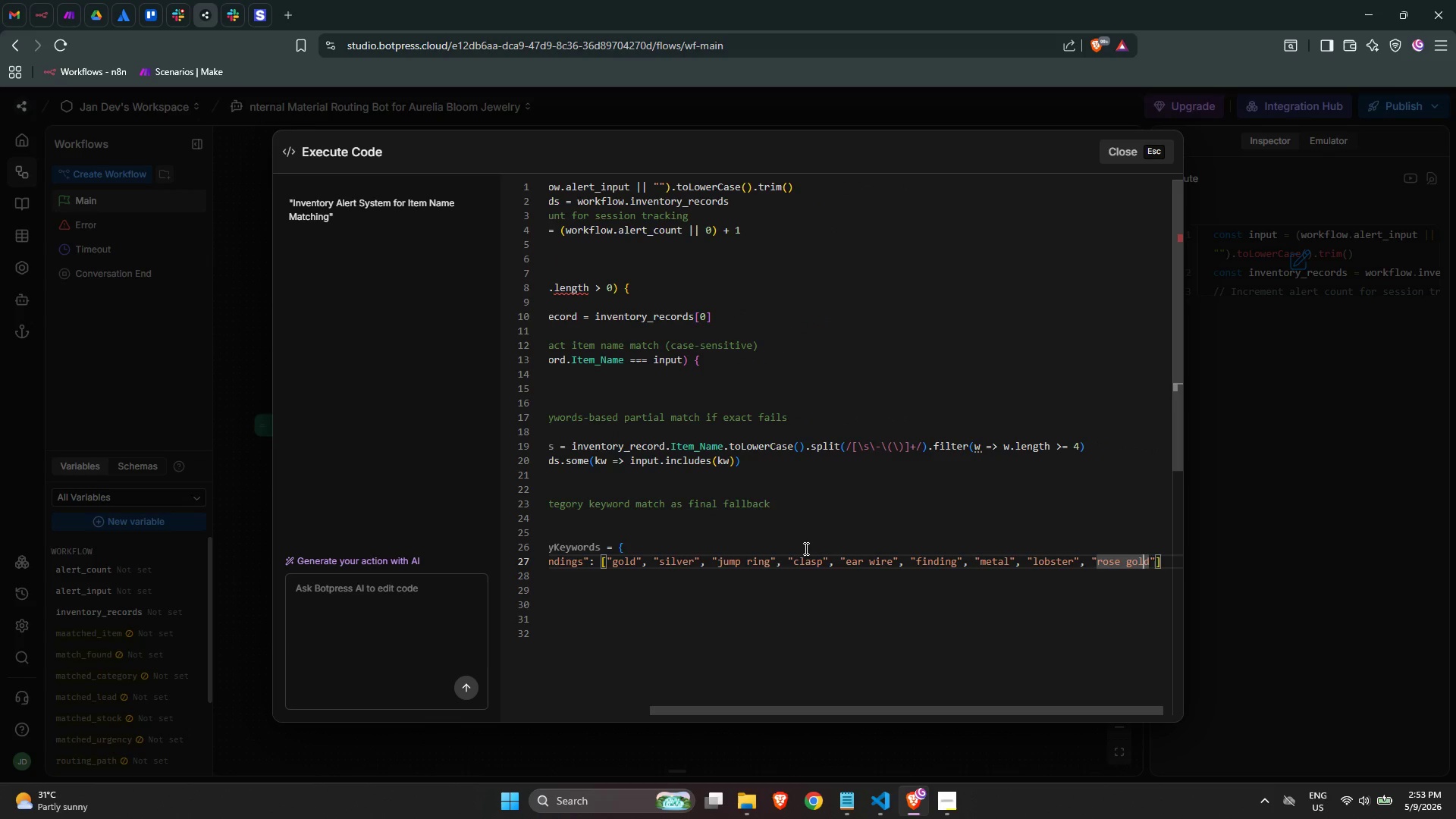 
key(ArrowLeft)
 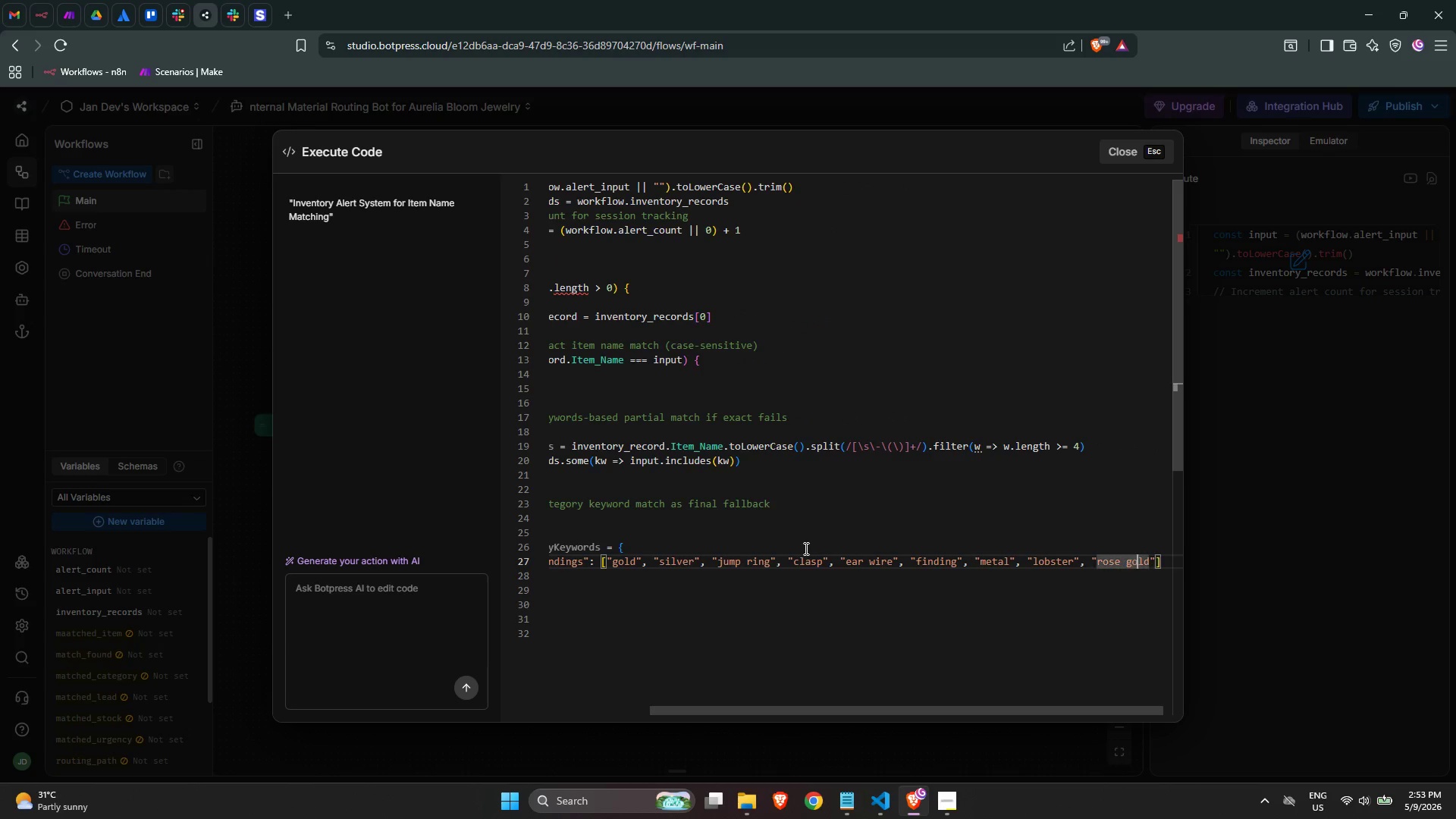 
key(ArrowRight)
 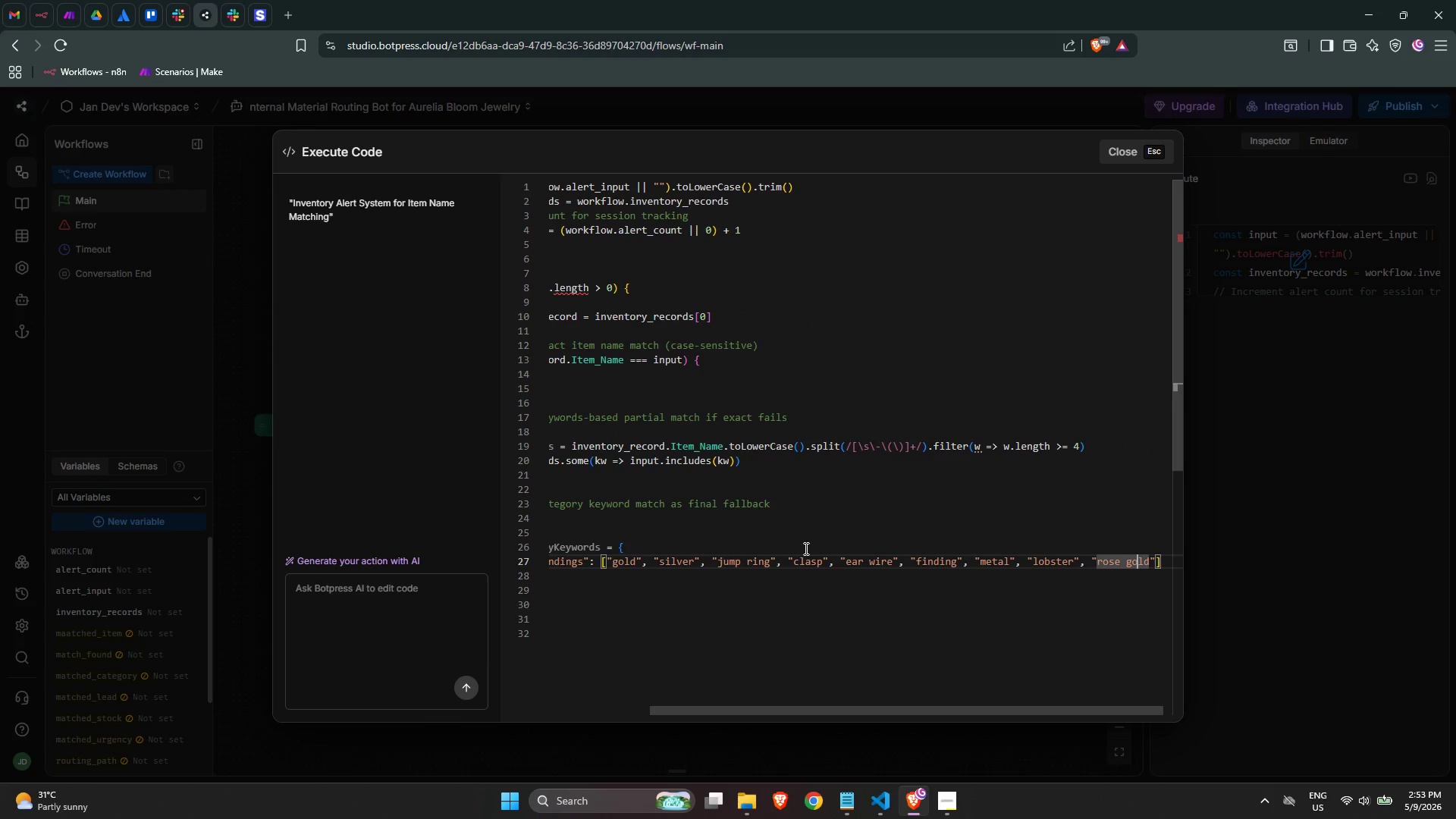 
key(ArrowRight)
 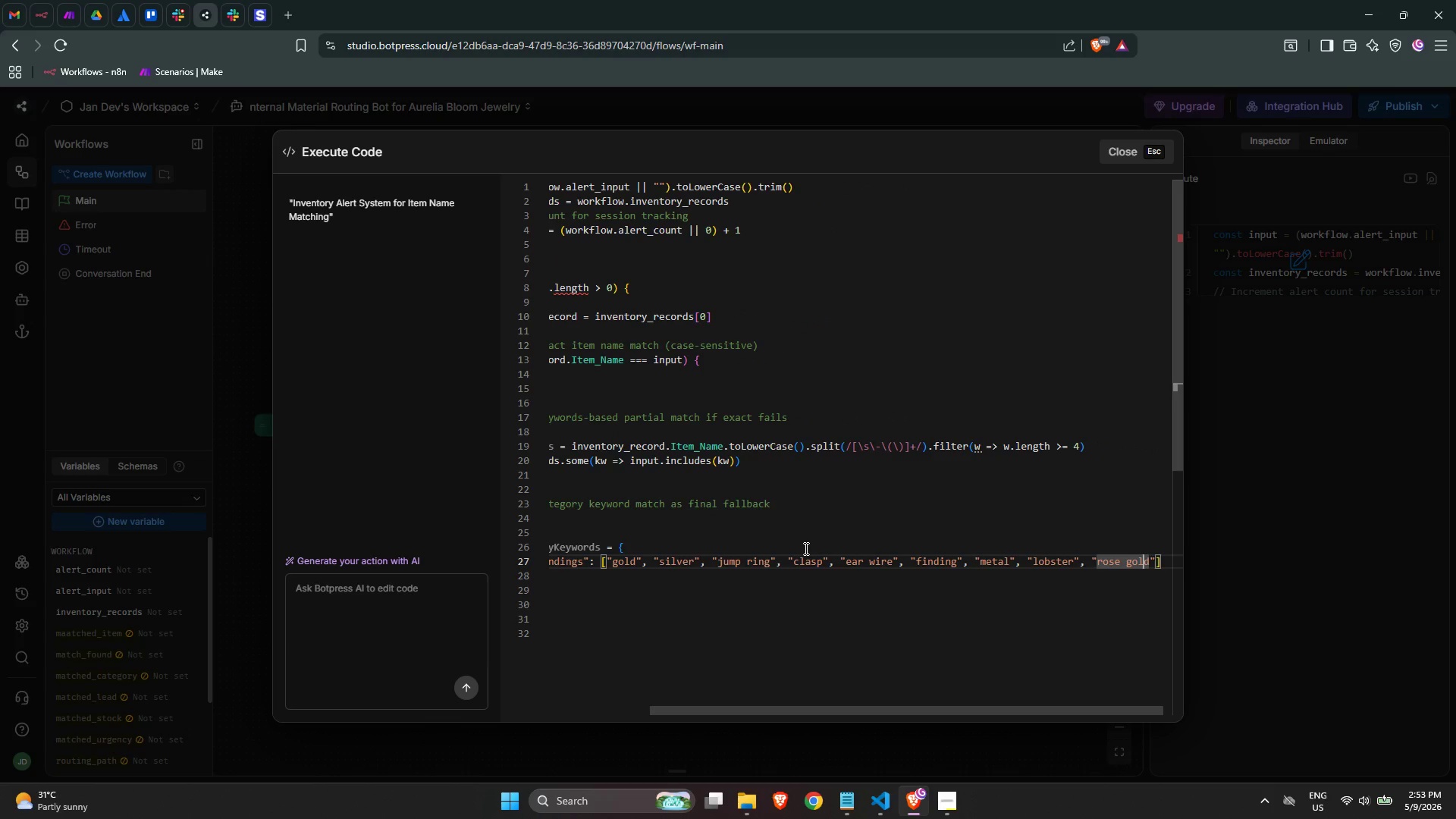 
key(ArrowRight)
 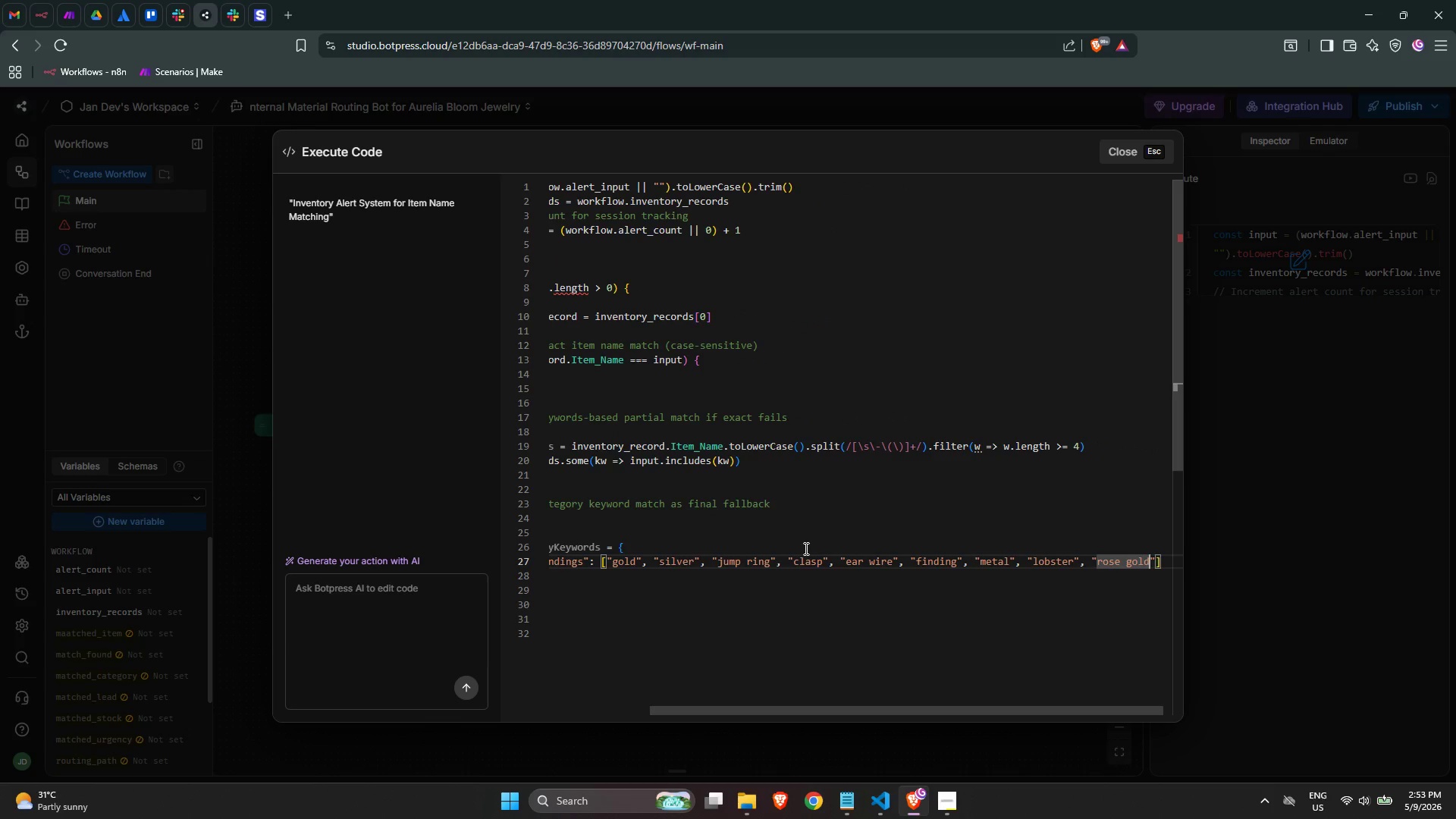 
key(ArrowRight)
 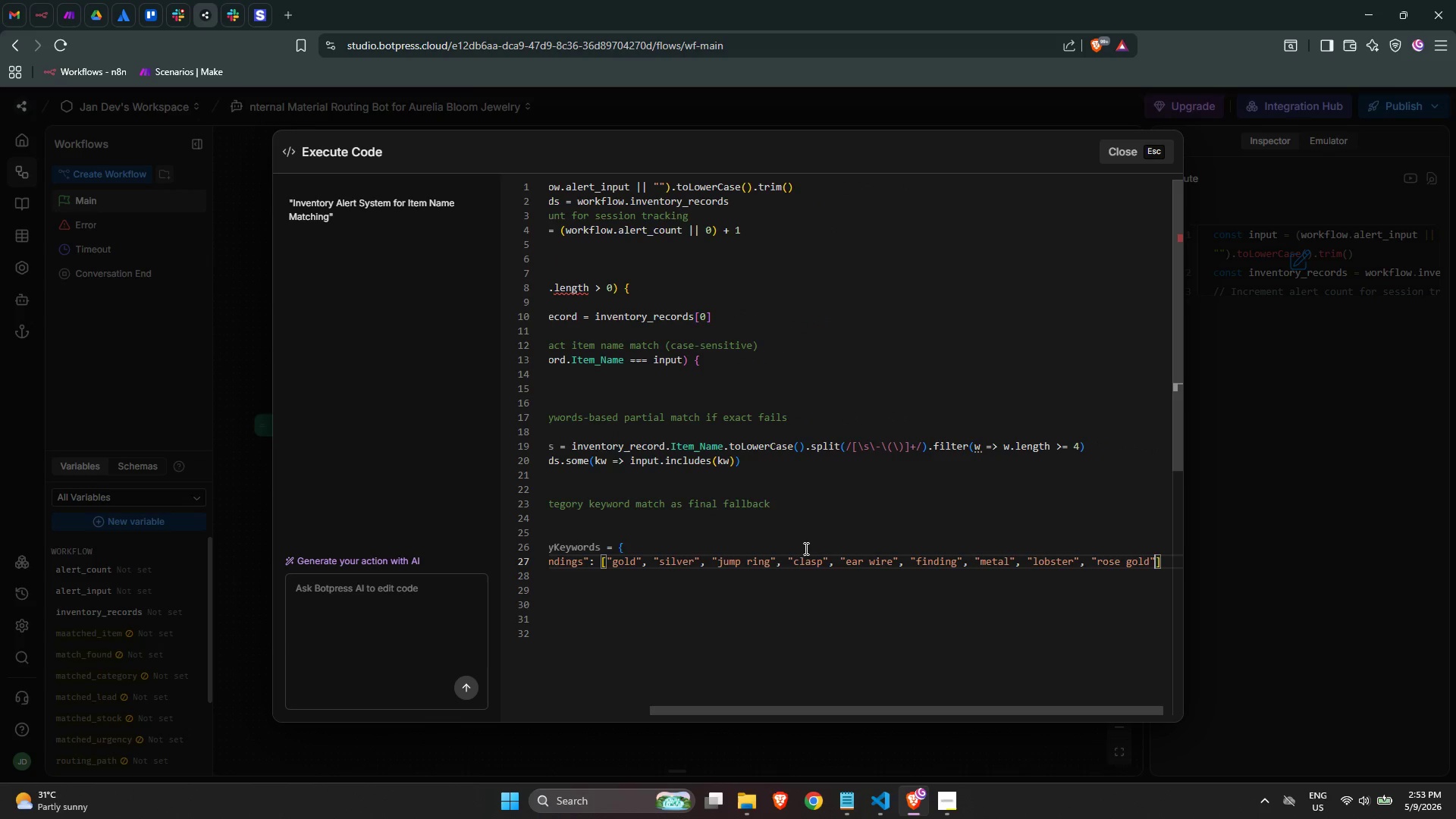 
key(ArrowRight)
 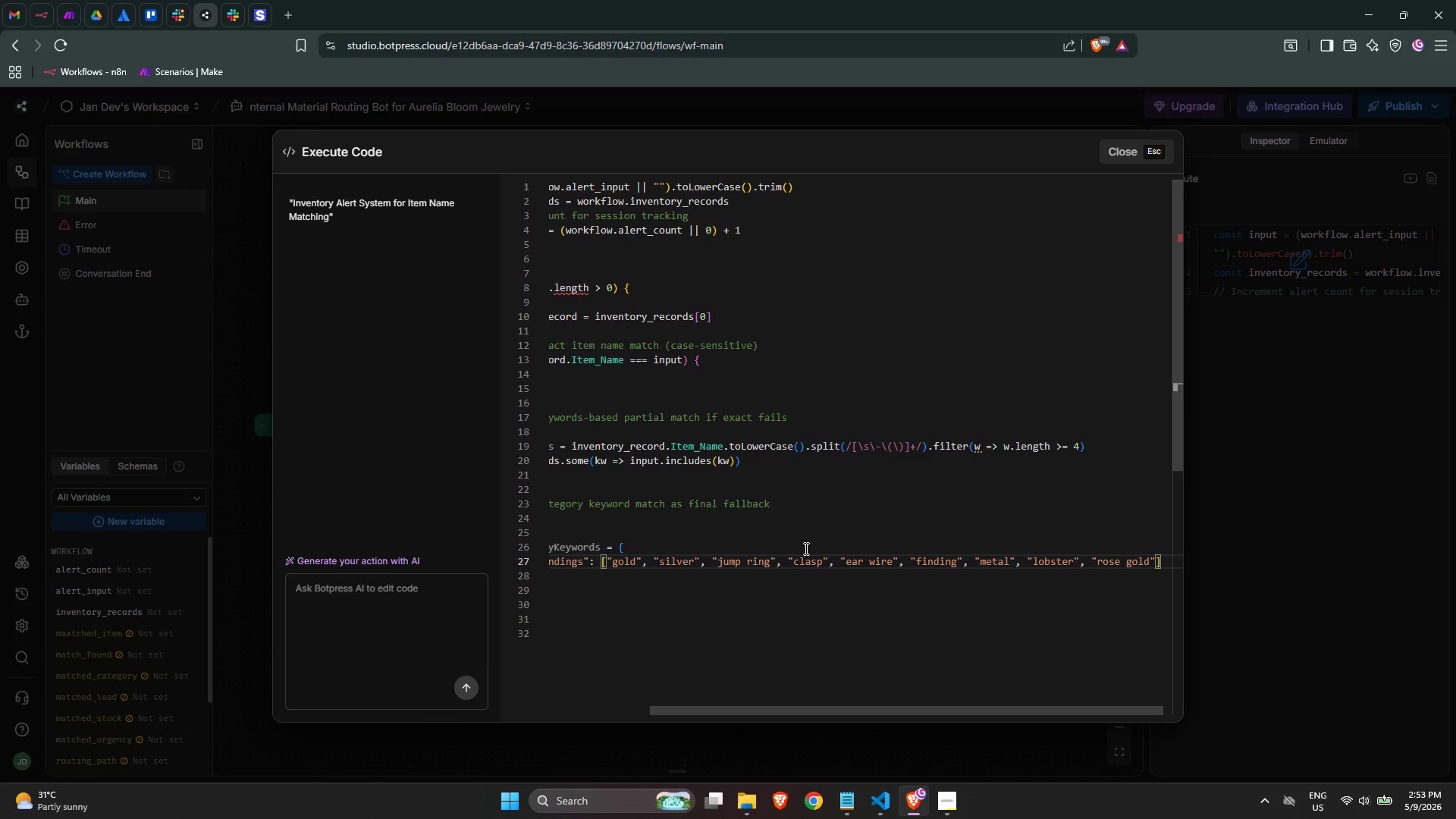 
key(Comma)
 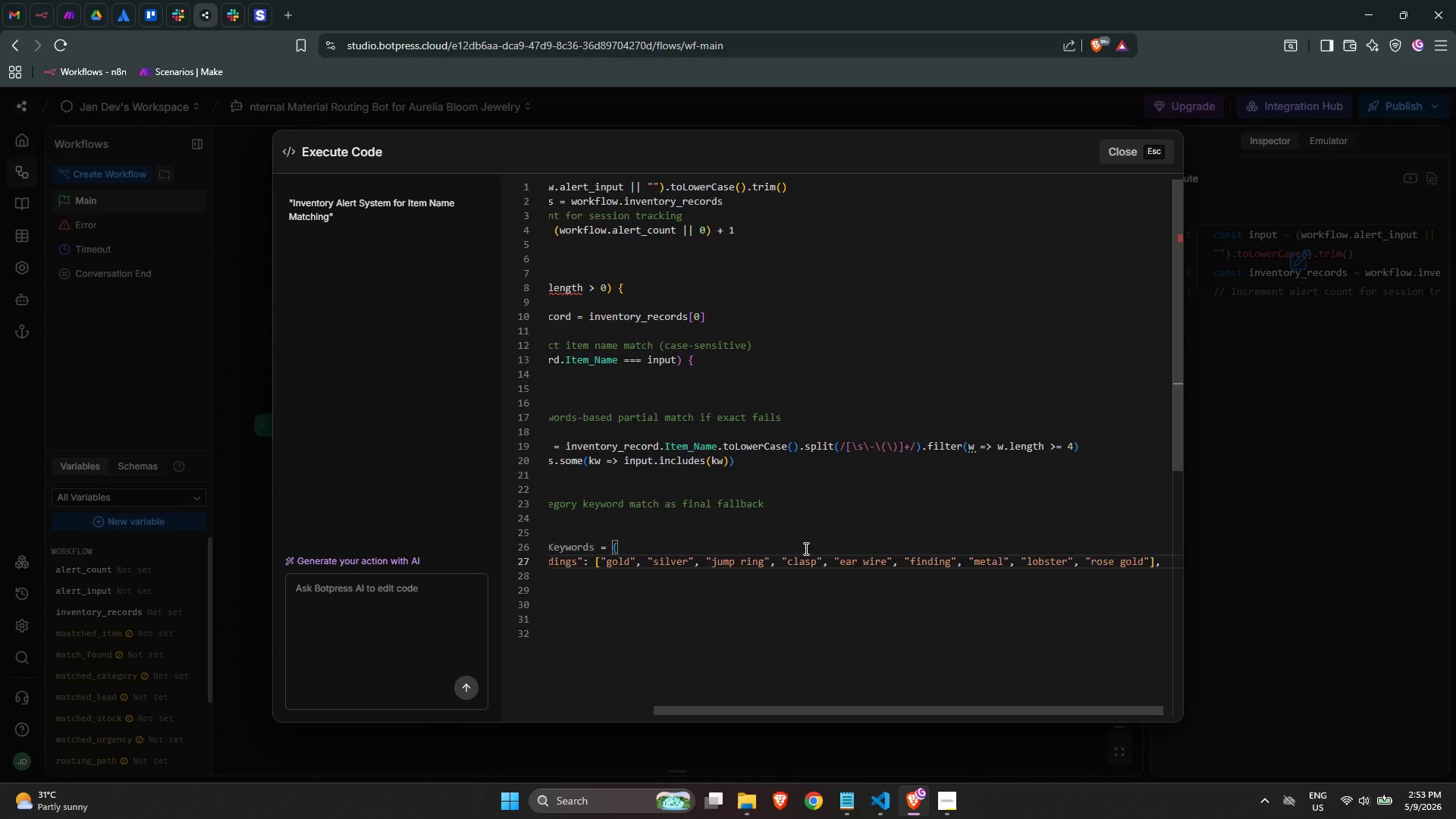 
key(Enter)
 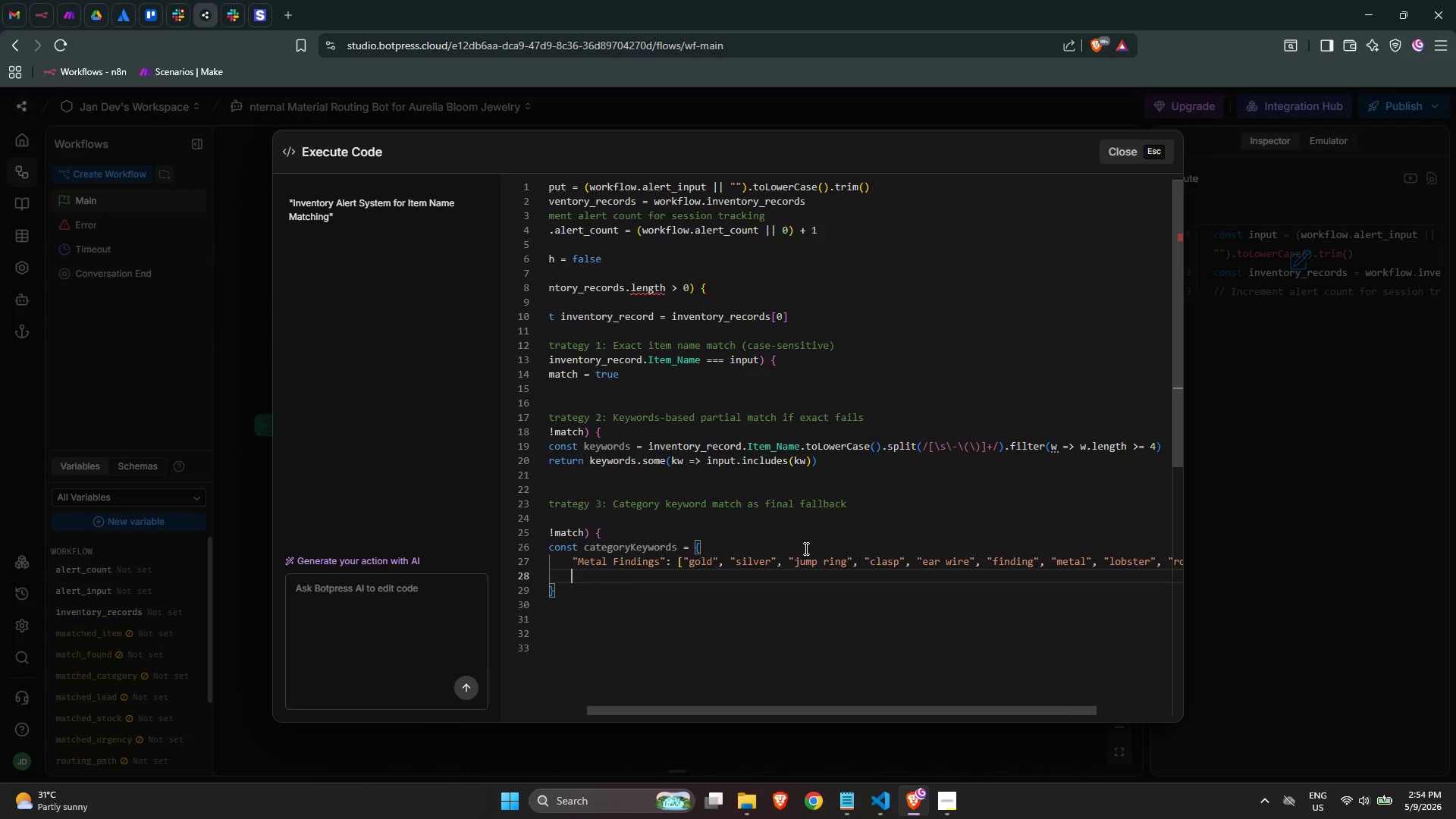 
type("Gemstones)
 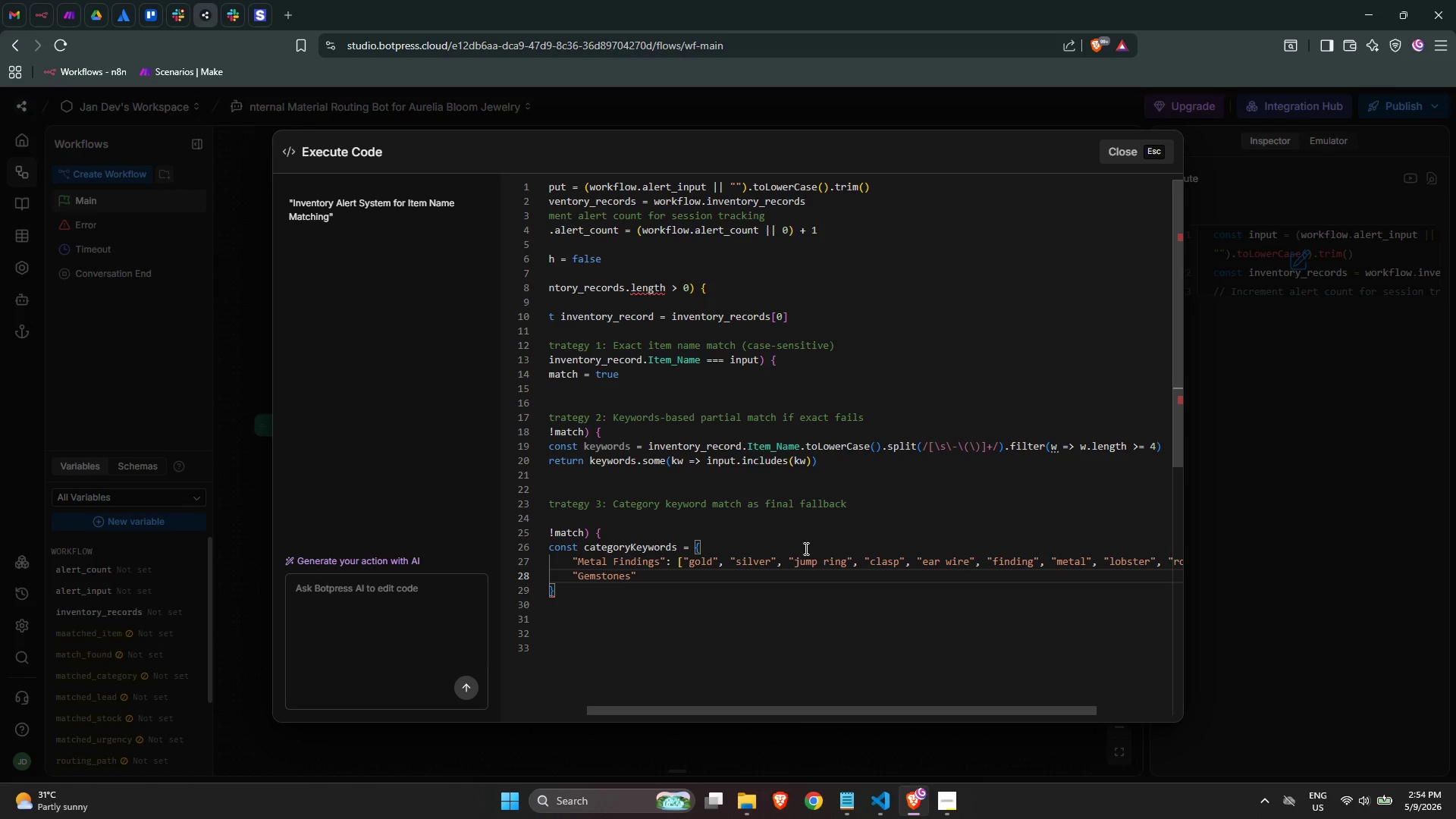 
key(ArrowRight)
 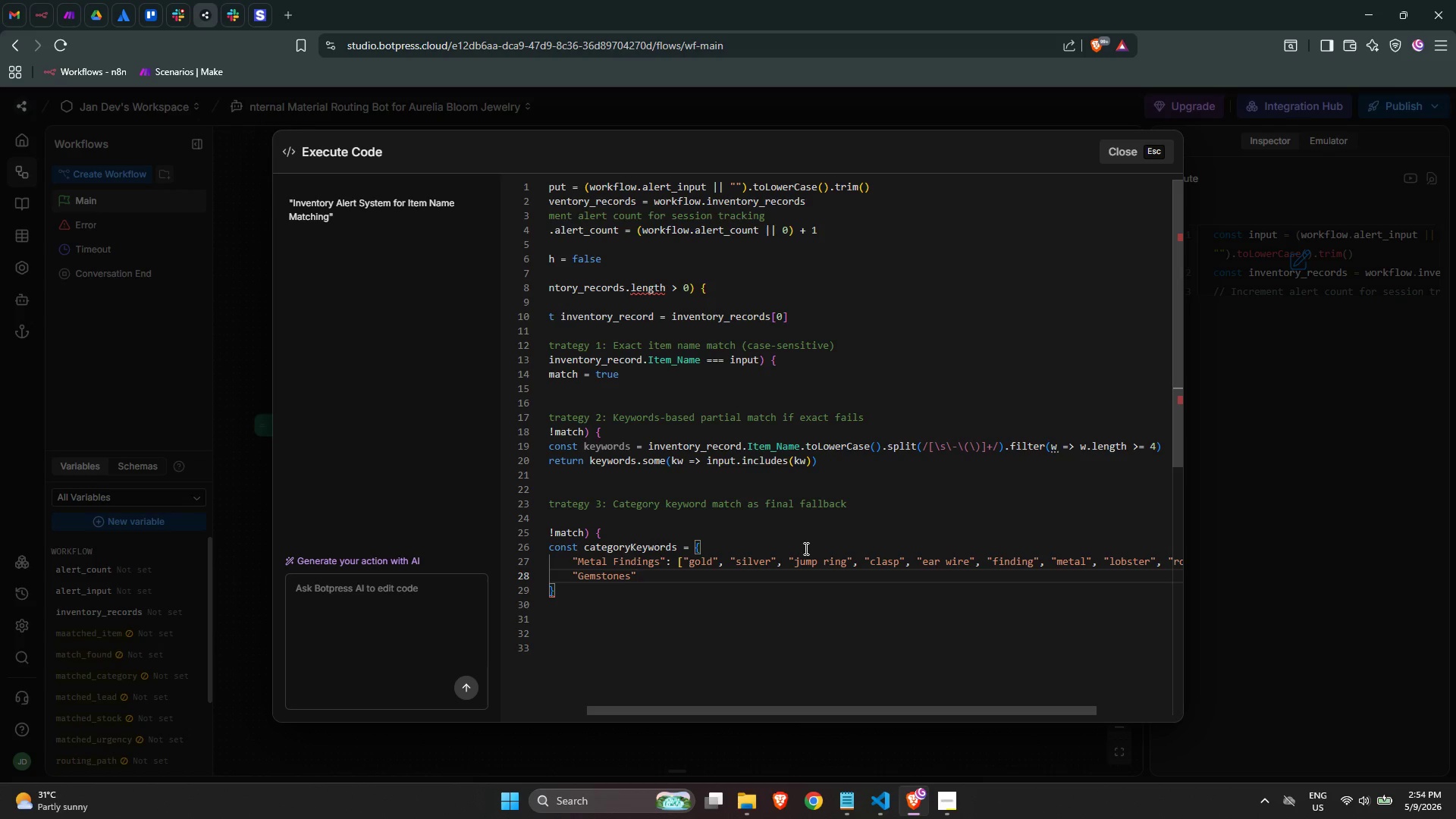 
type(: ["gem s)
key(Backspace)
key(Backspace)
 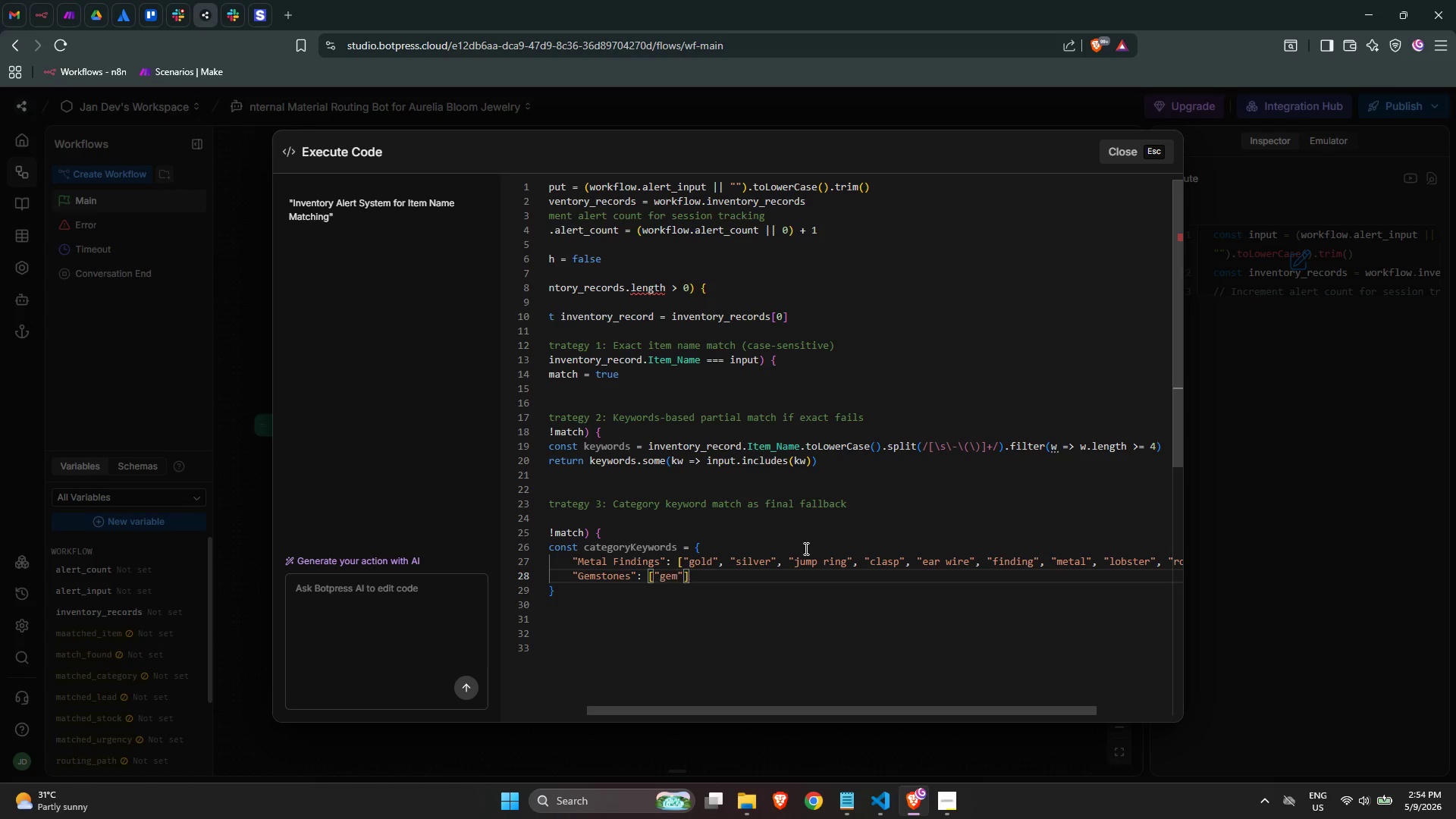 
key(ArrowRight)
 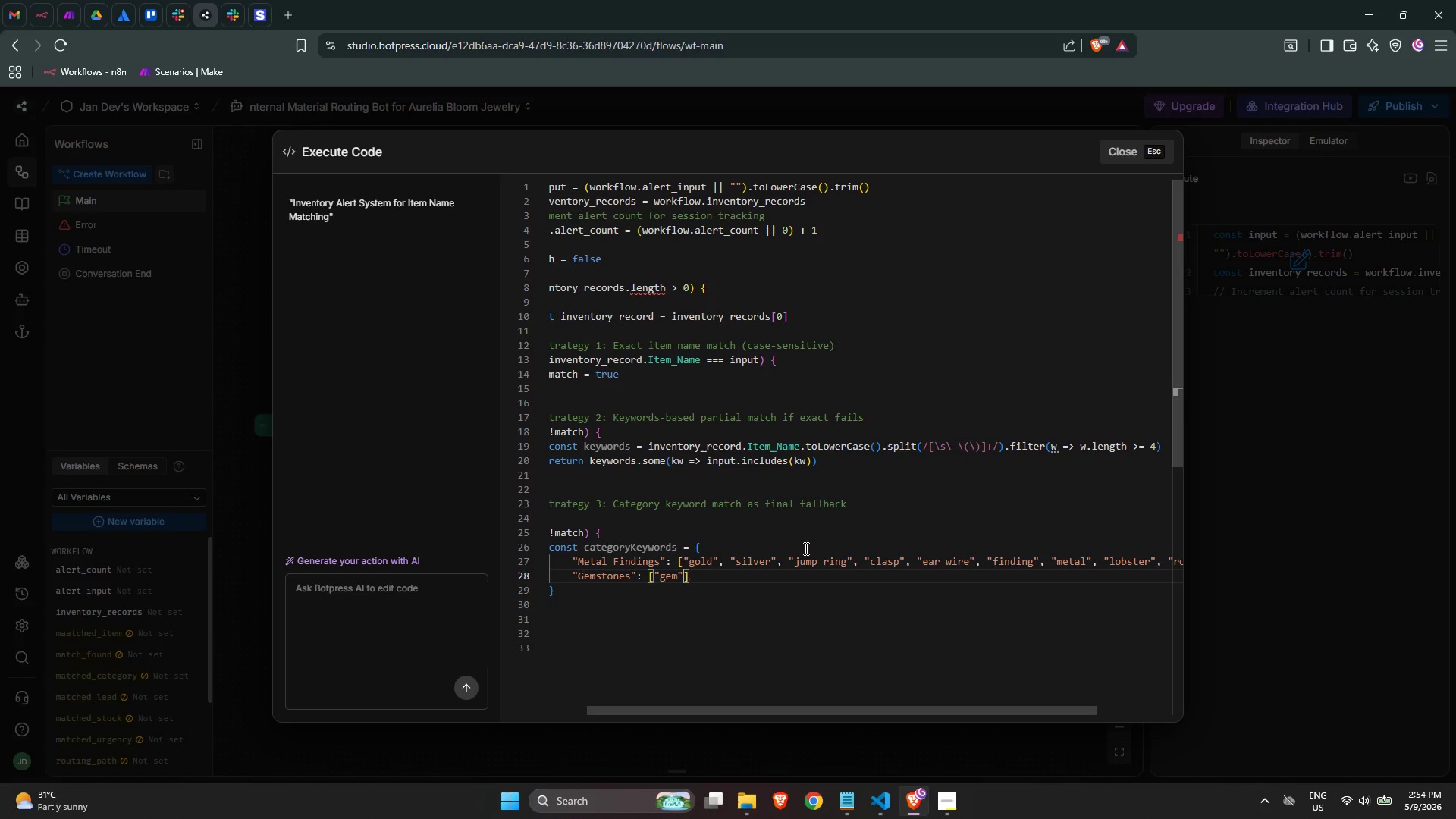 
type(, stone)
 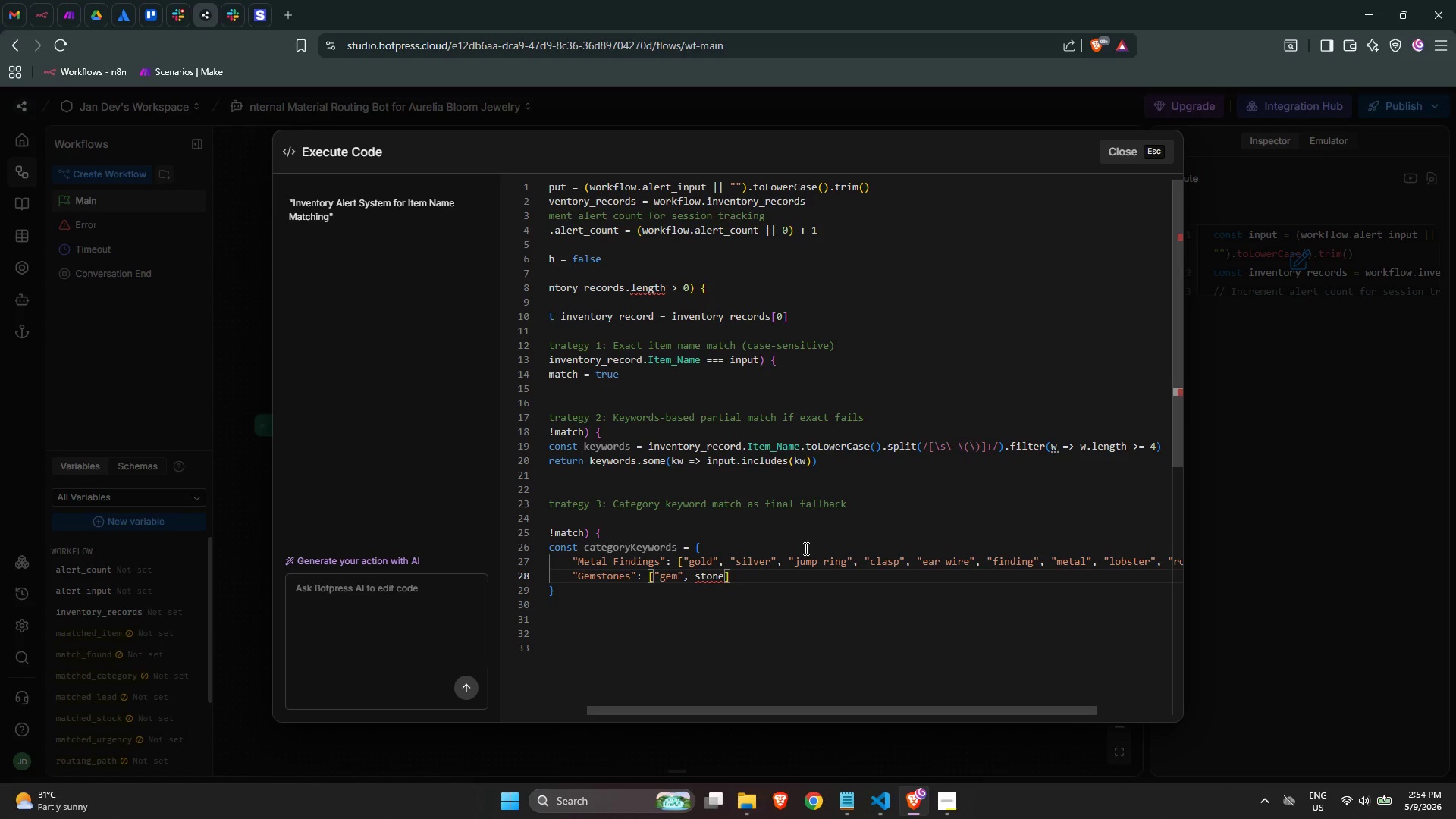 
key(Control+ArrowLeft)
 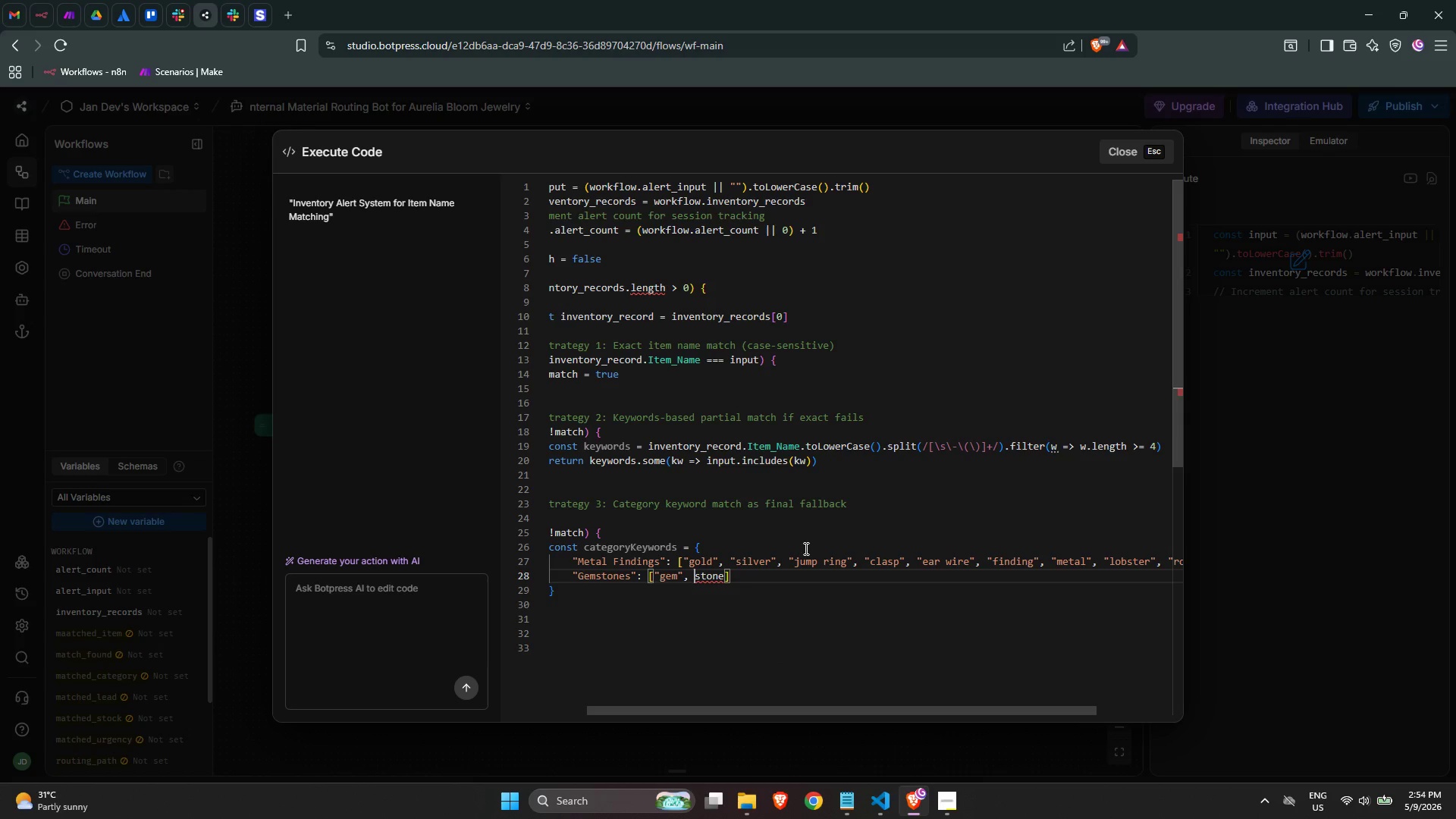 
key(Shift+ShiftLeft)
 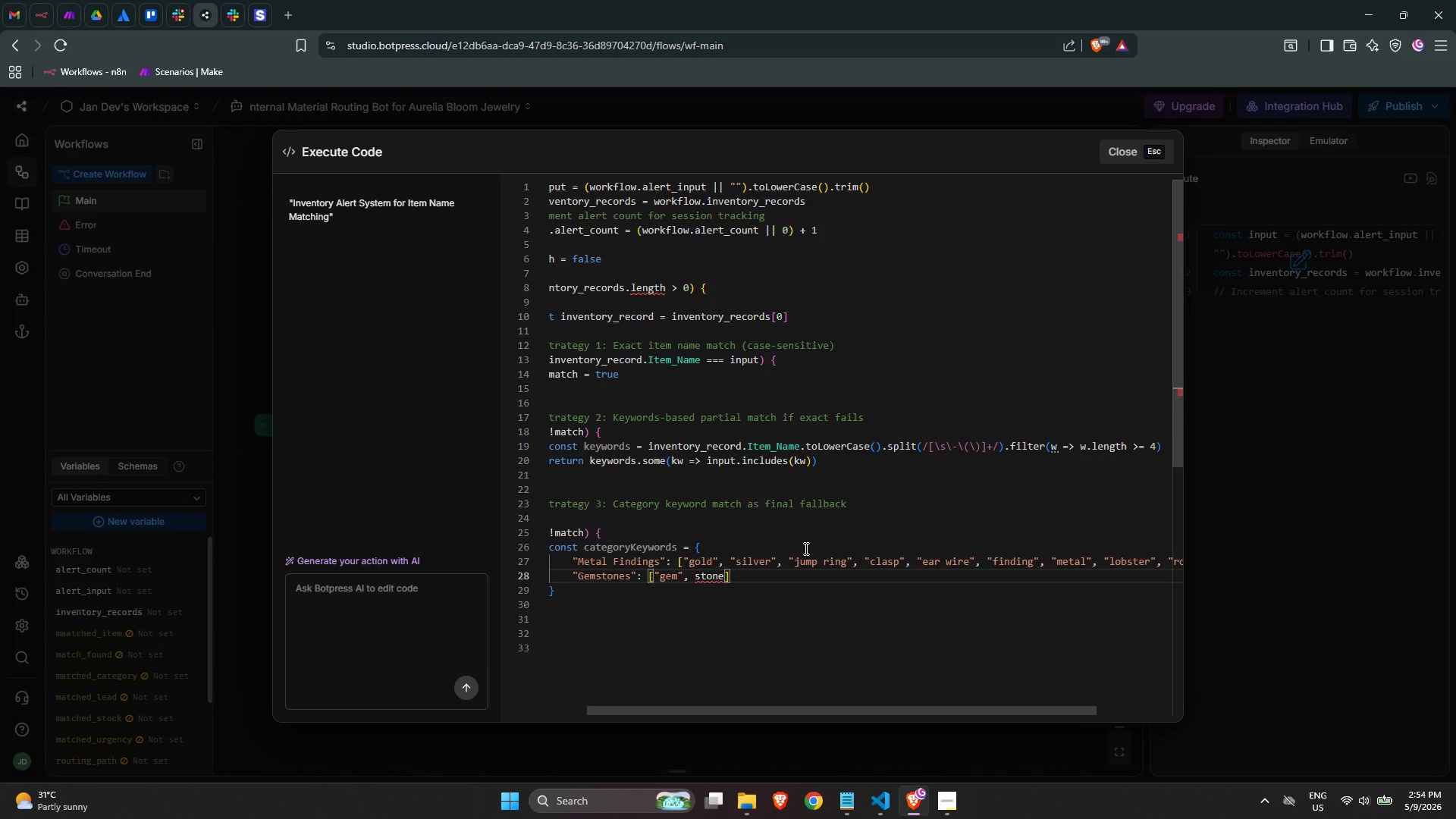 
key(Shift+Quote)
 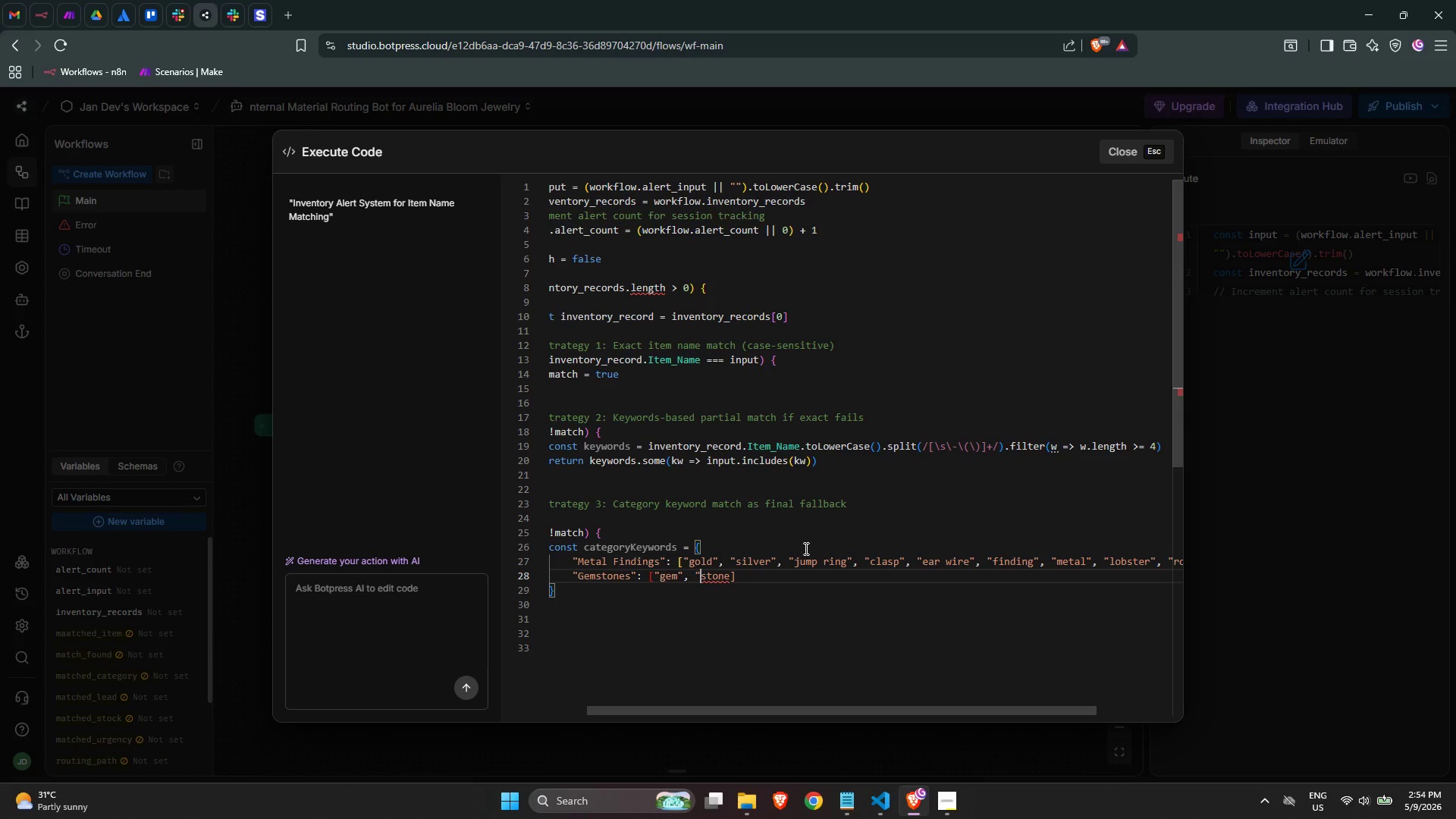 
key(Control+ArrowRight)
 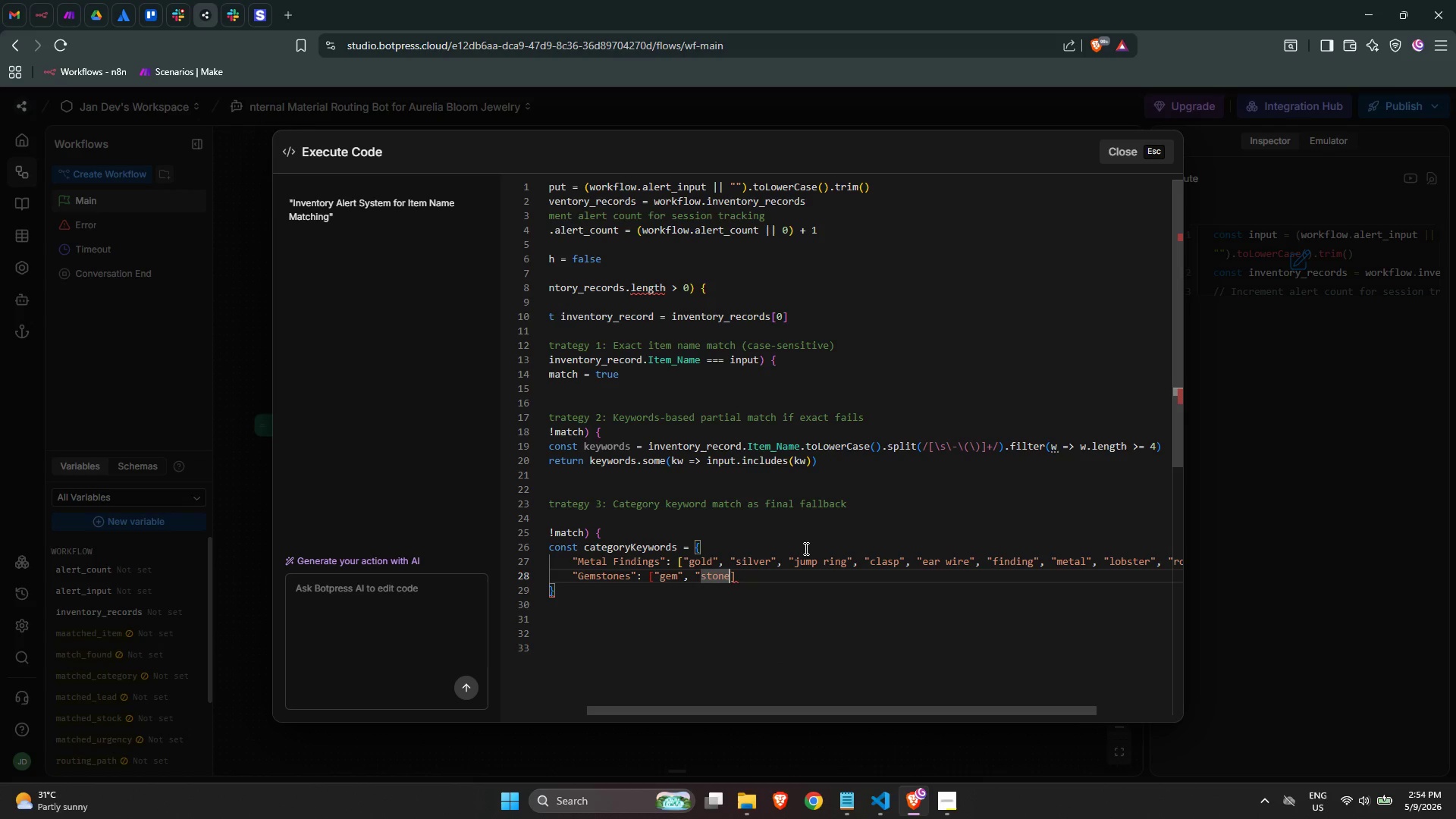 
key(Shift+Quote)
 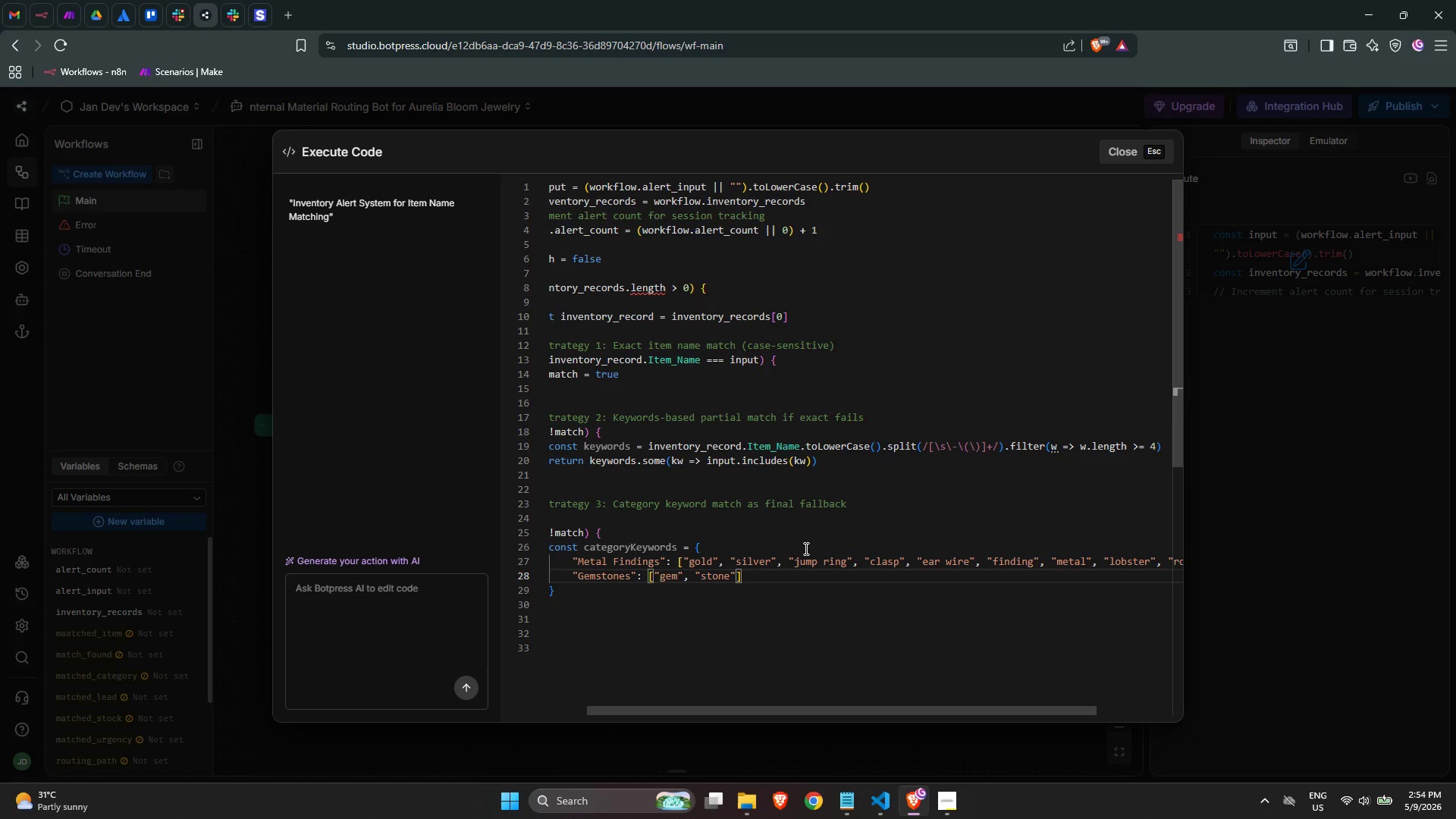 
key(ArrowRight)
 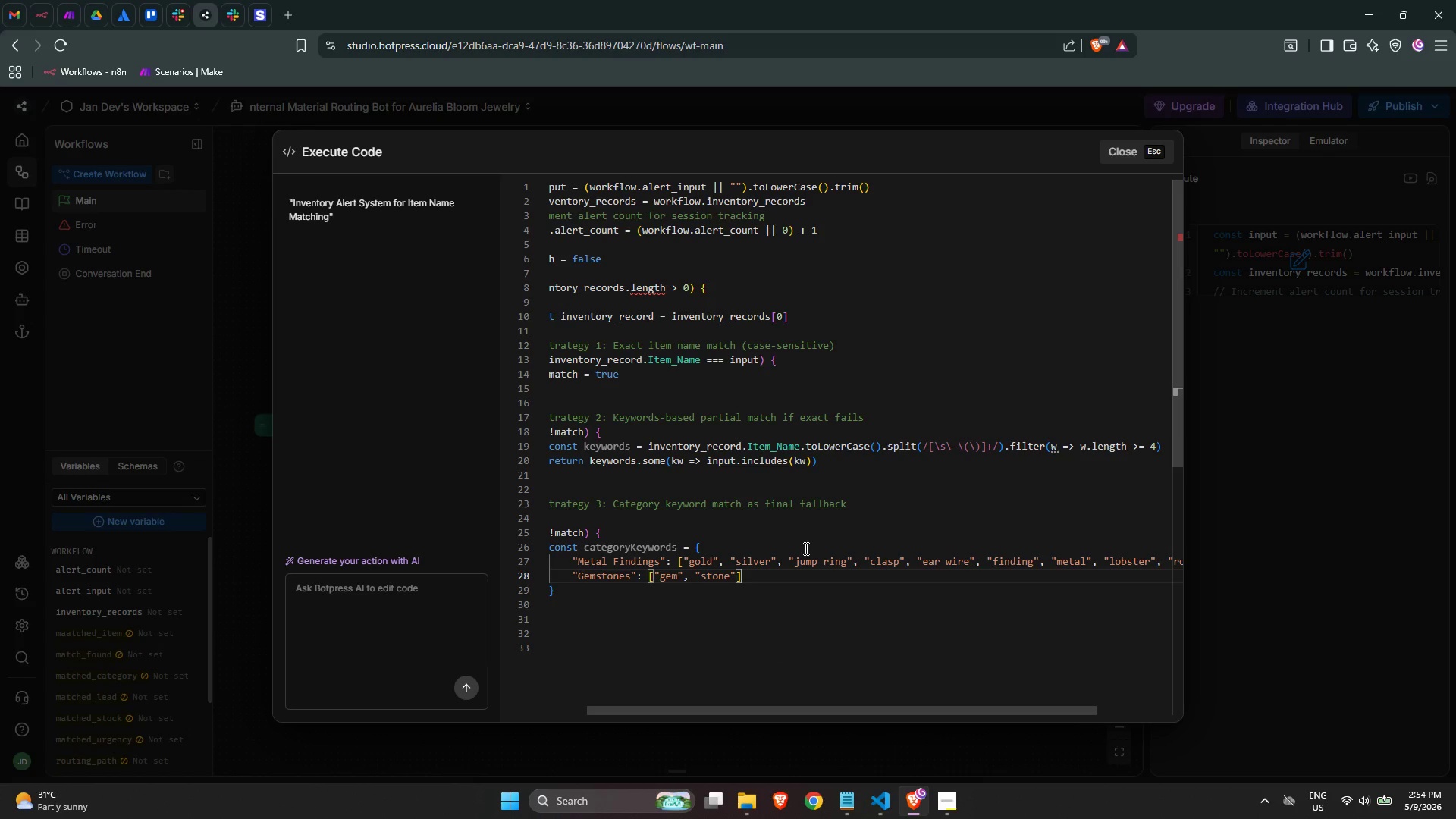 
key(ArrowLeft)
 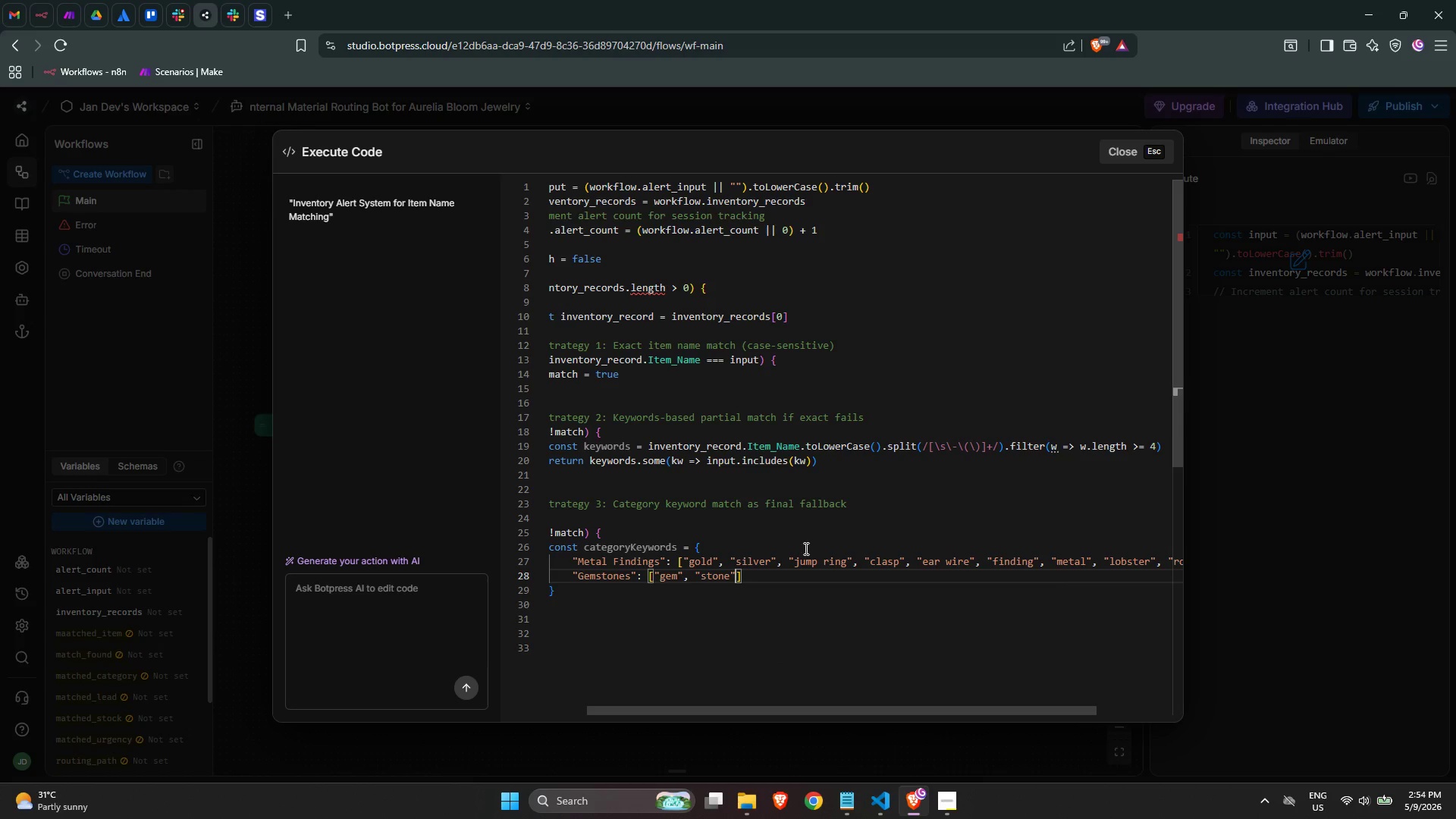 
key(Comma)
 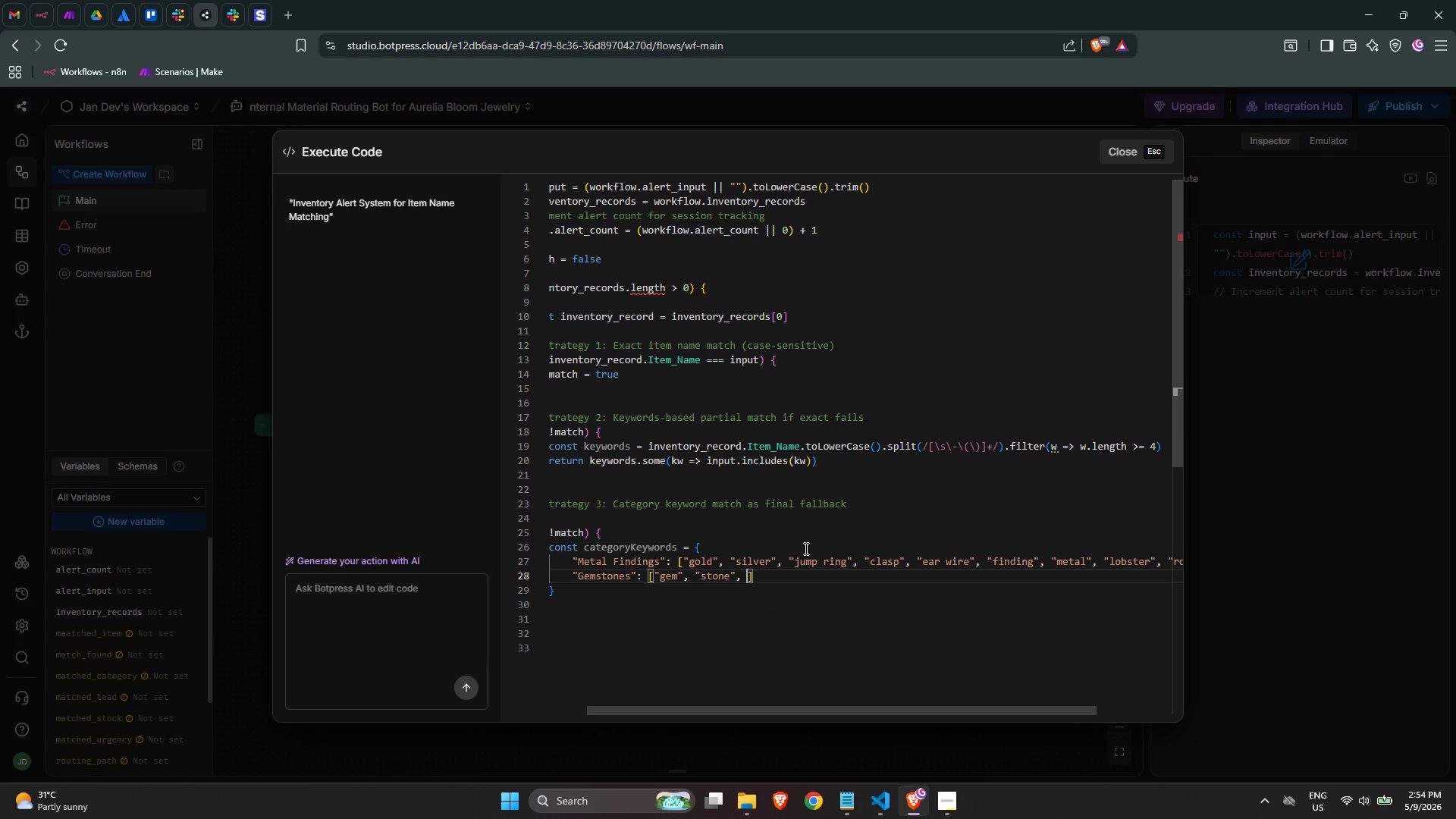 
key(Space)
 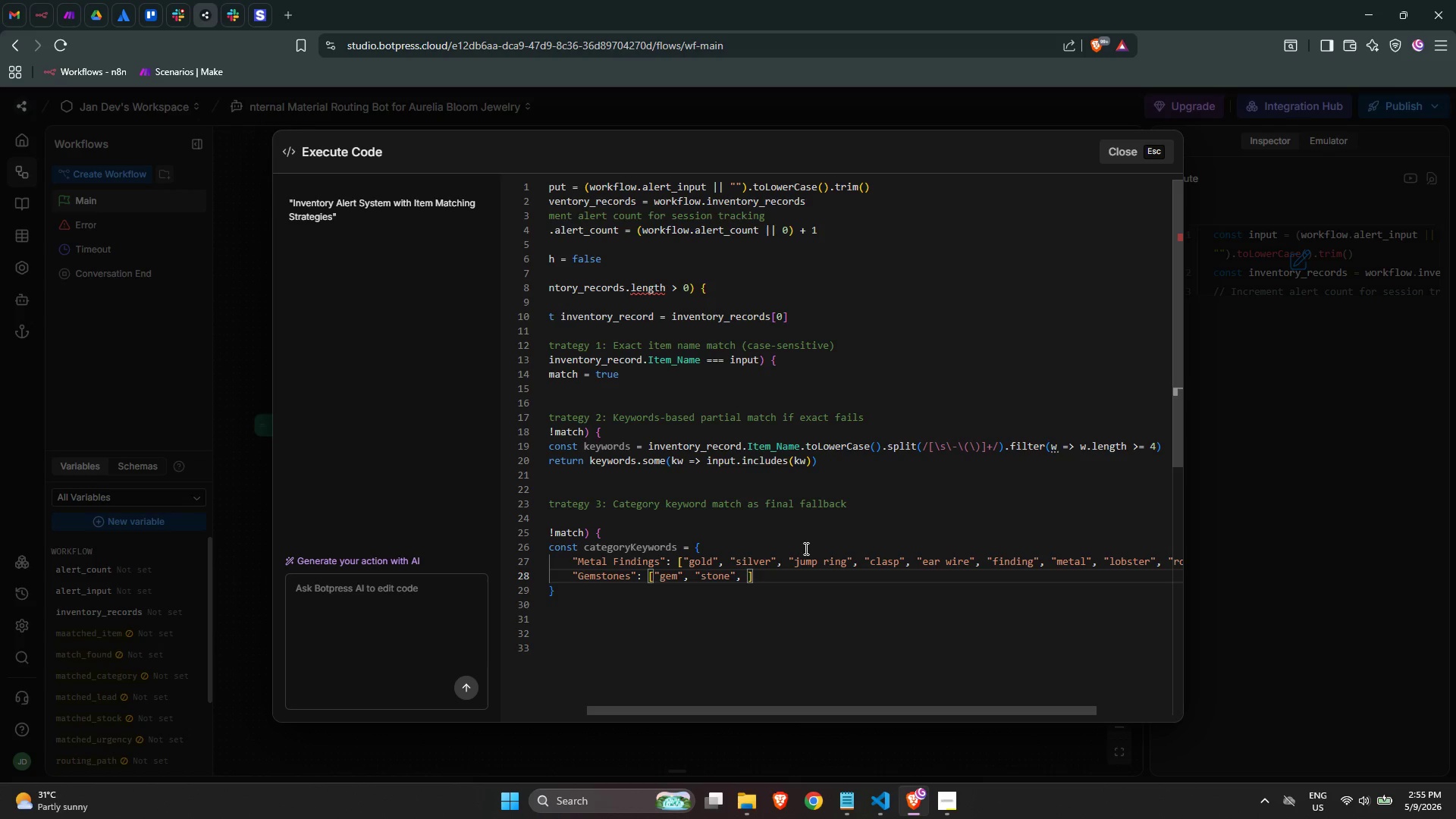 
wait(43.67)
 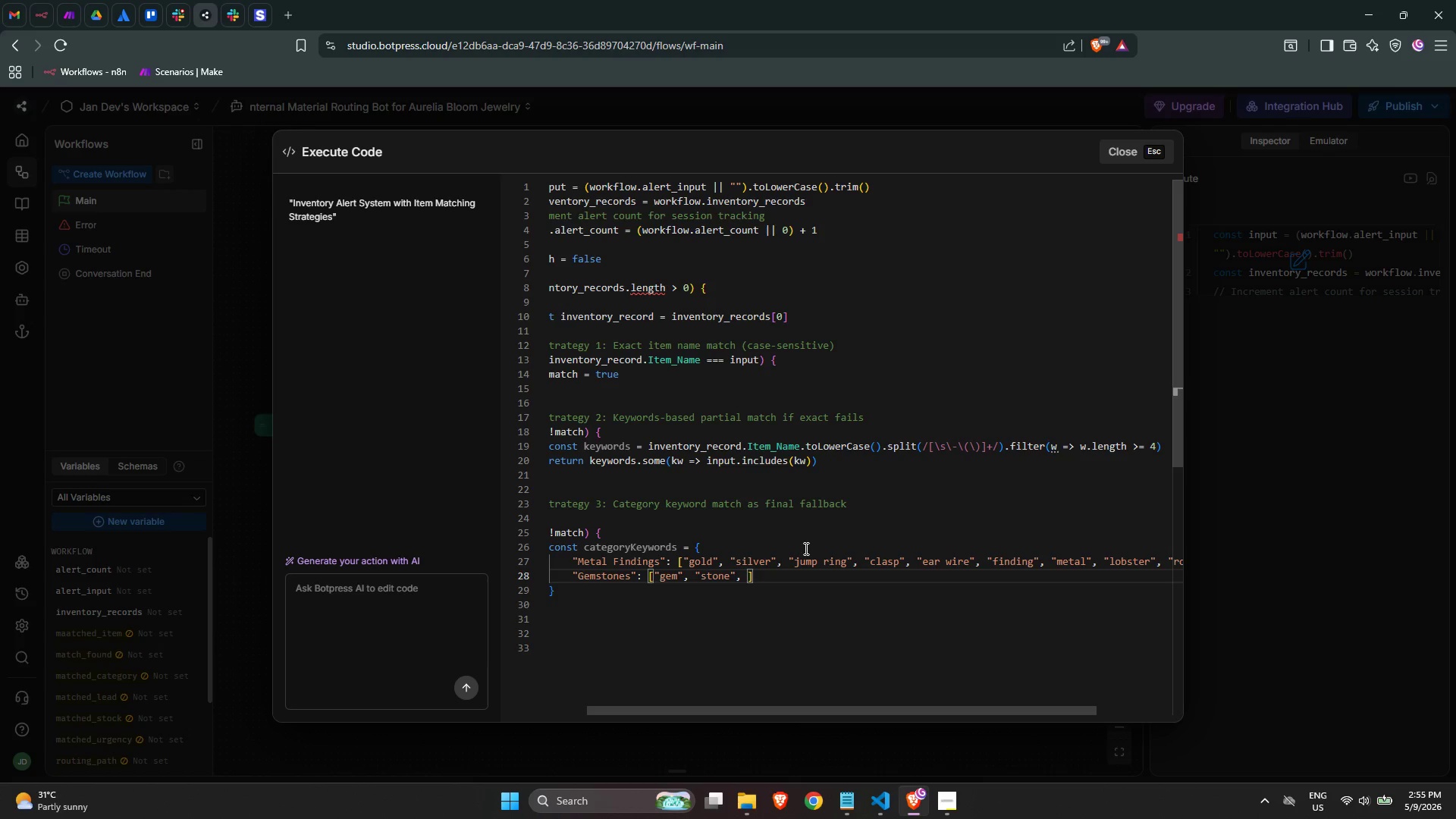 
key(ArrowLeft)
 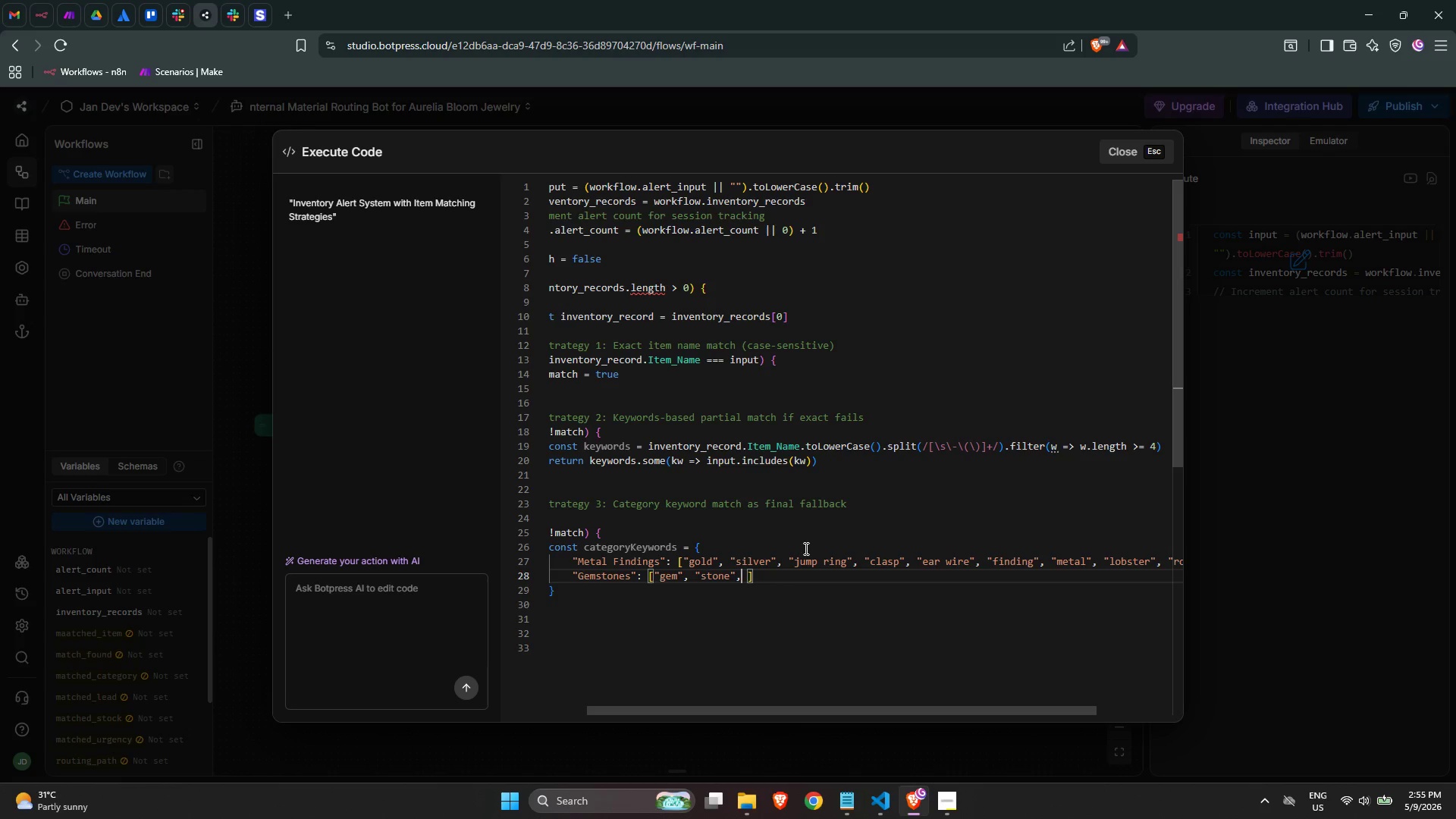 
key(ArrowRight)
 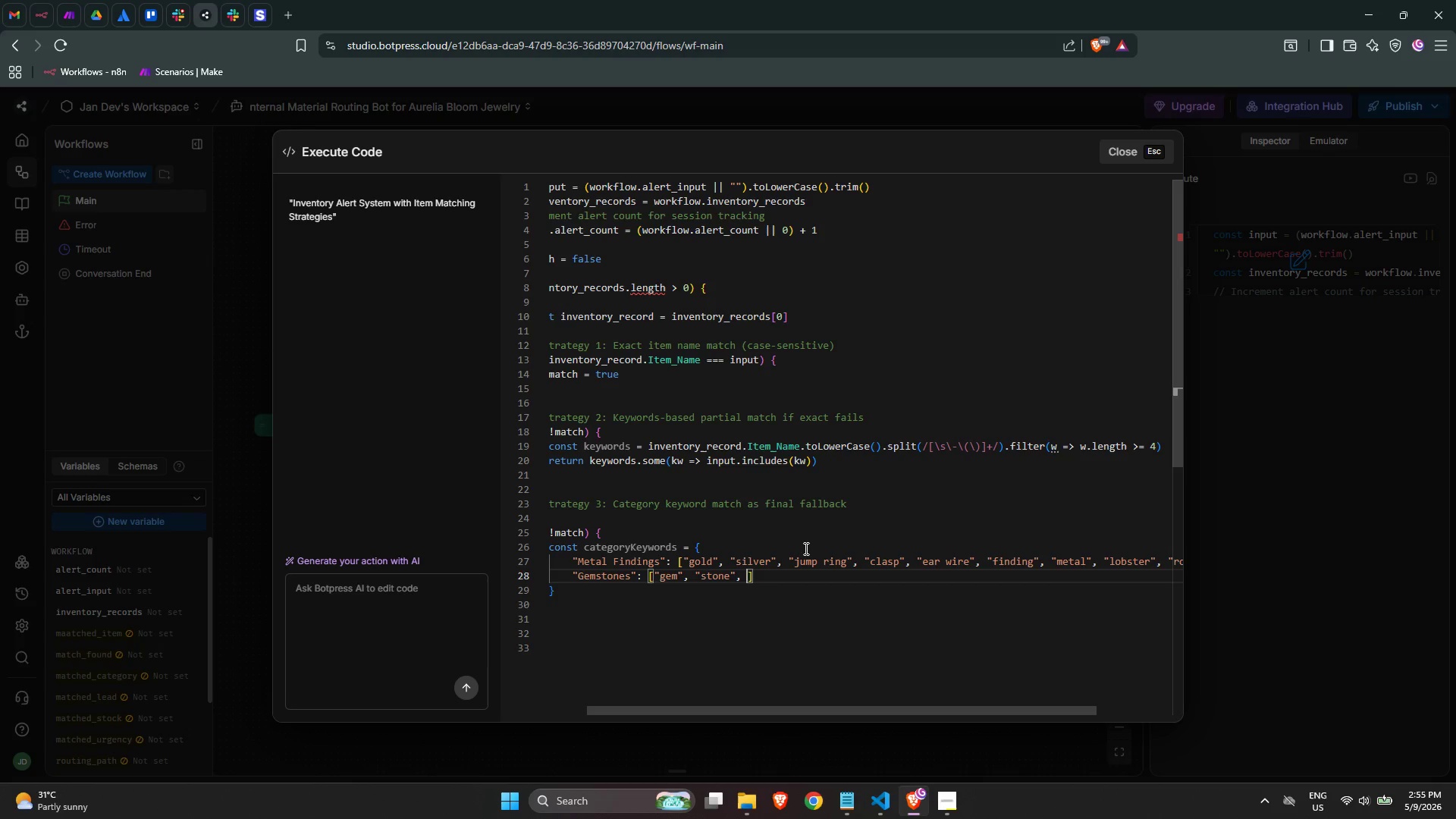 
type("amet)
 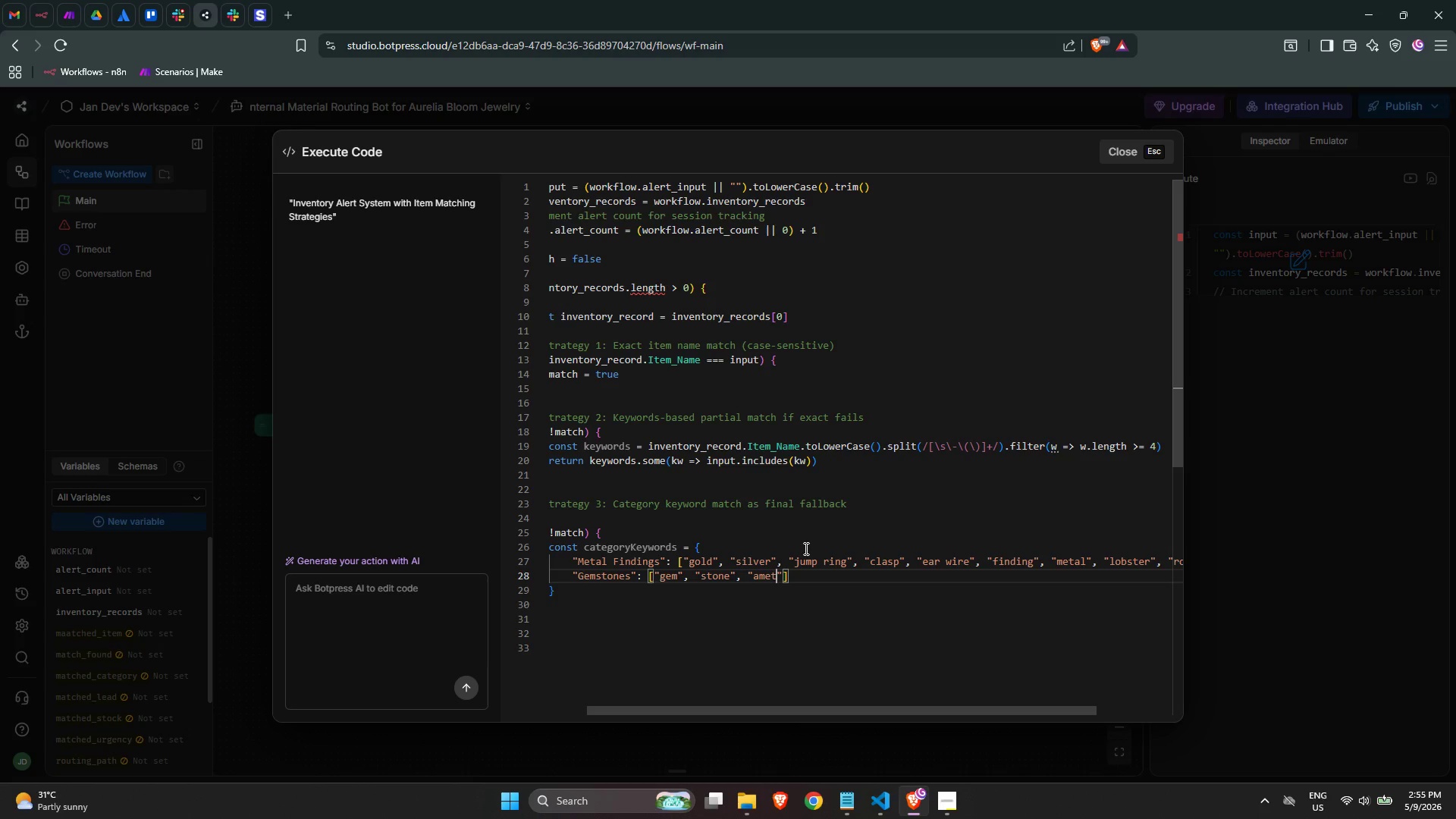 
type(hyst)
 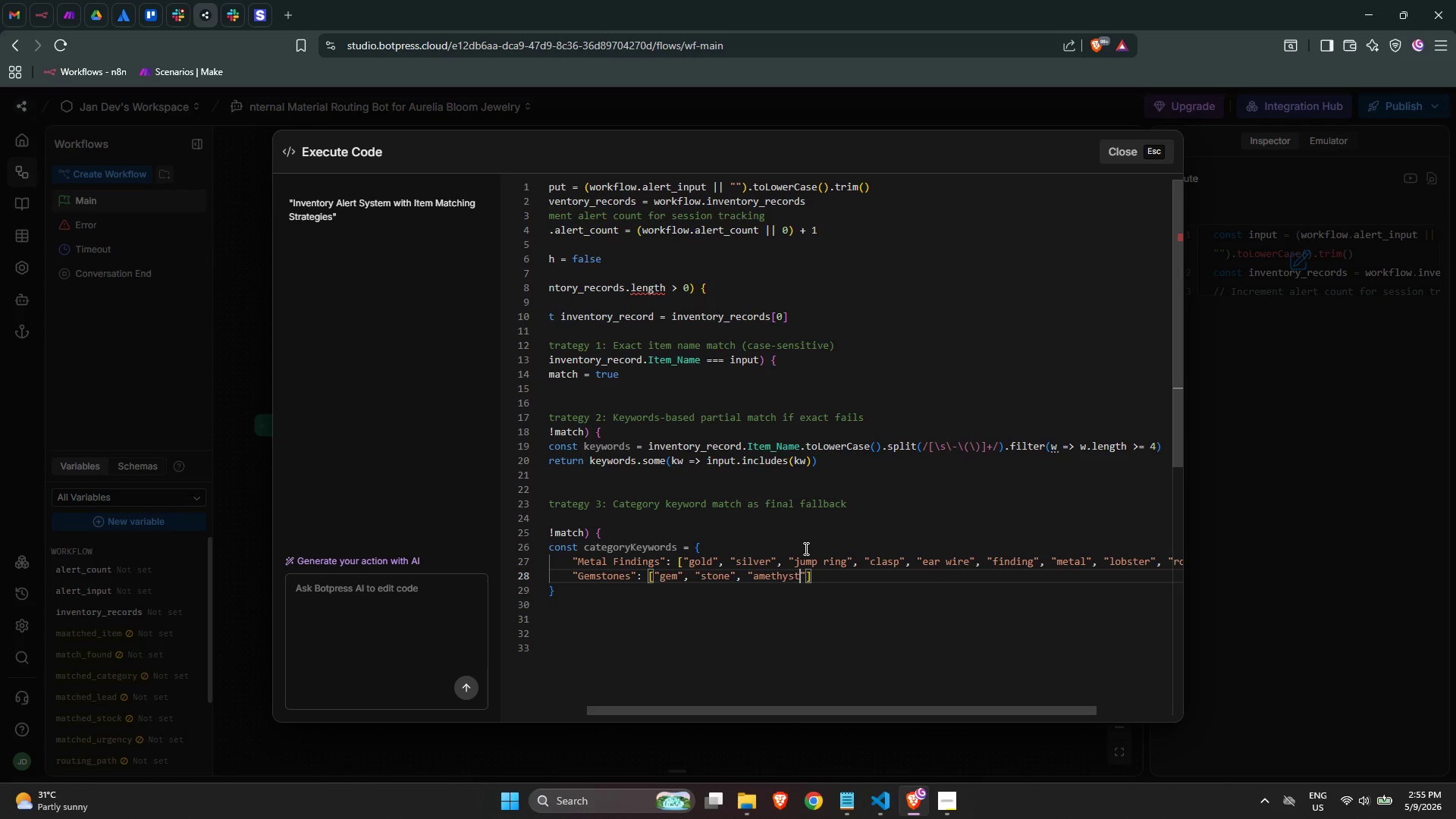 
key(ArrowRight)
 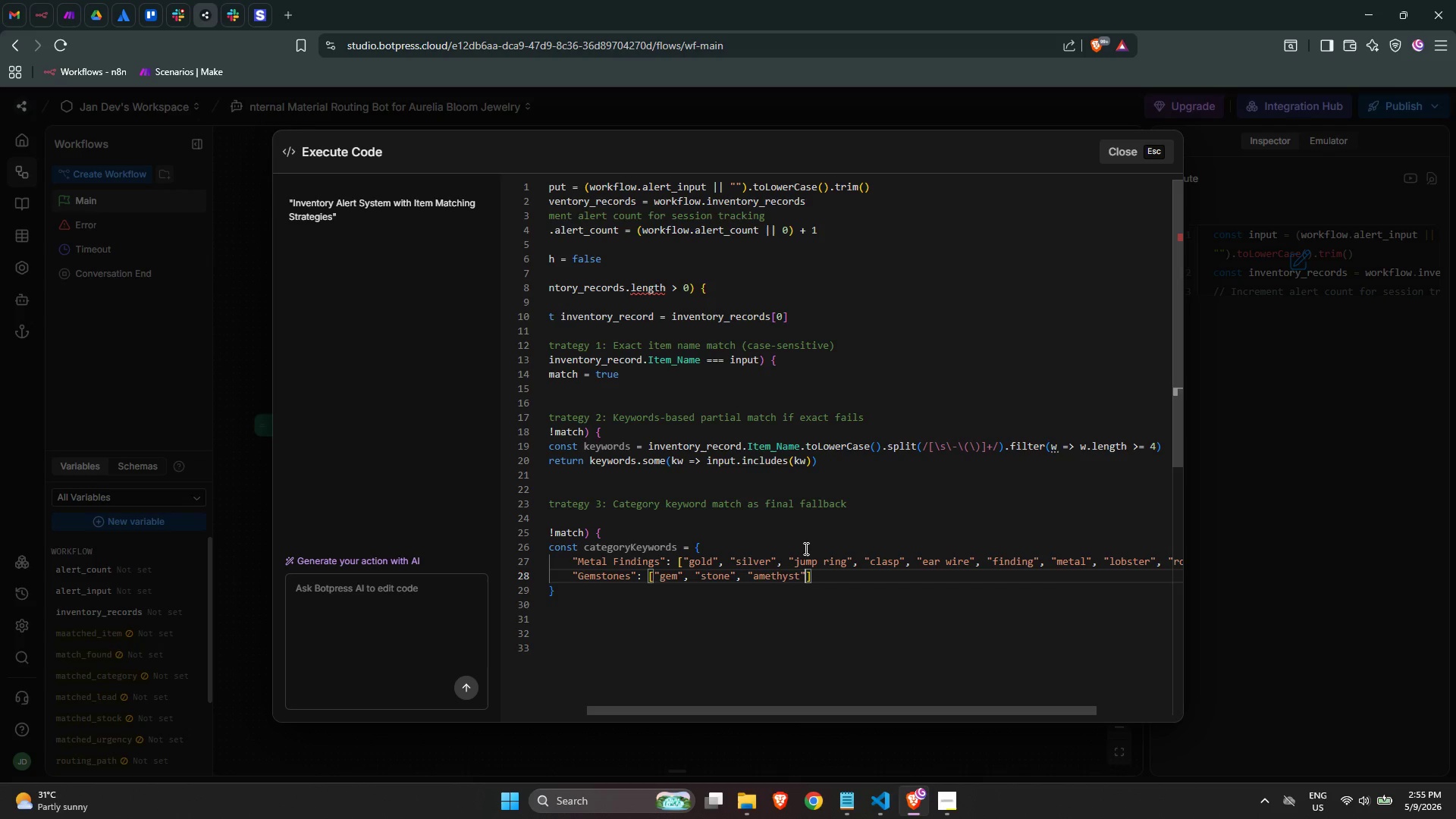 
key(Comma)
 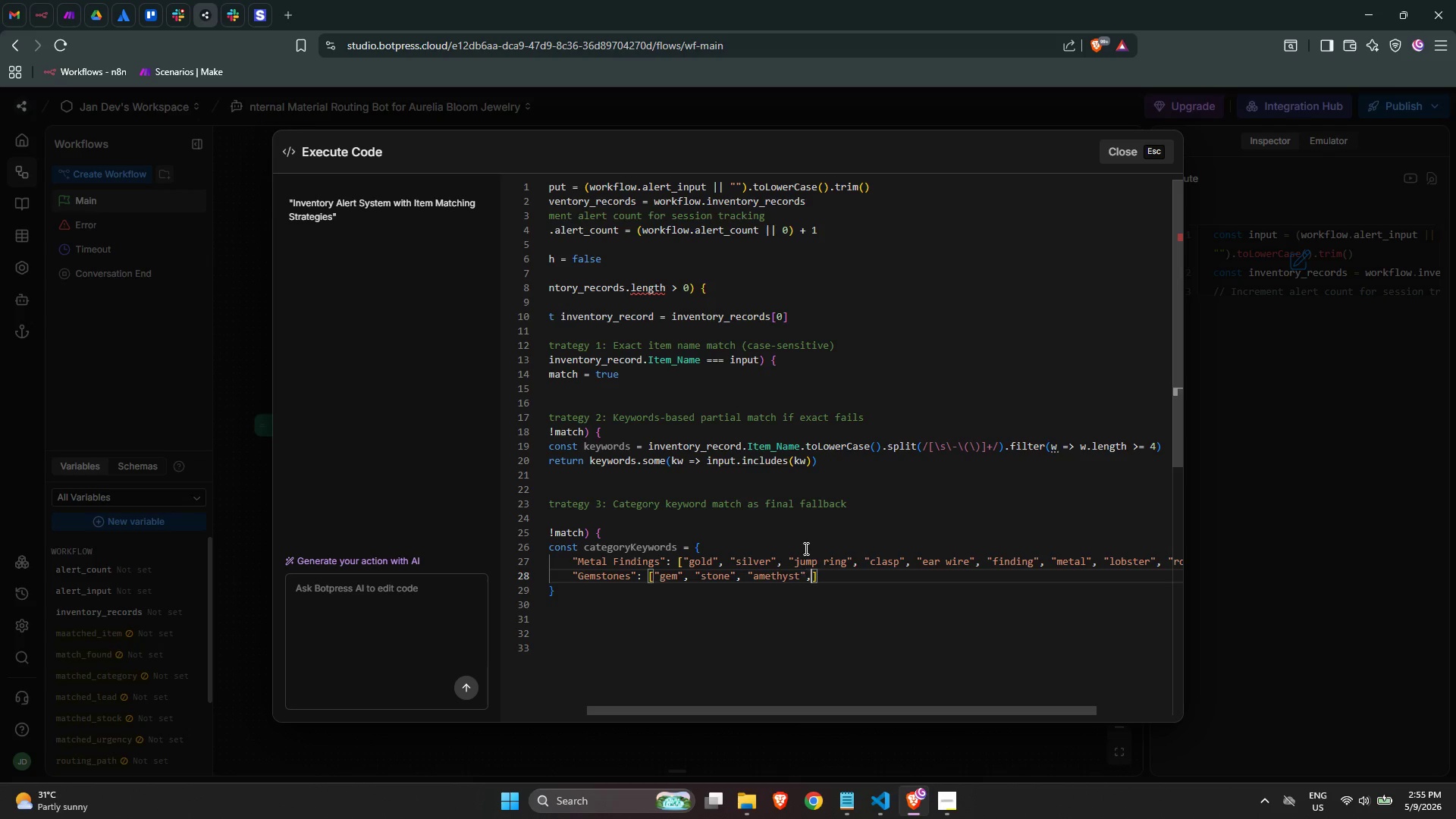 
key(Space)
 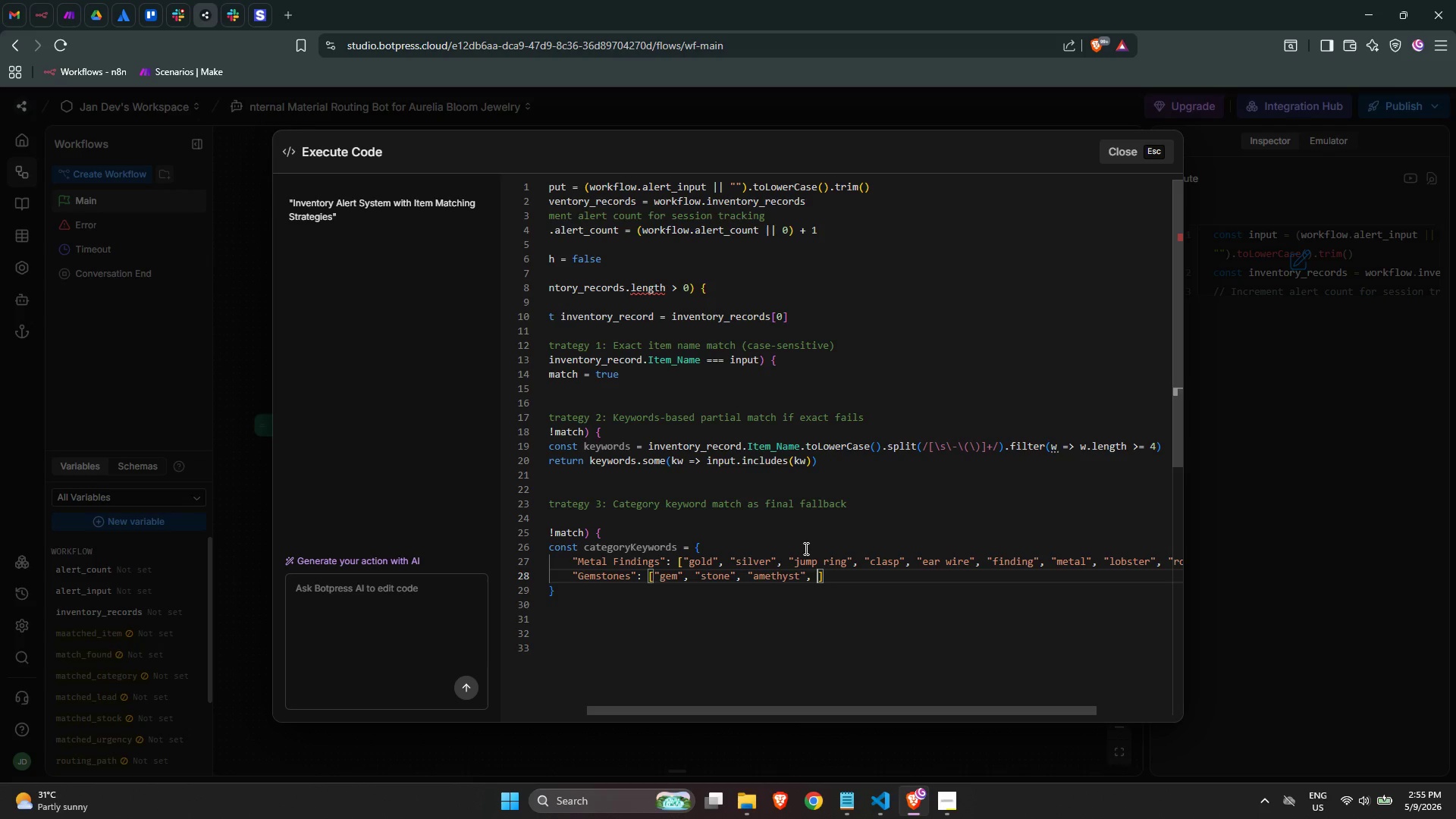 
key(Shift+Quote)
 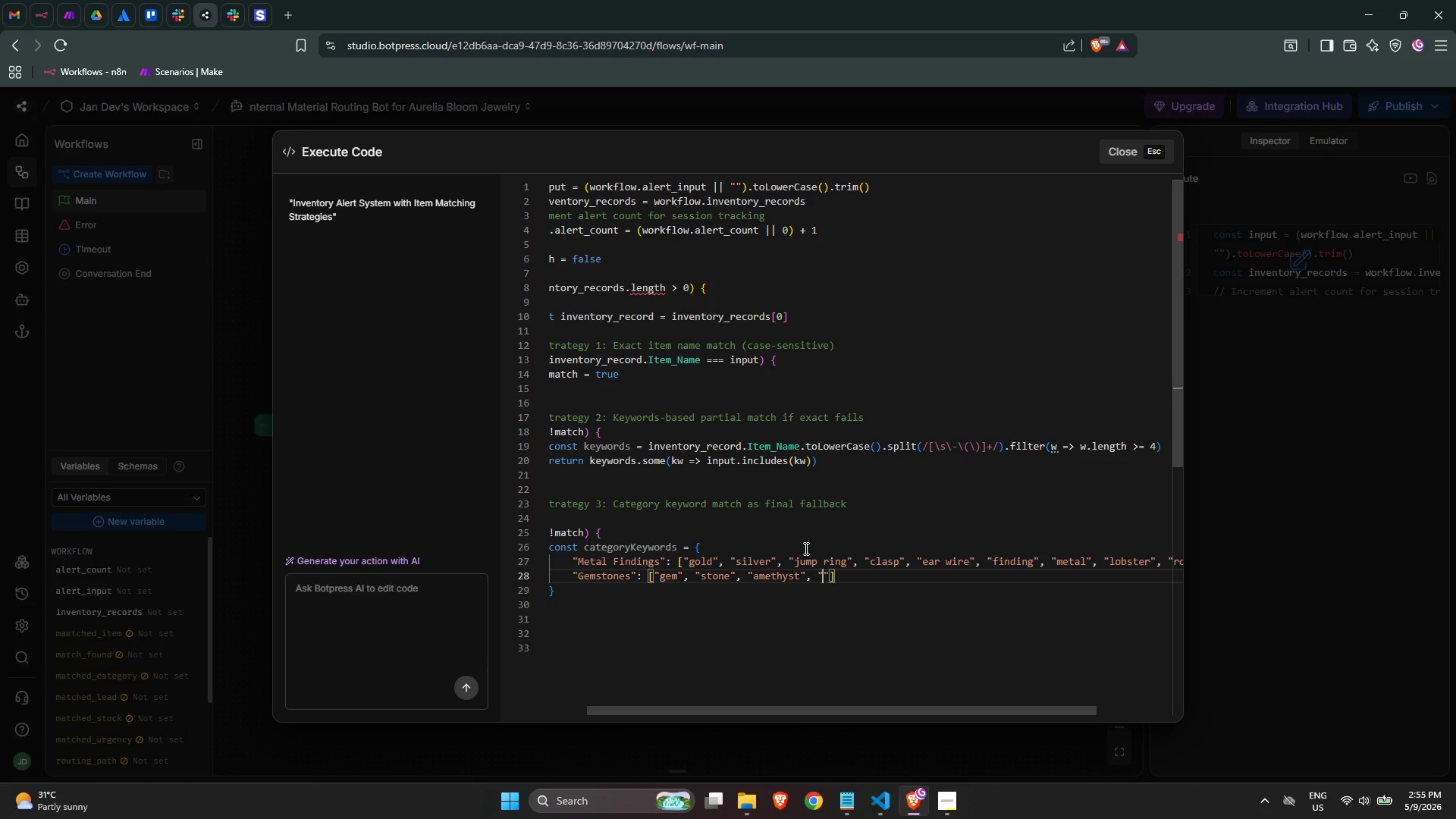 
key(Shift+Quote)
 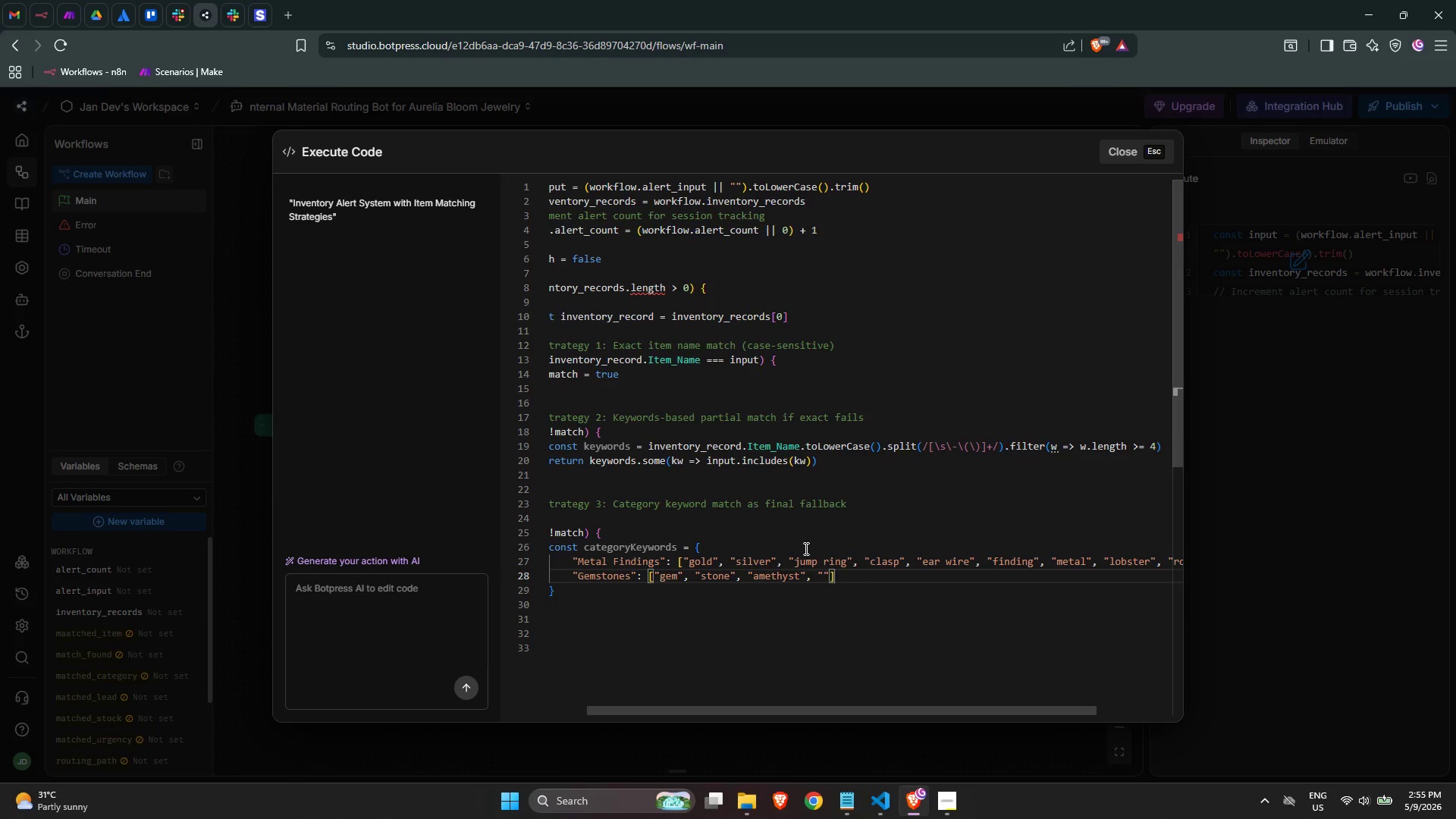 
key(ArrowLeft)
 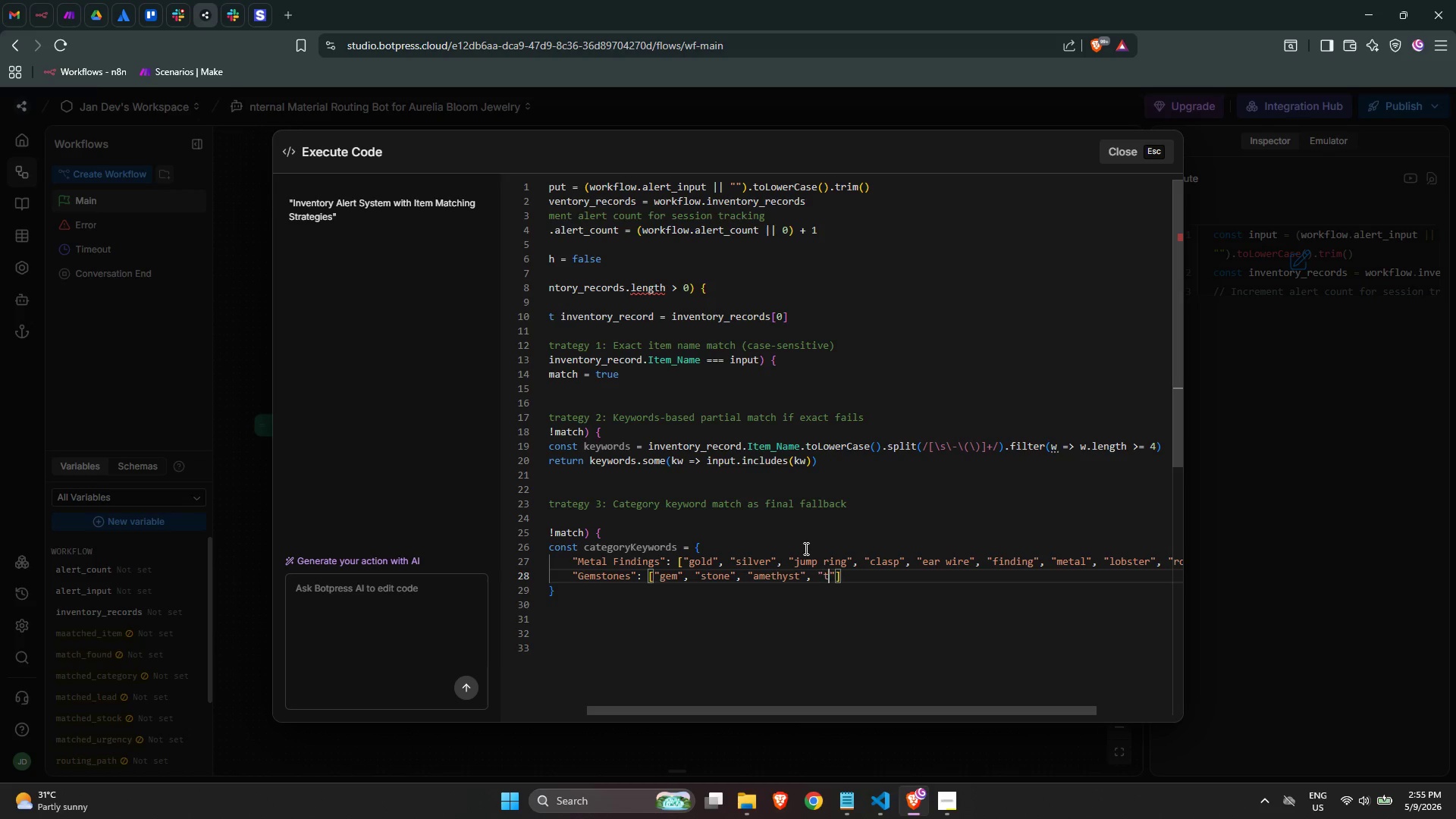 
type(turquoise)
 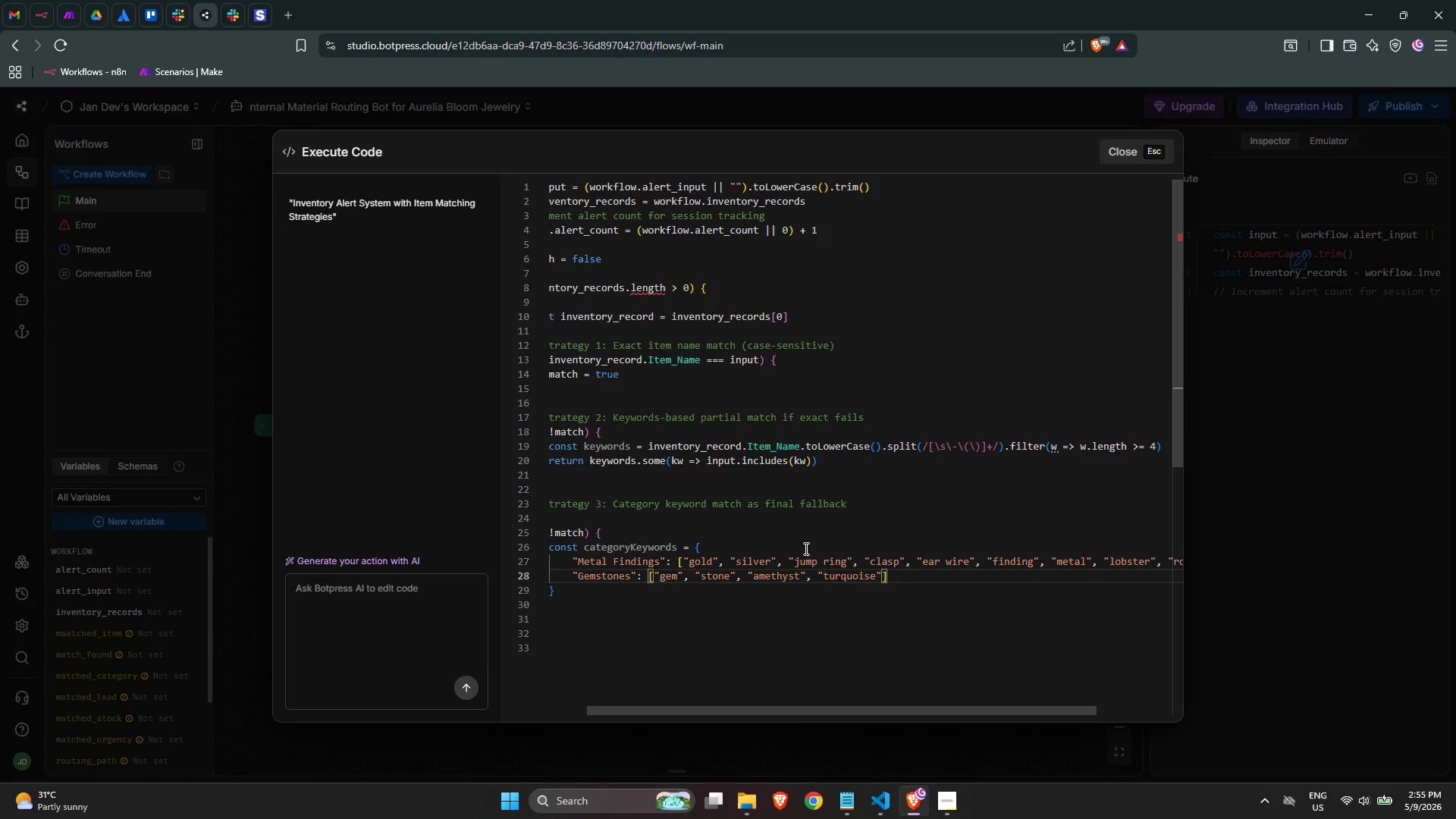 
key(ArrowRight)
 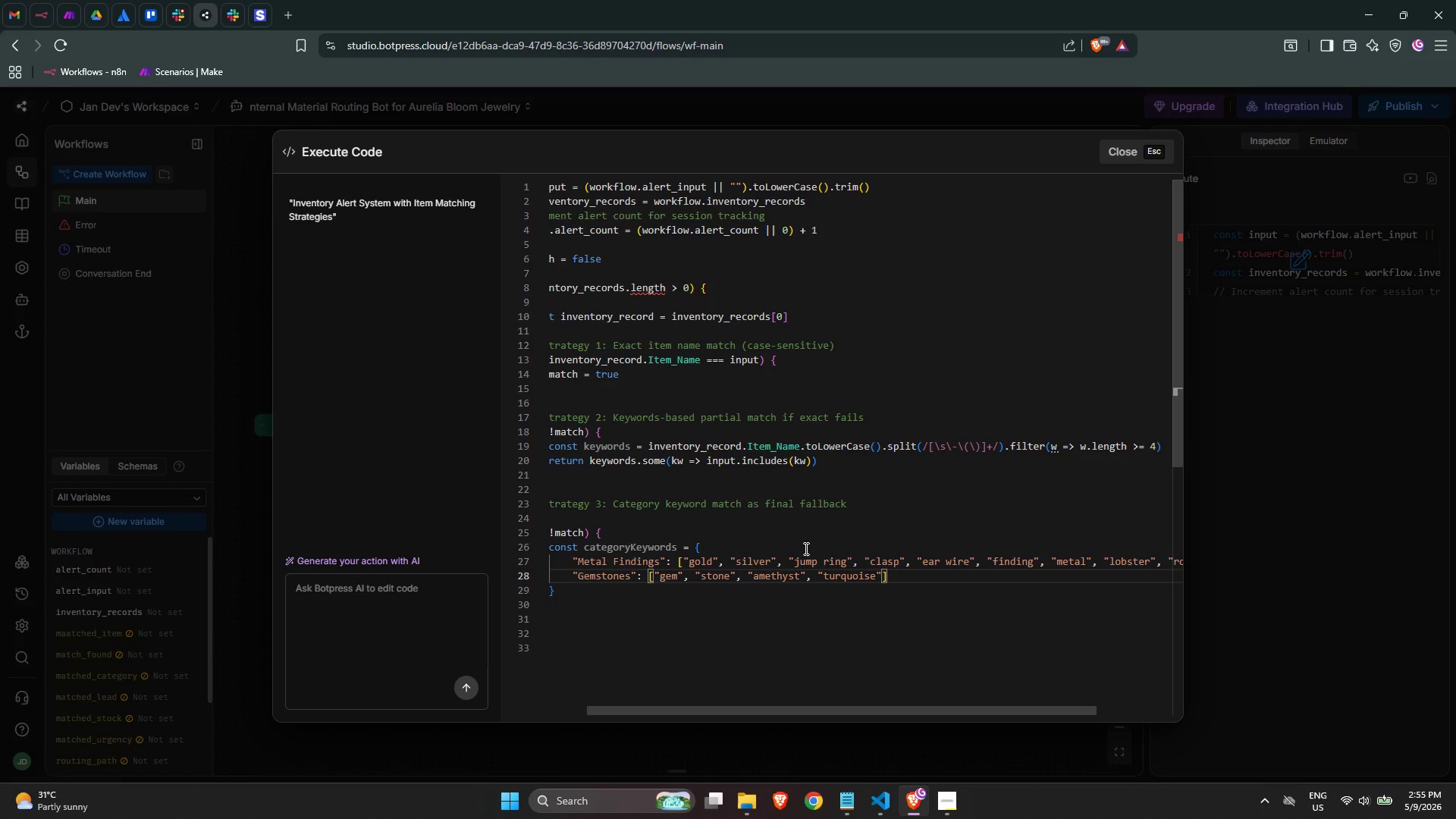 
key(Comma)
 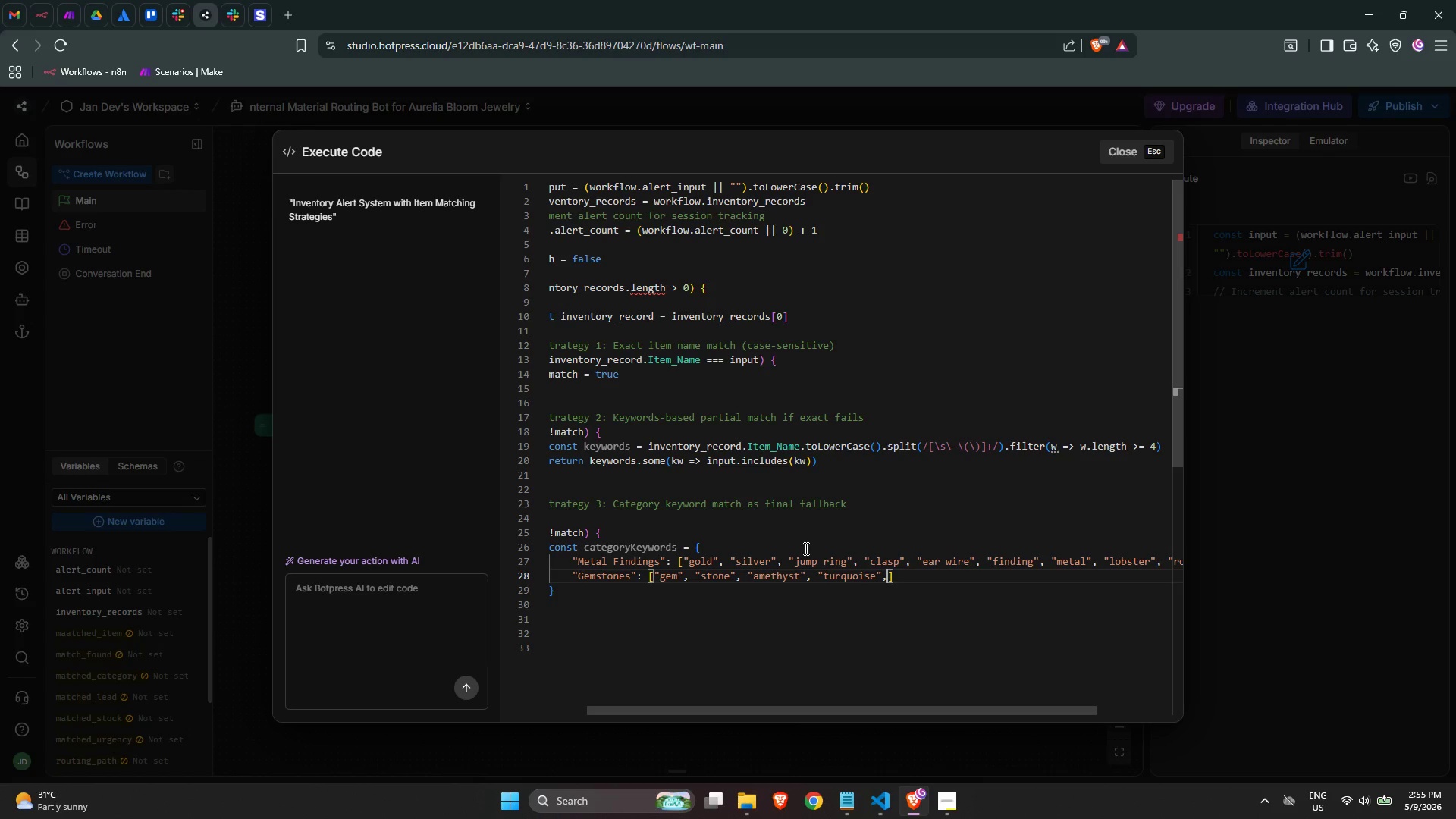 
key(Space)
 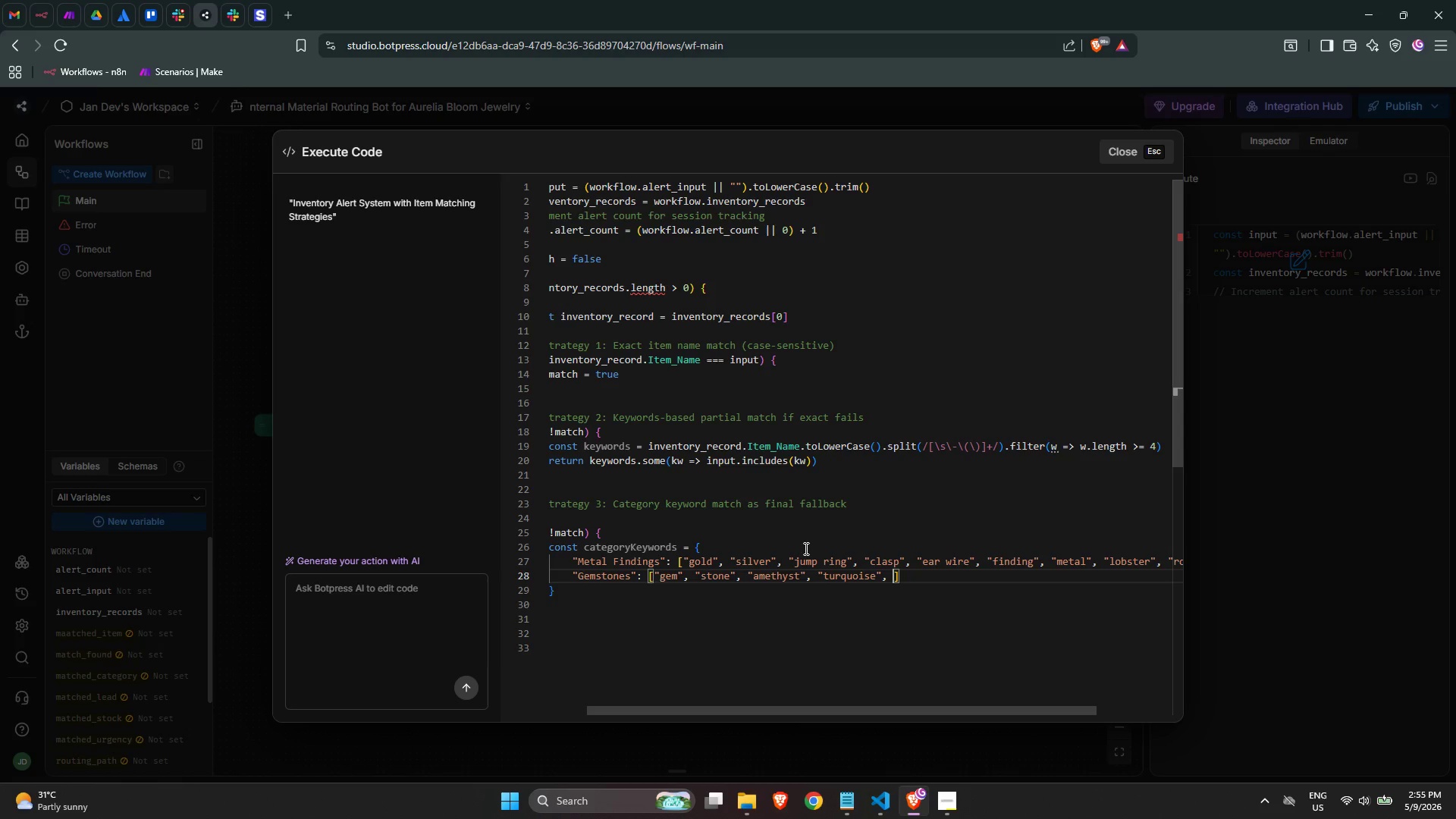 
type("emerald)
 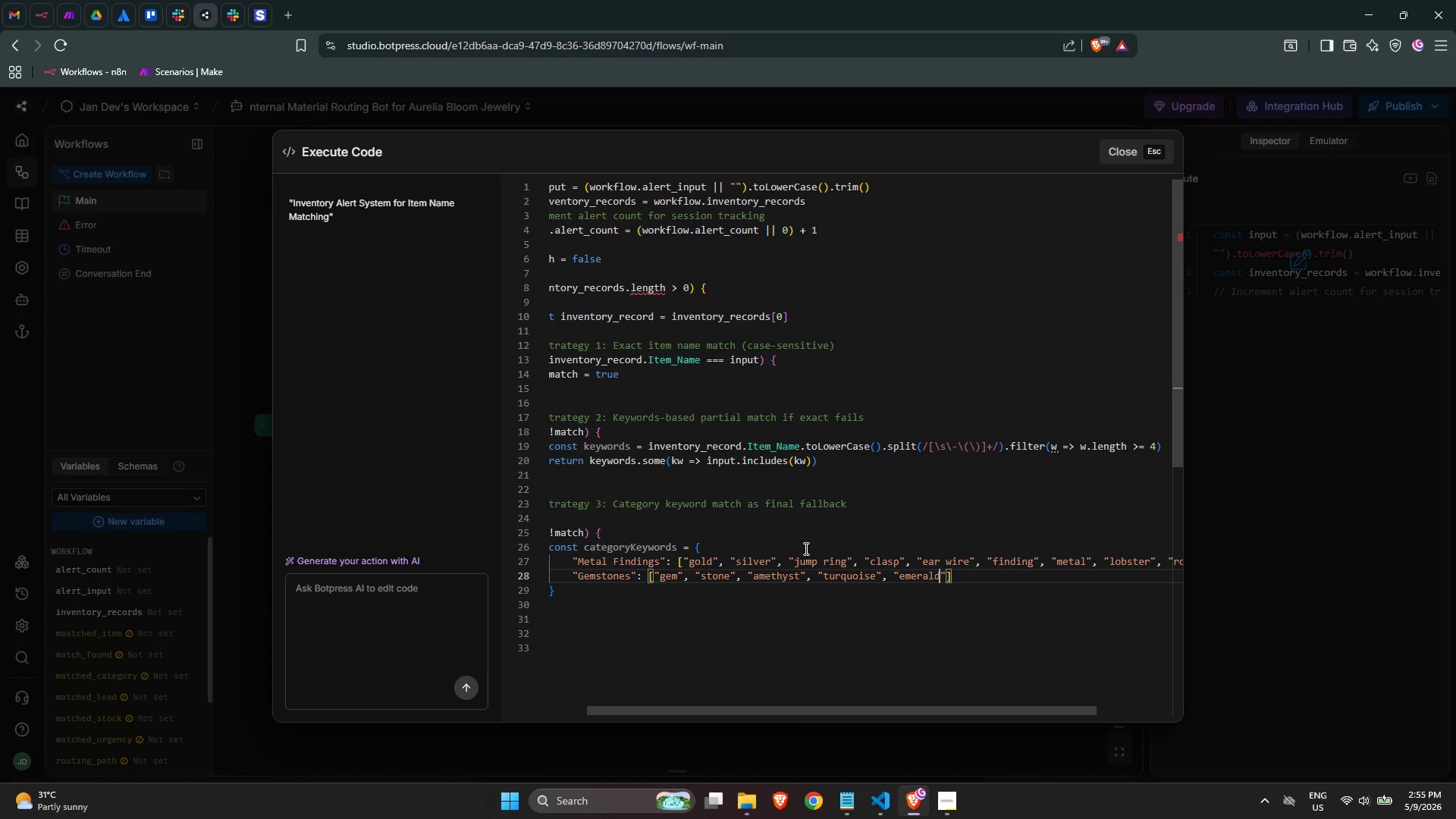 
key(ArrowRight)
 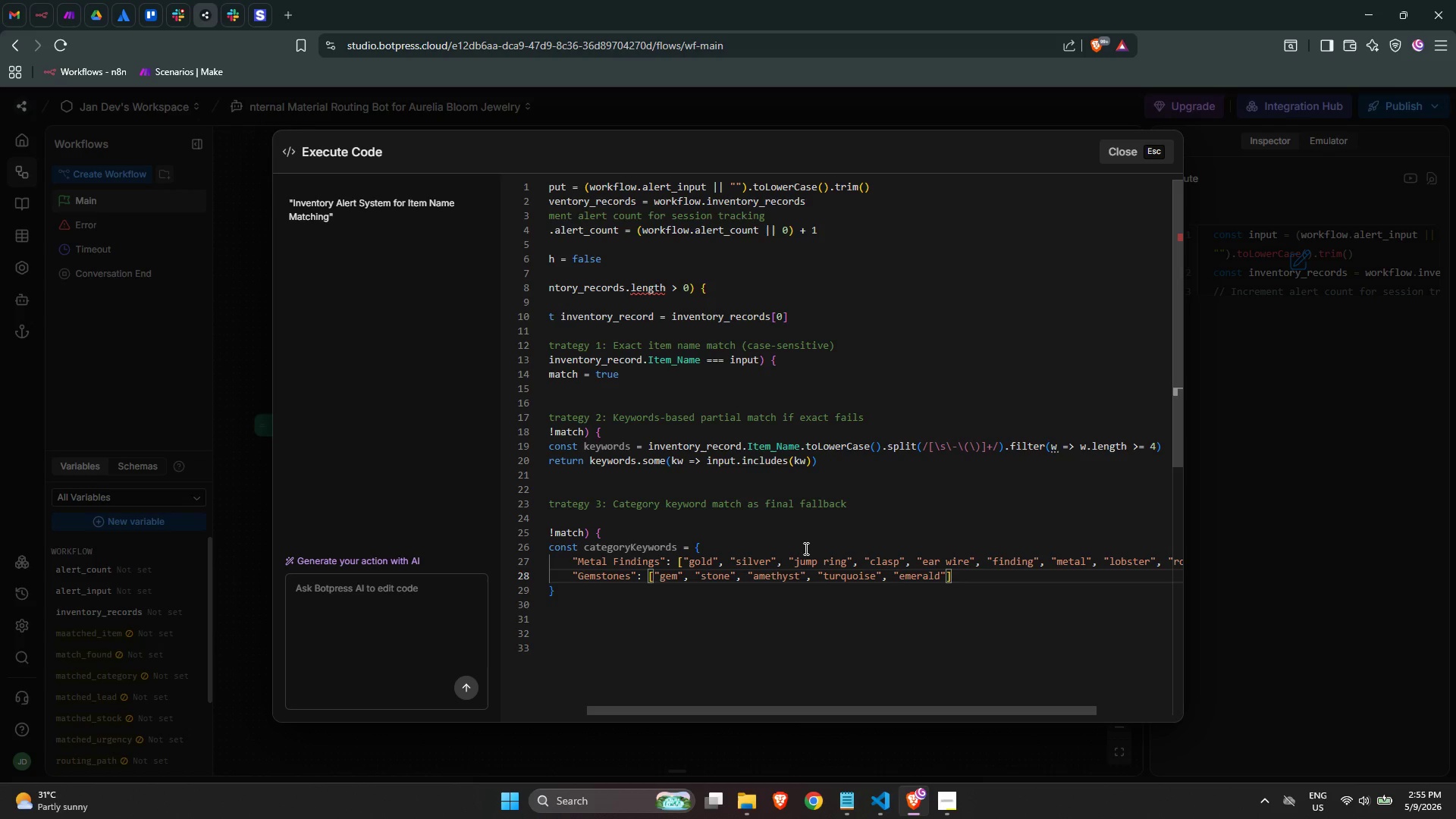 
type(, "crystal)
 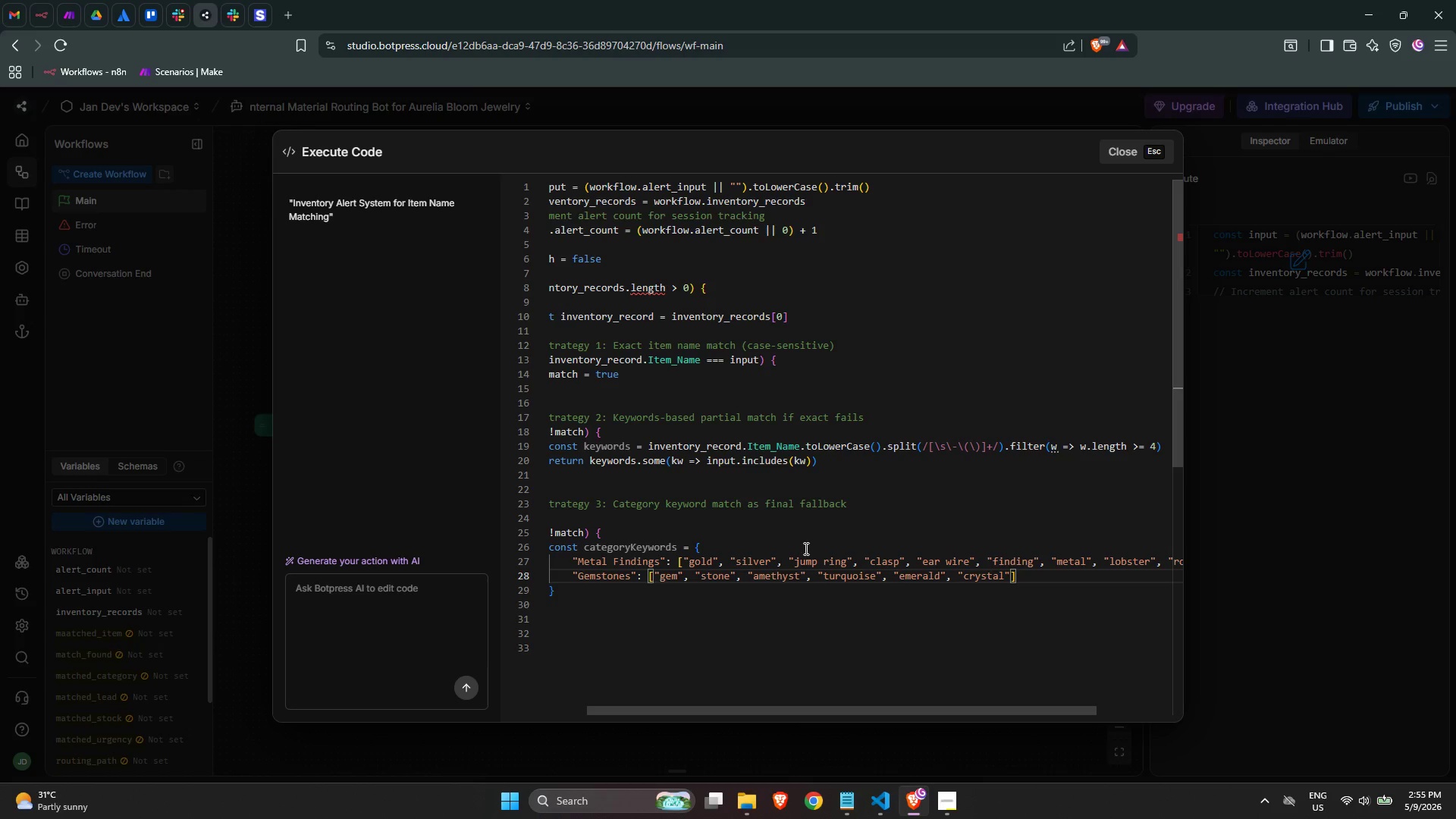 
key(ArrowRight)
 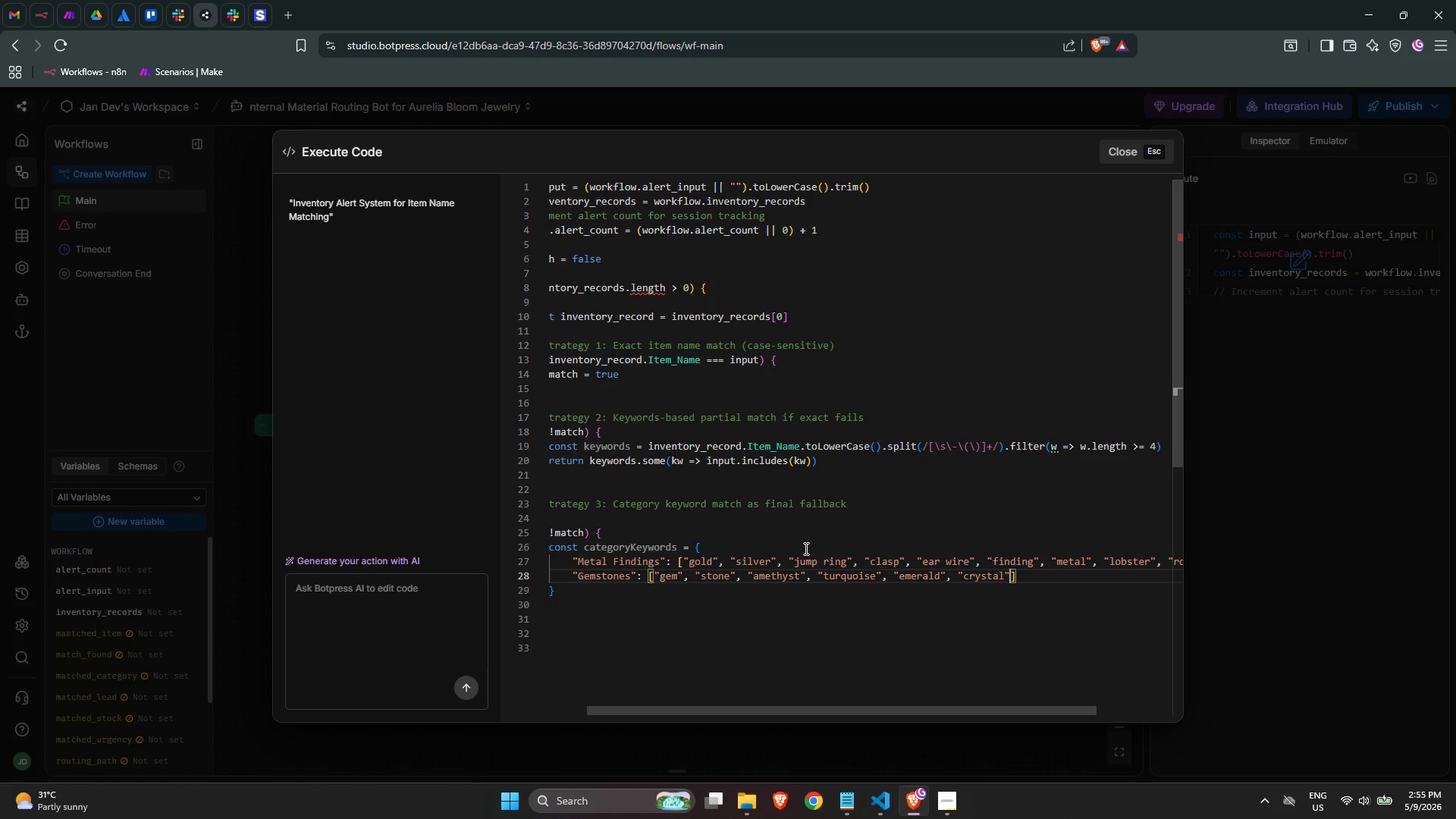 
key(Period)
 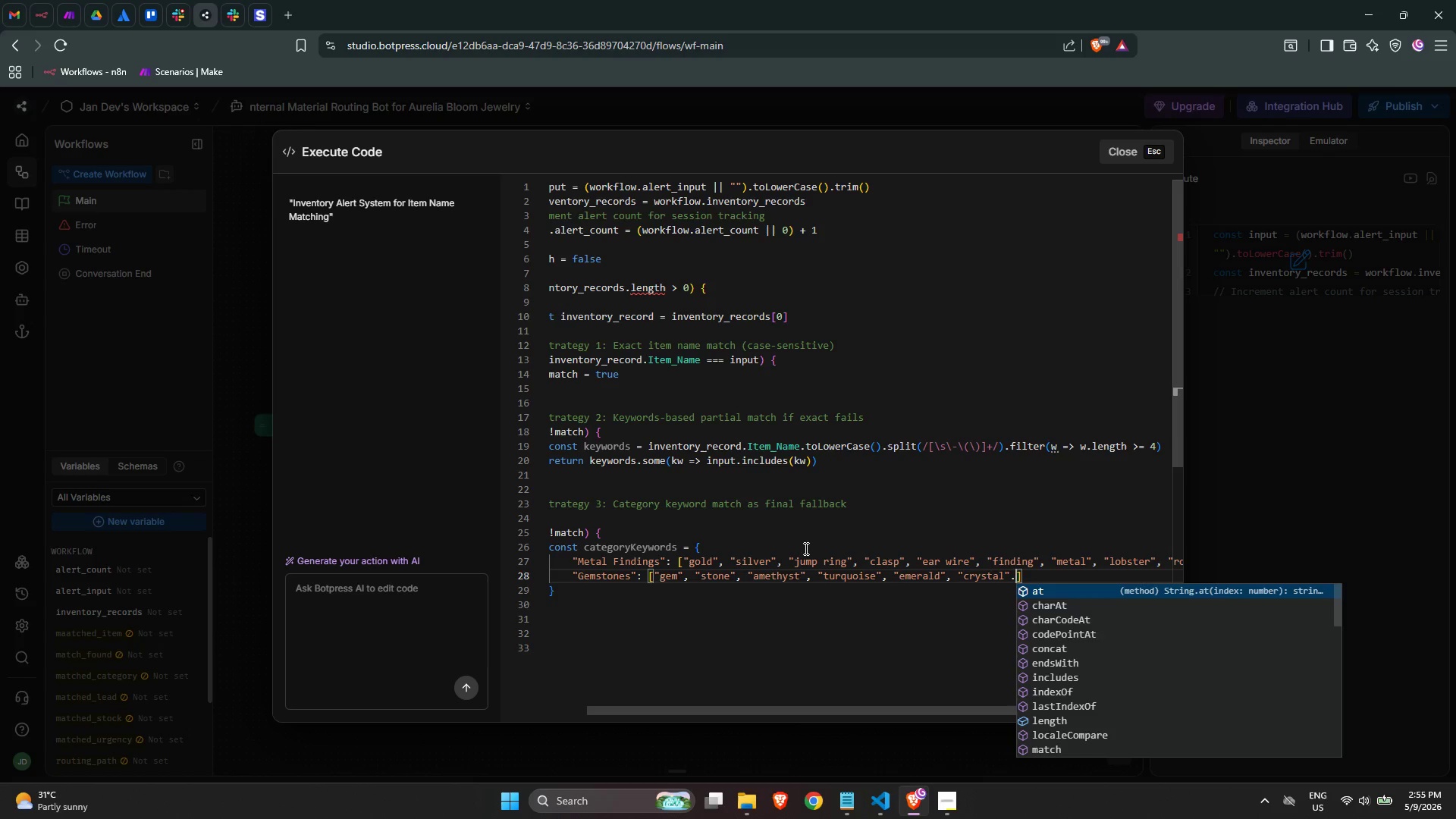 
key(Backspace)
 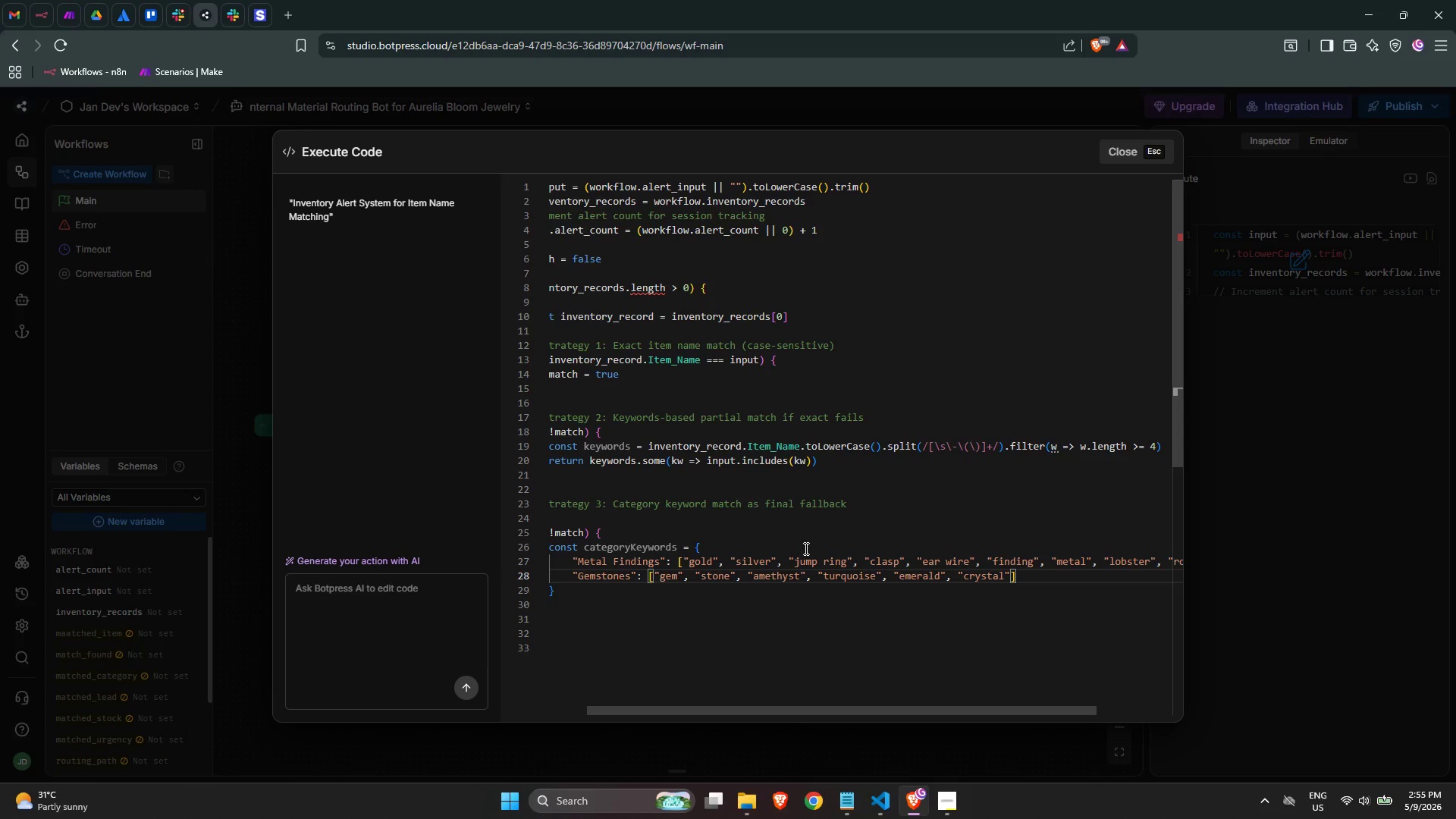 
key(Comma)
 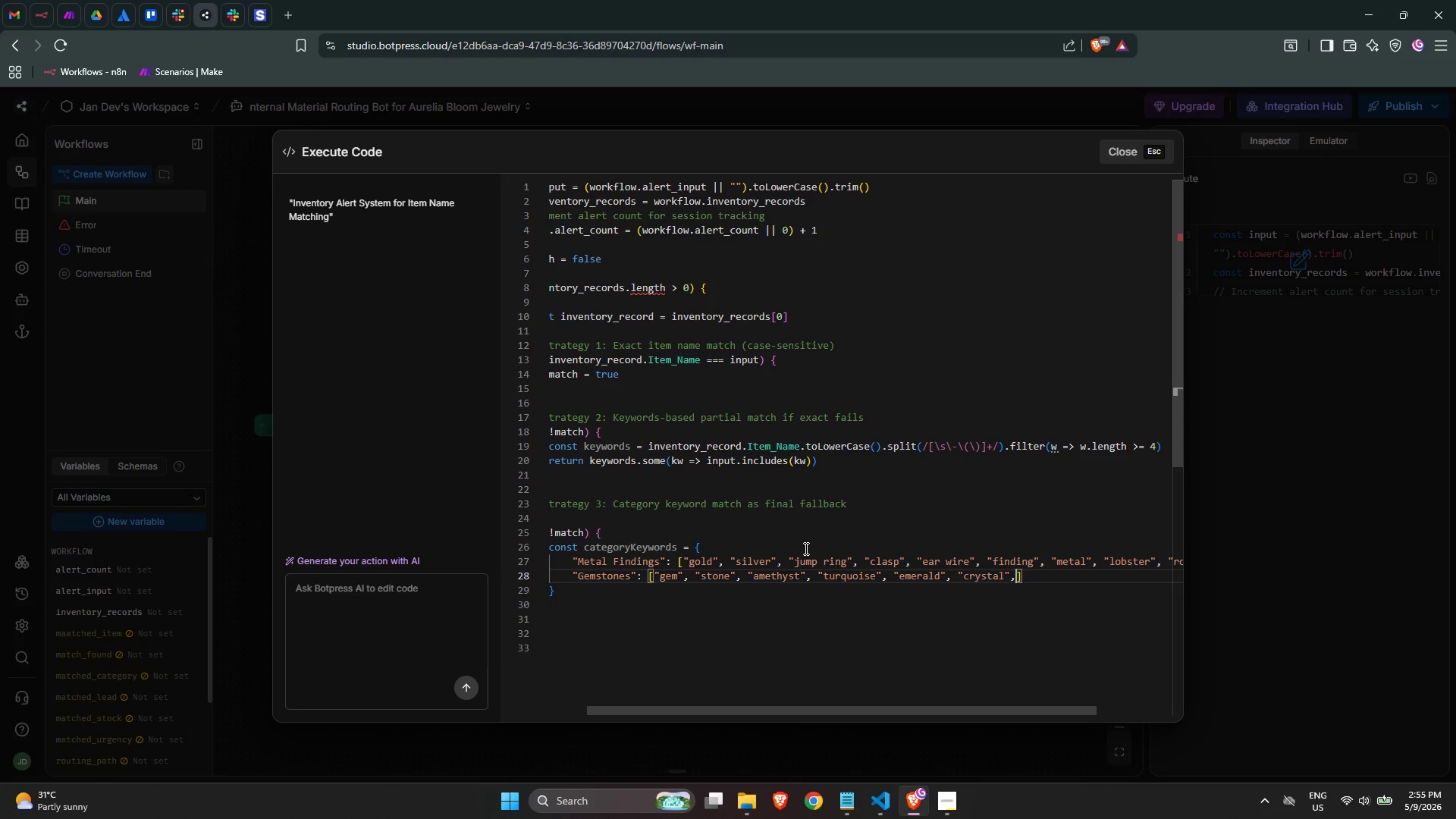 
key(Space)
 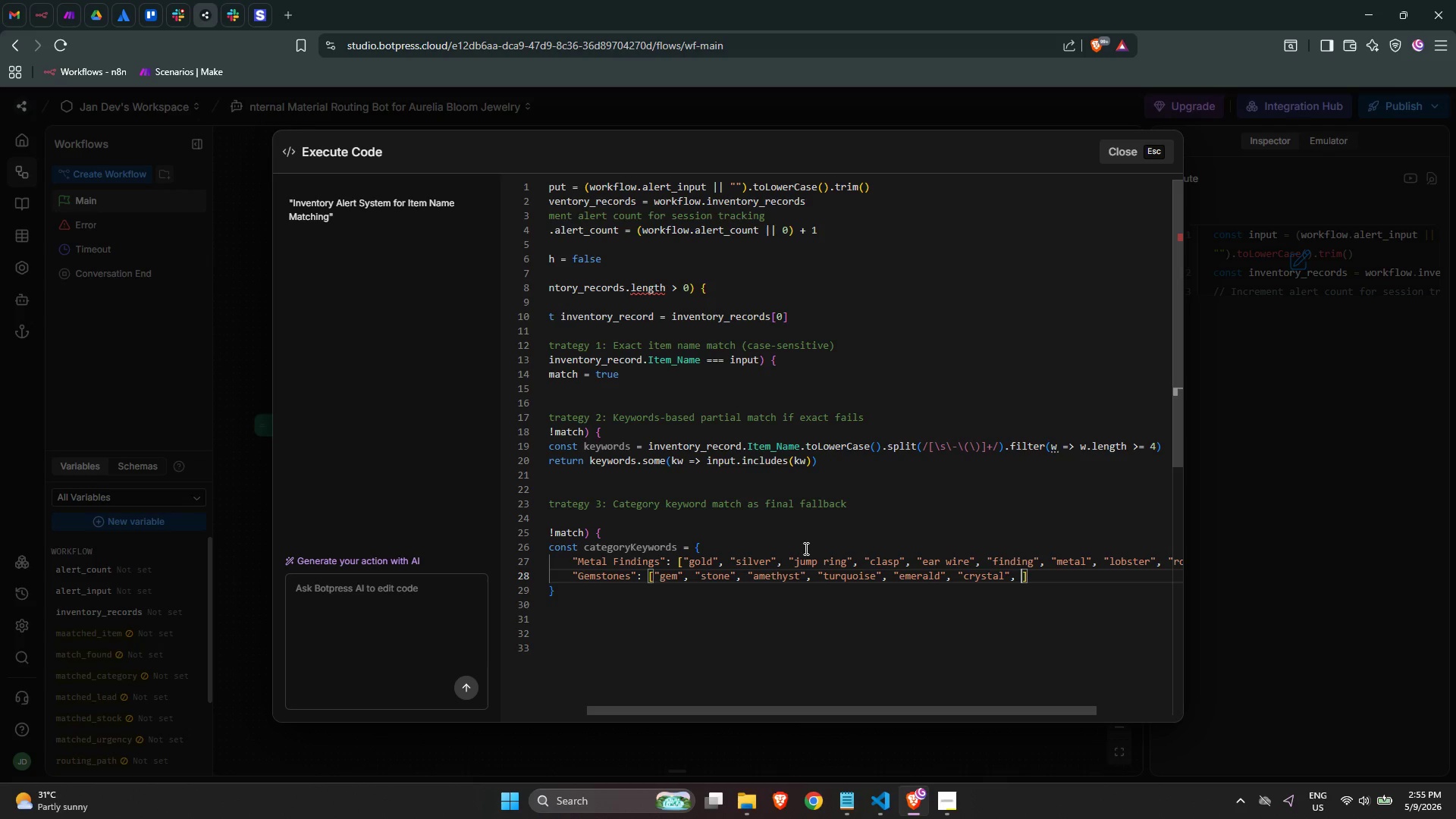 
type(facected)
key(Backspace)
key(Backspace)
key(Backspace)
key(Backspace)
key(Backspace)
key(Backspace)
key(Backspace)
key(Backspace)
type("faceted)
 